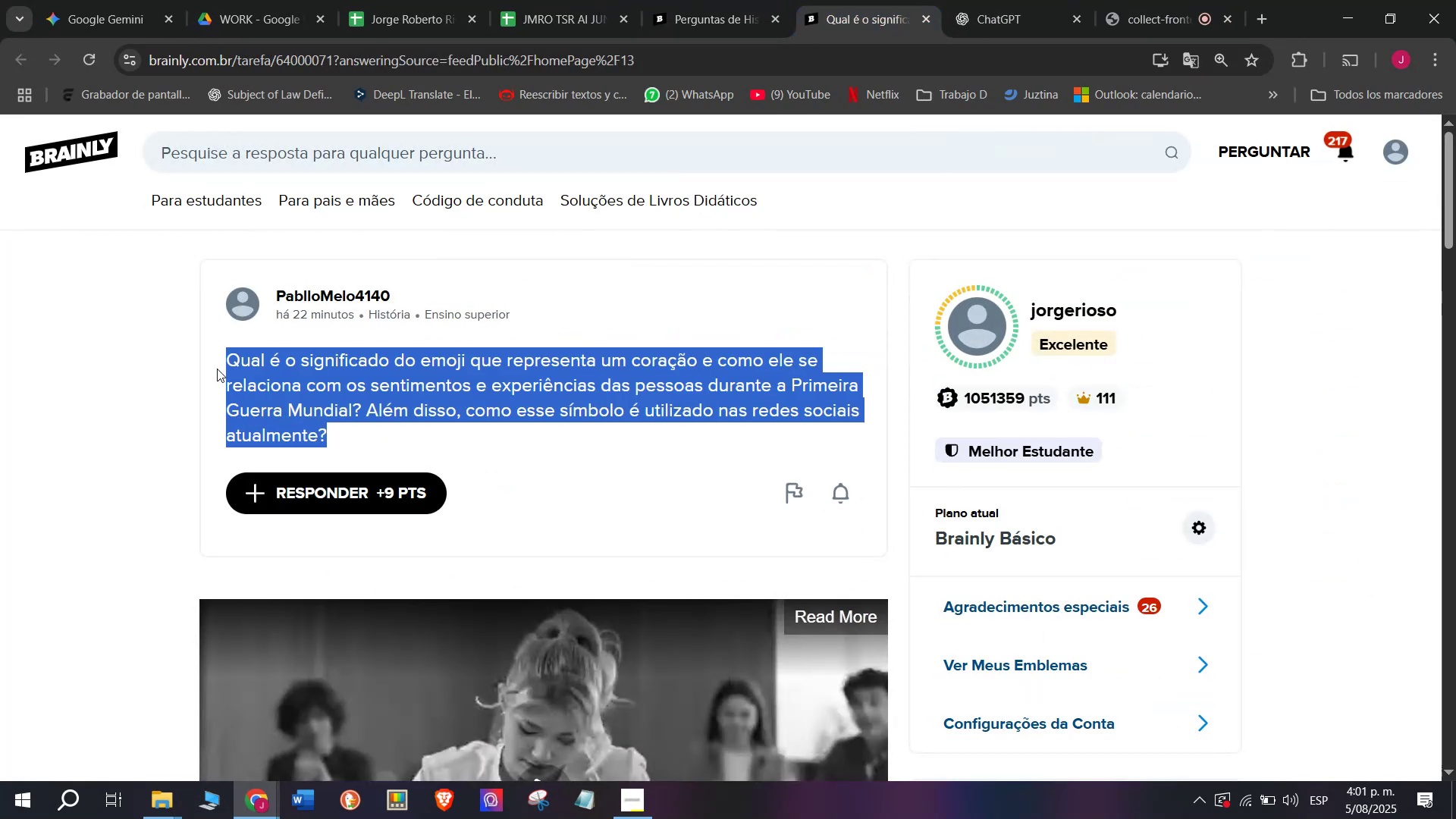 
key(Control+C)
 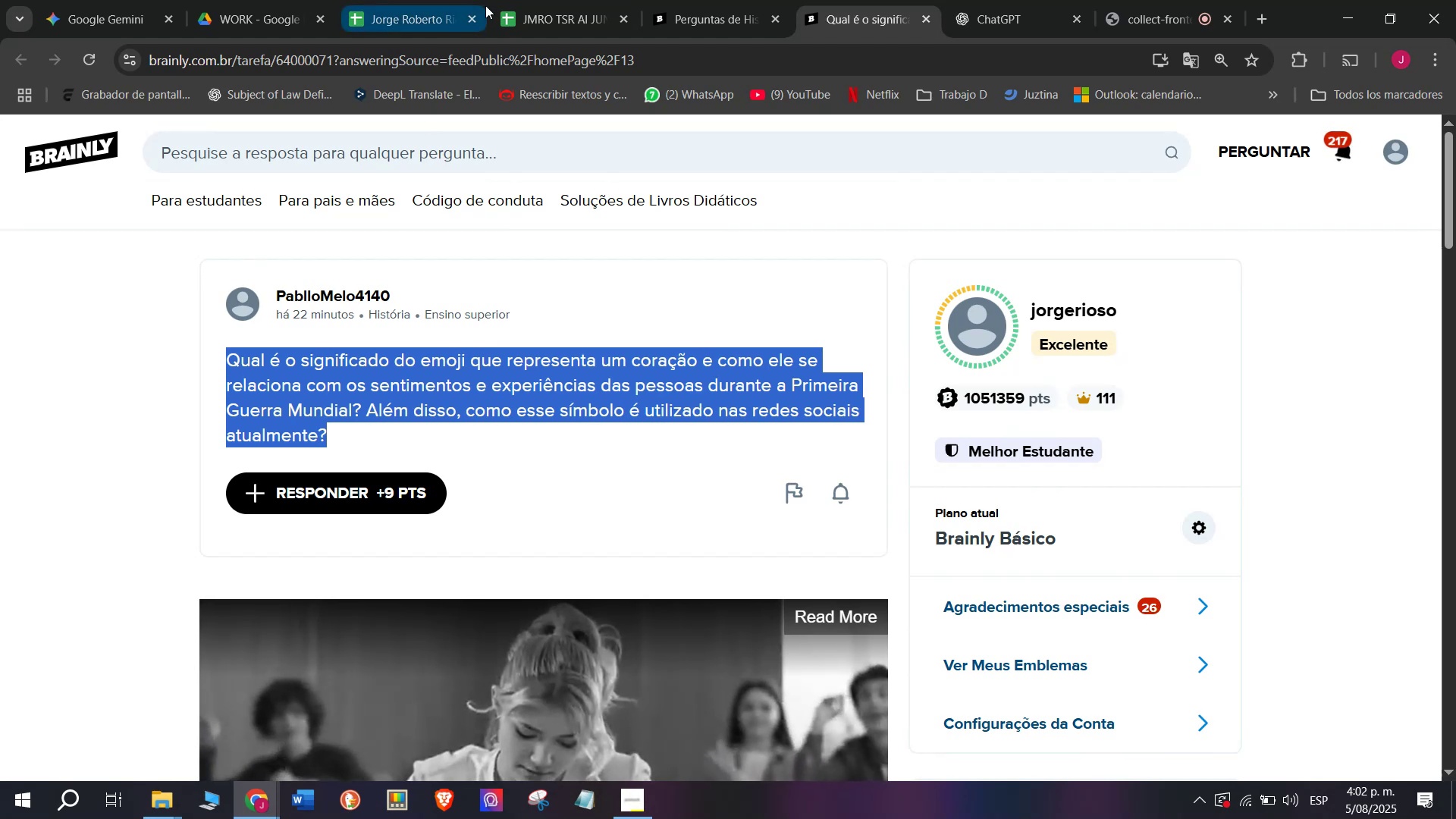 
double_click([488, 67])
 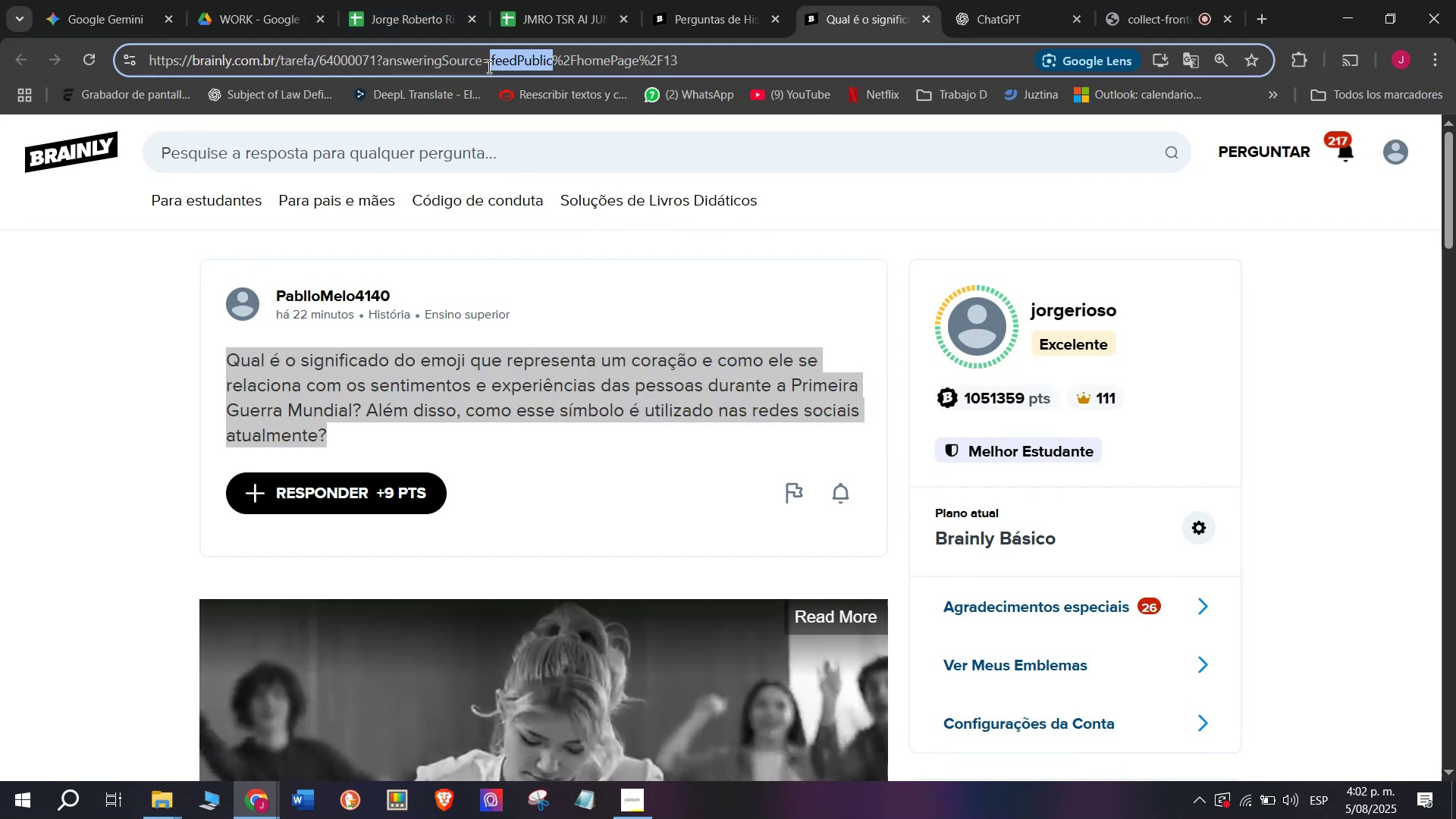 
triple_click([488, 67])
 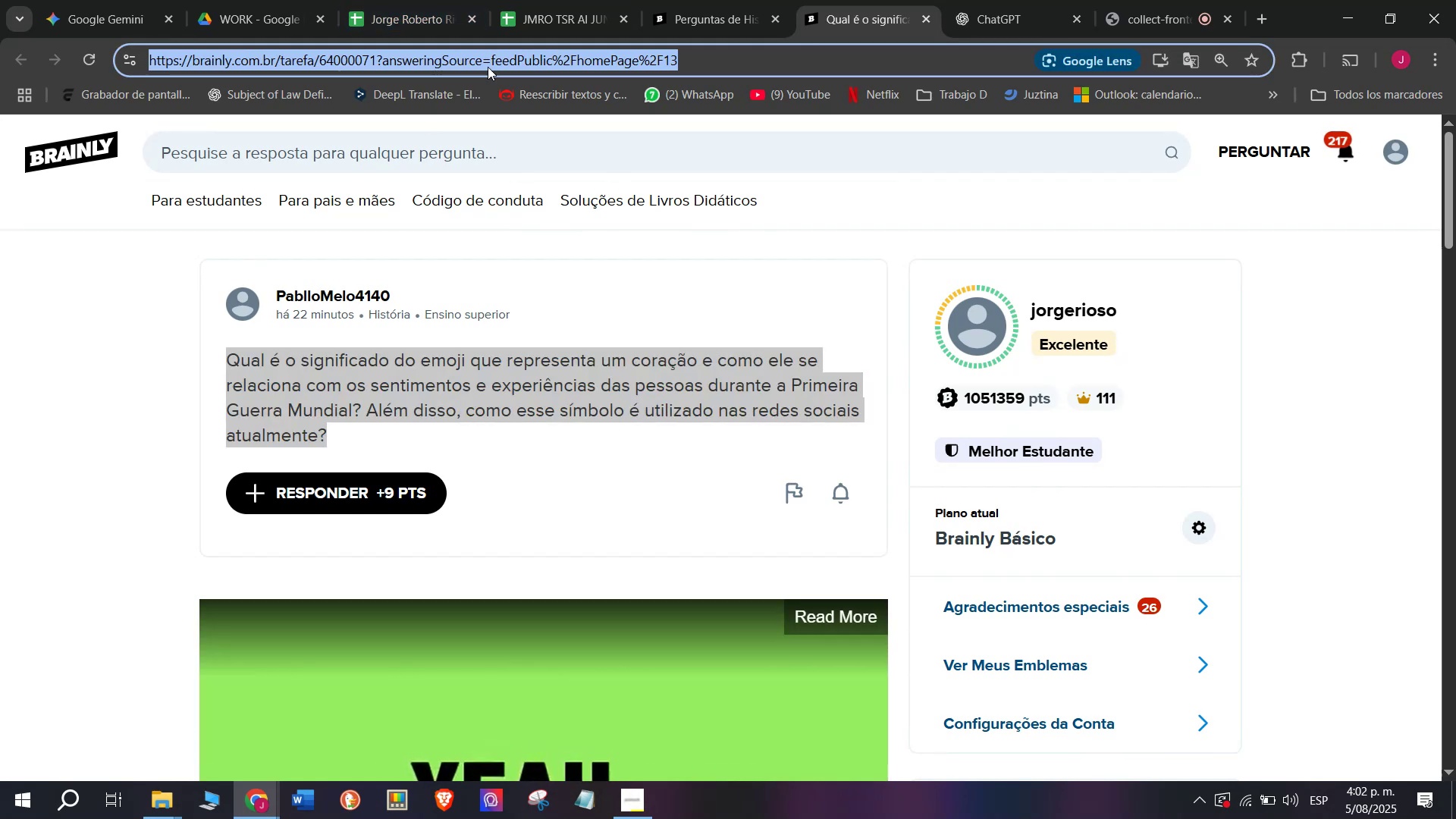 
key(Control+C)
 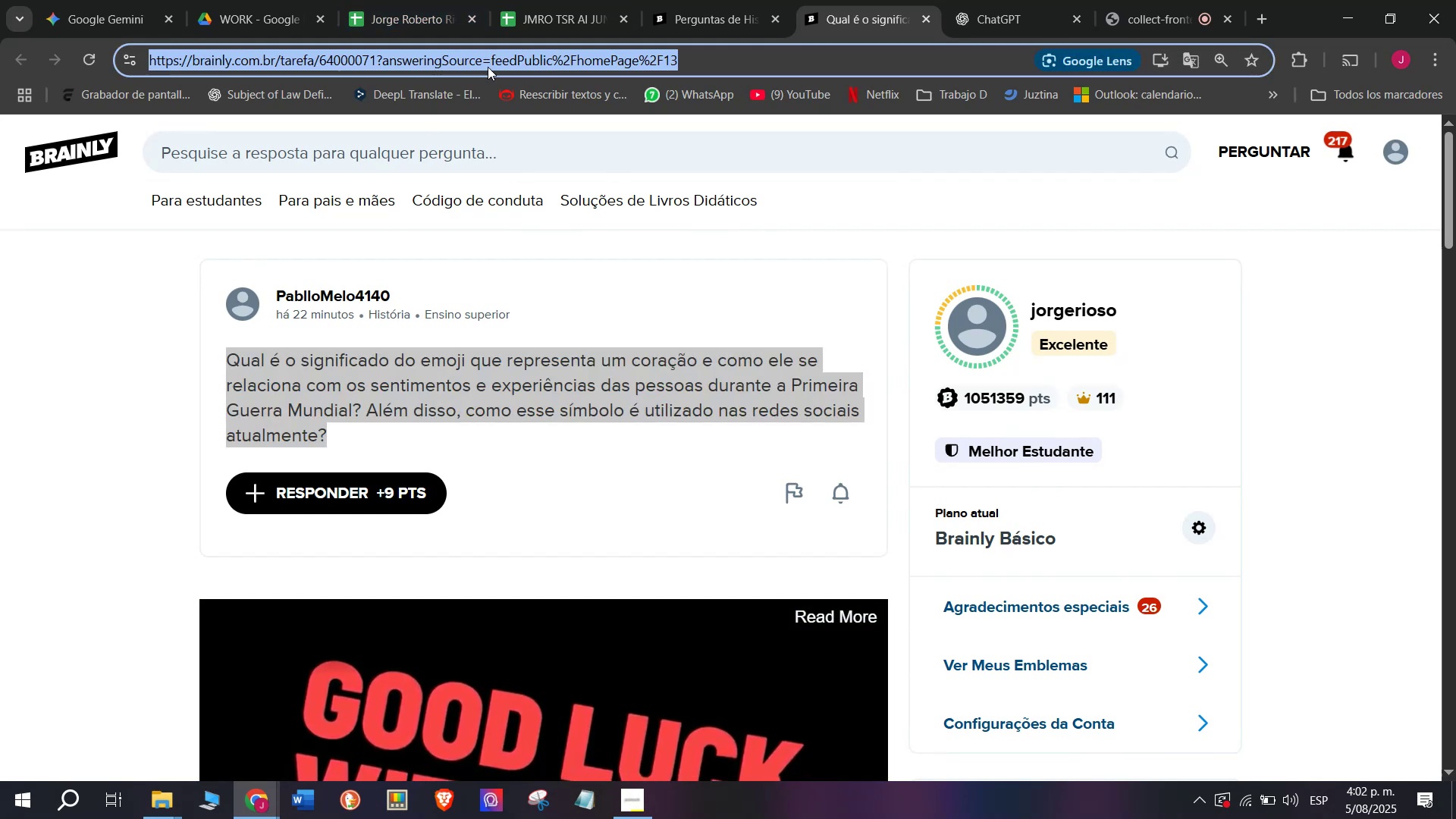 
left_click([560, 0])
 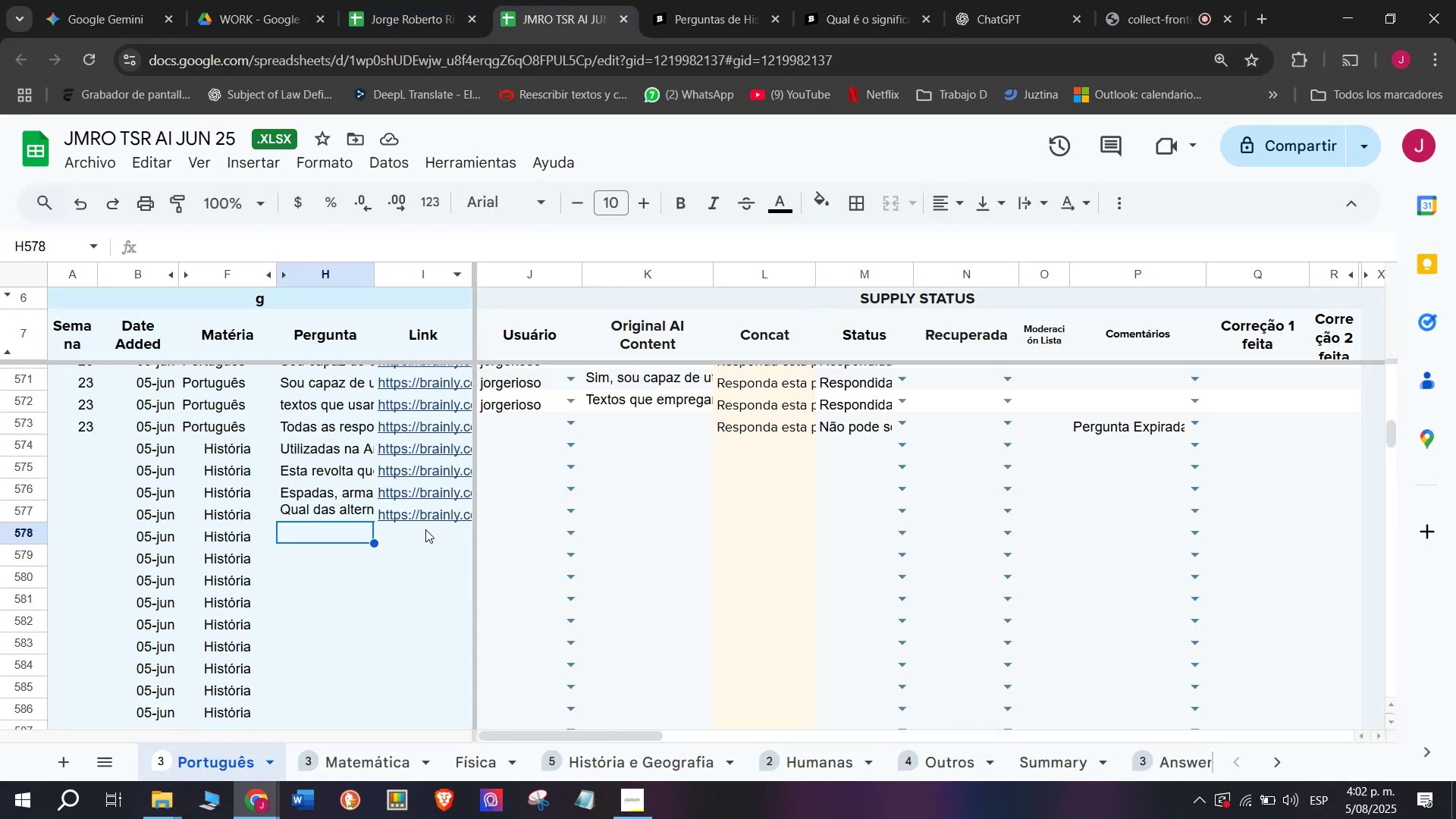 
double_click([424, 529])
 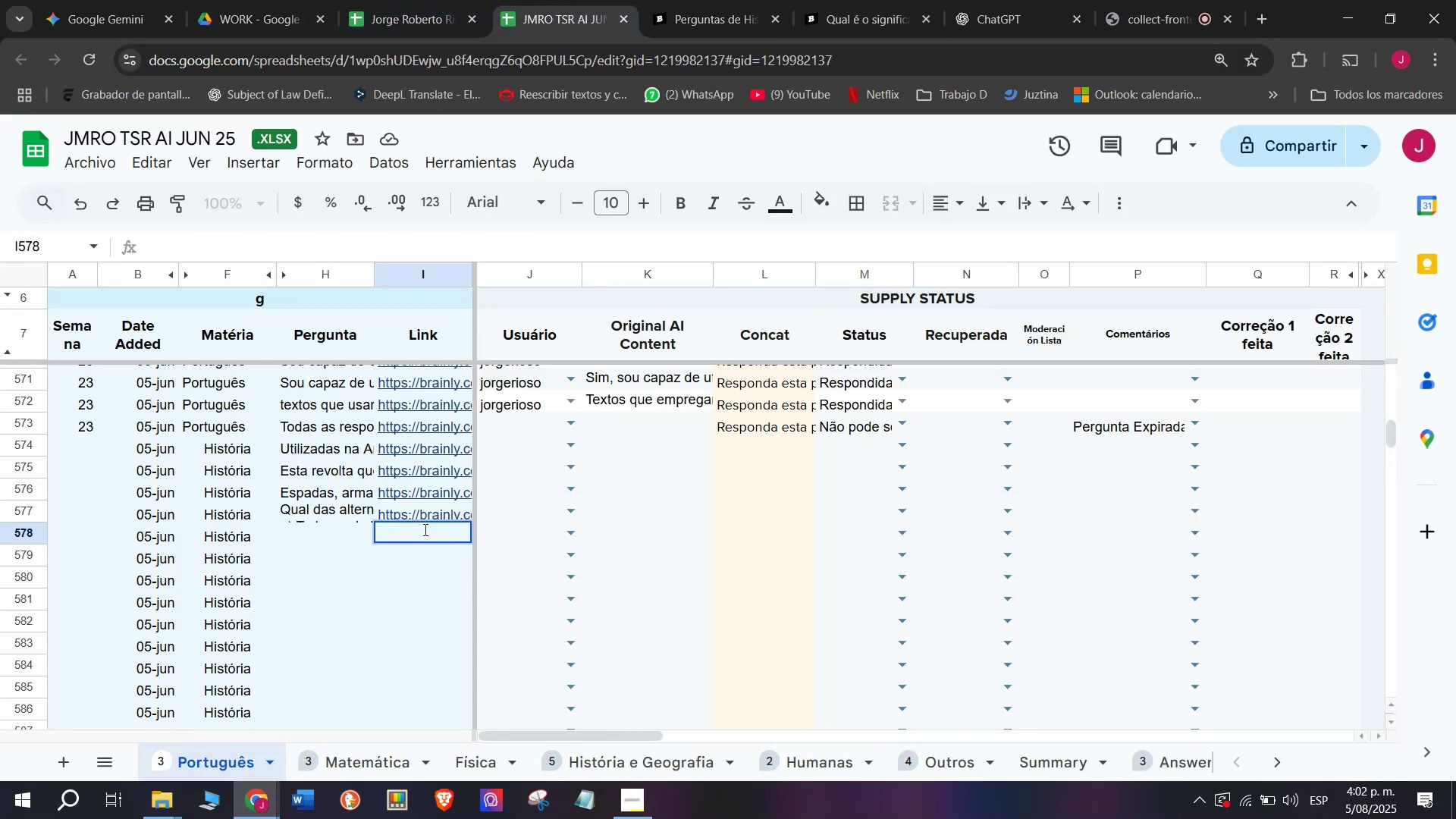 
key(Control+V)
 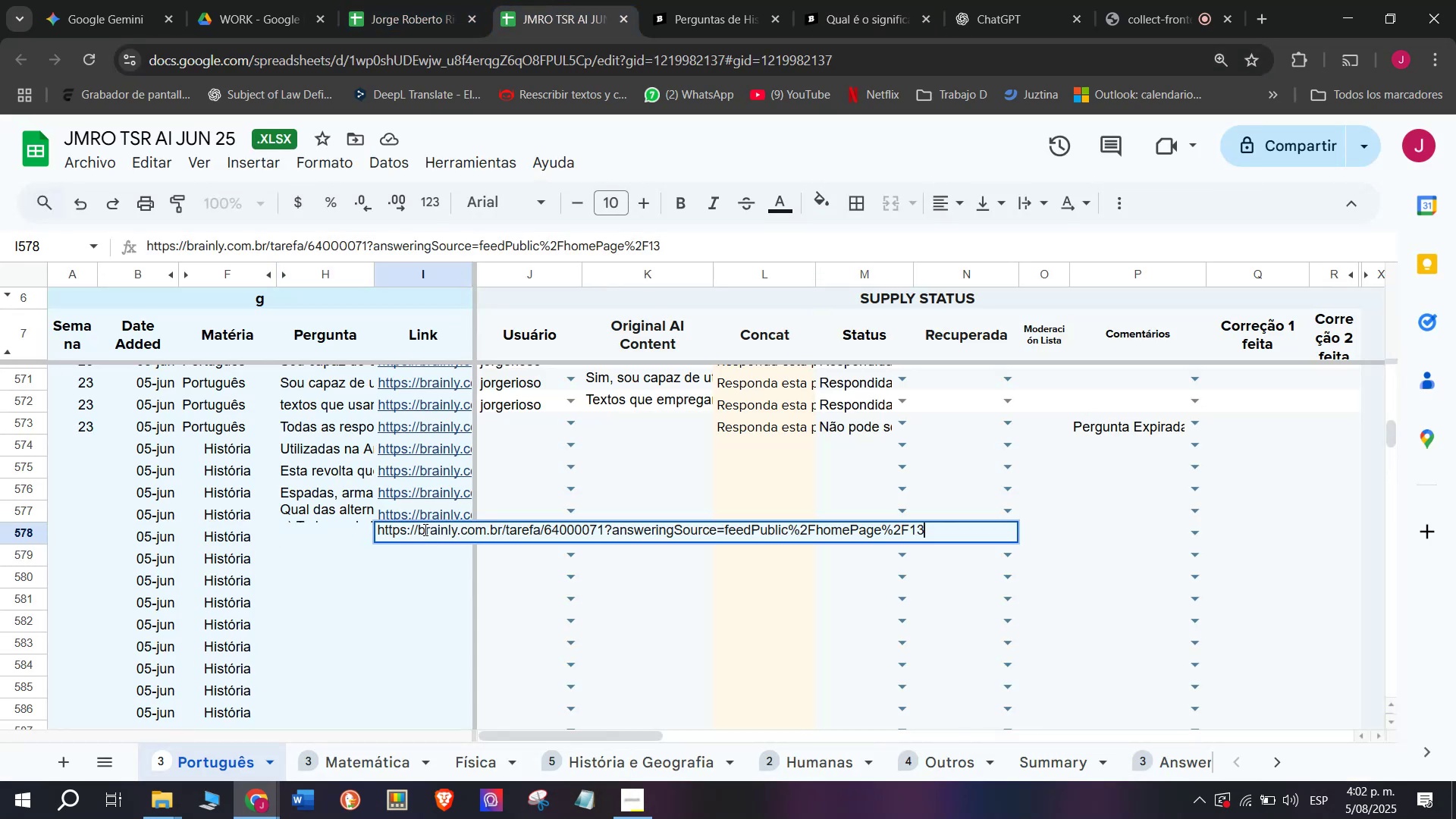 
key(Enter)
 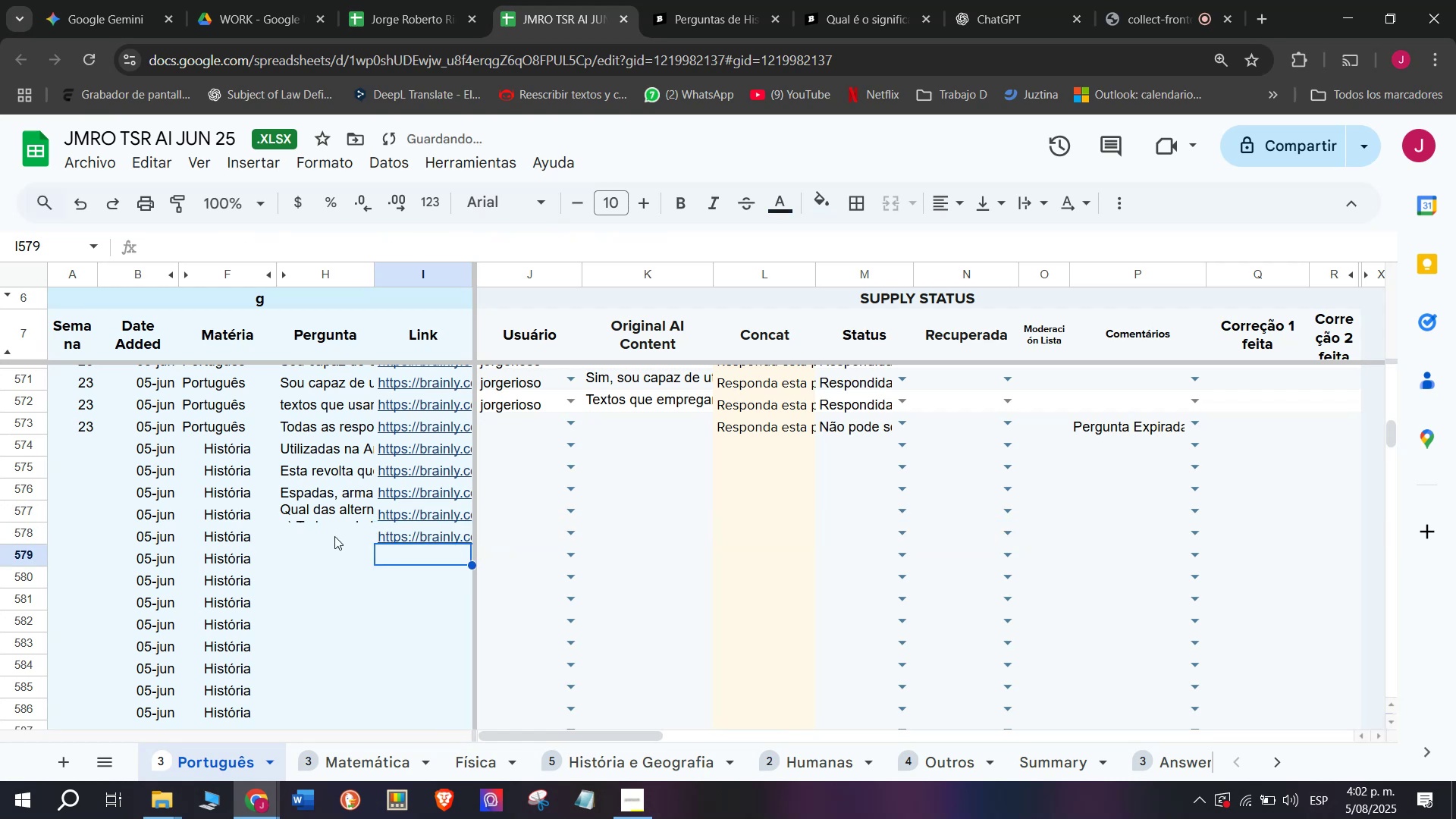 
double_click([337, 530])
 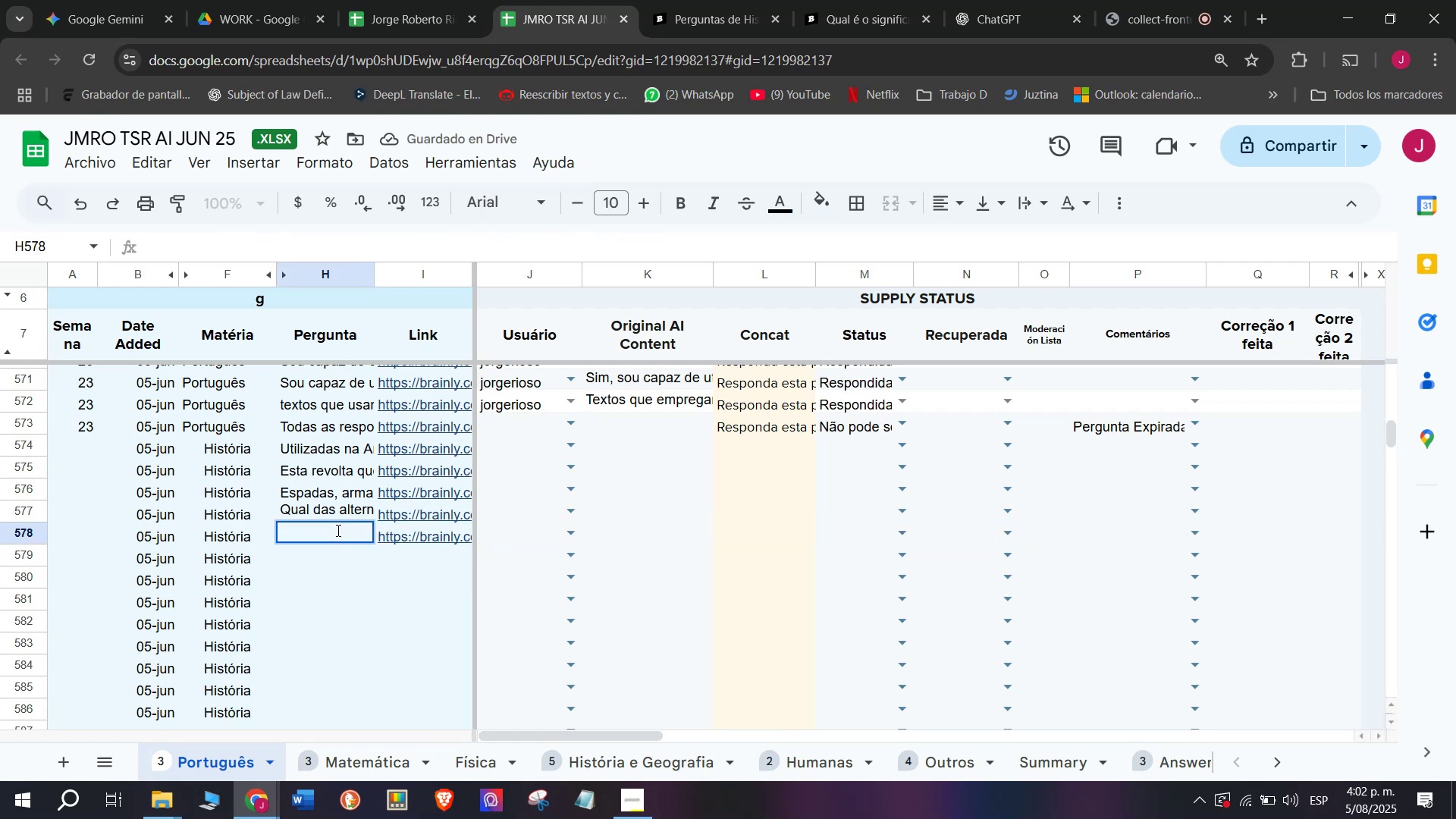 
key(Meta+V)
 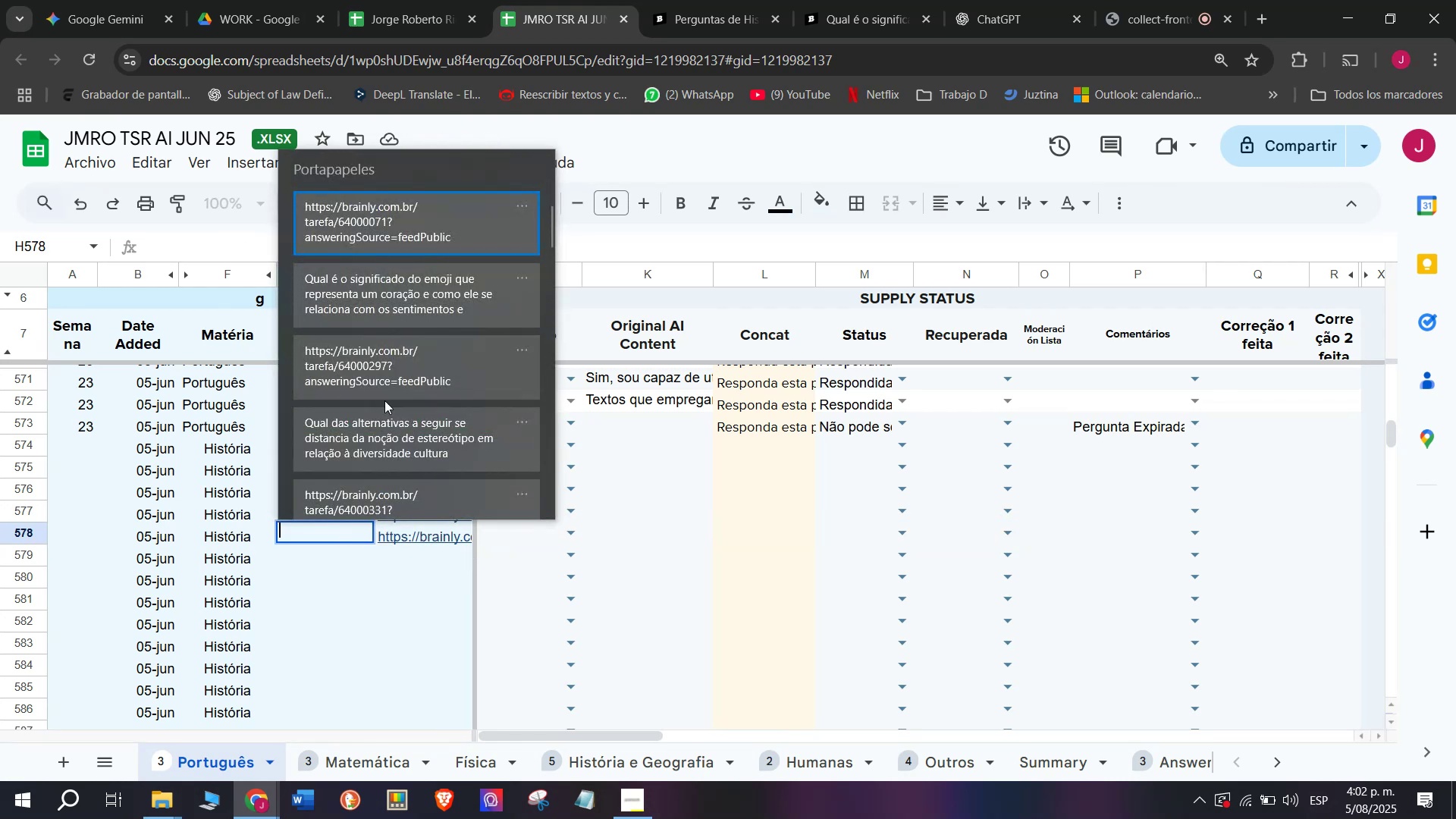 
left_click([406, 305])
 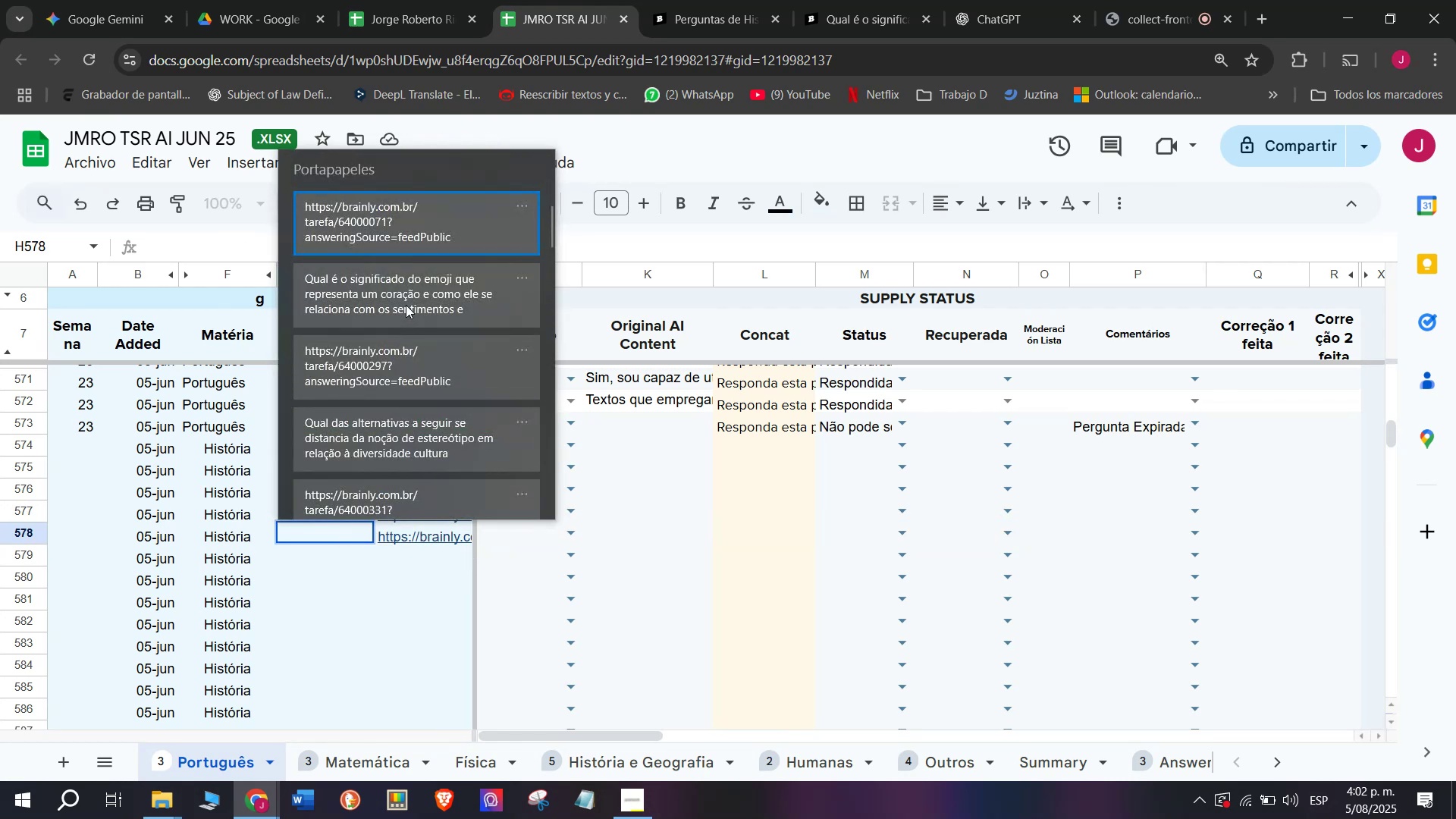 
key(Control+ControlLeft)
 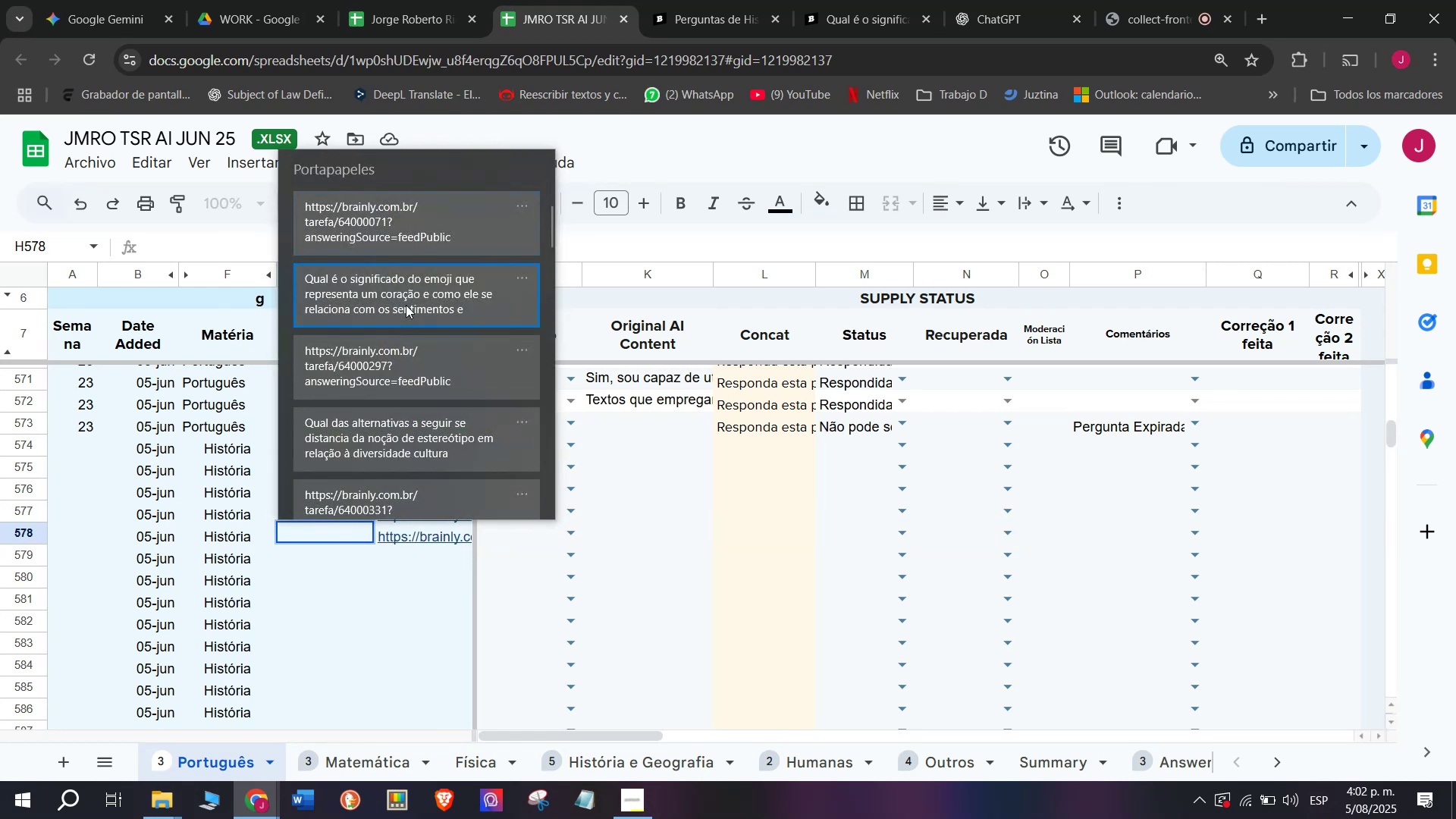 
key(Control+V)
 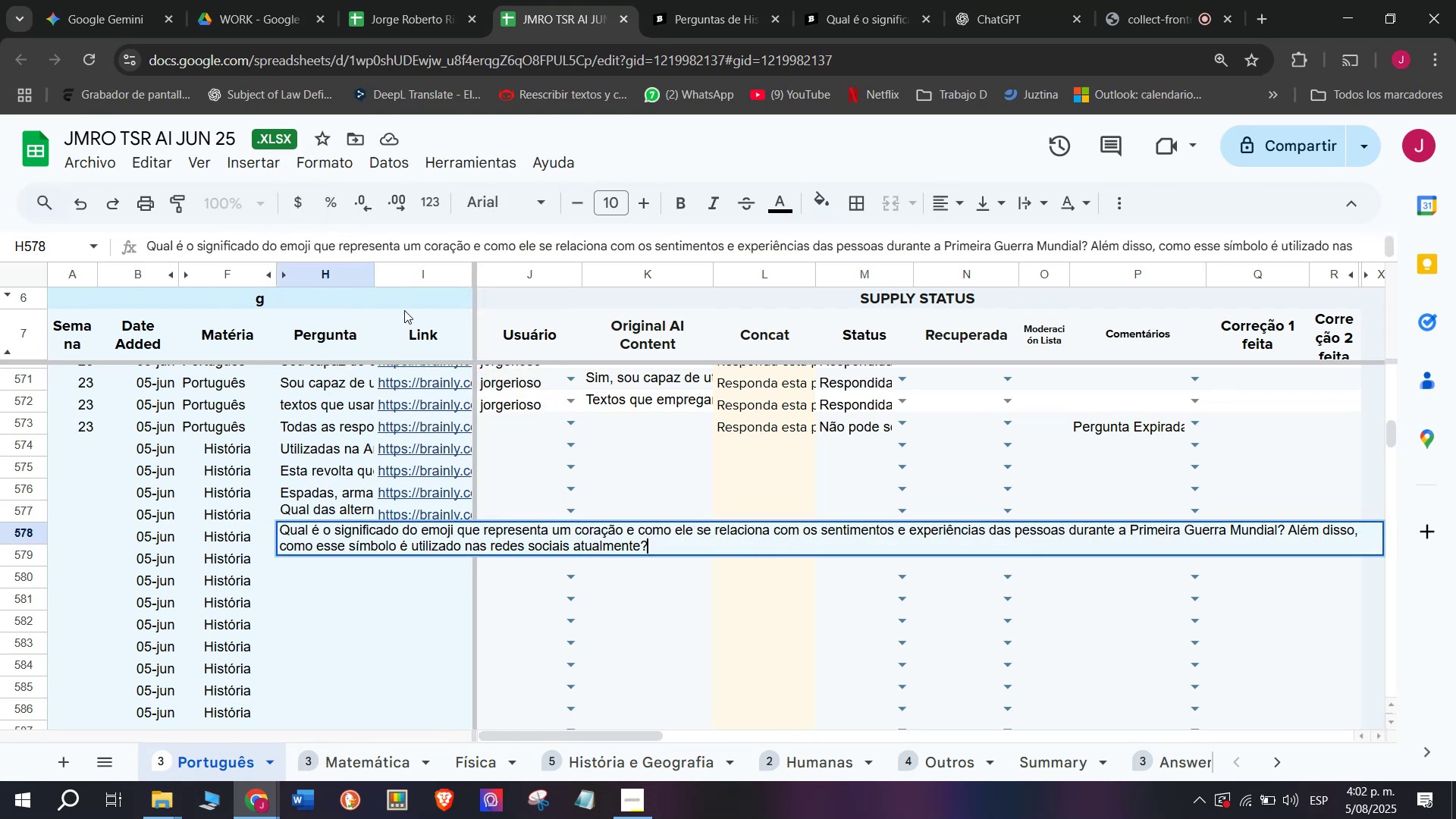 
key(Enter)
 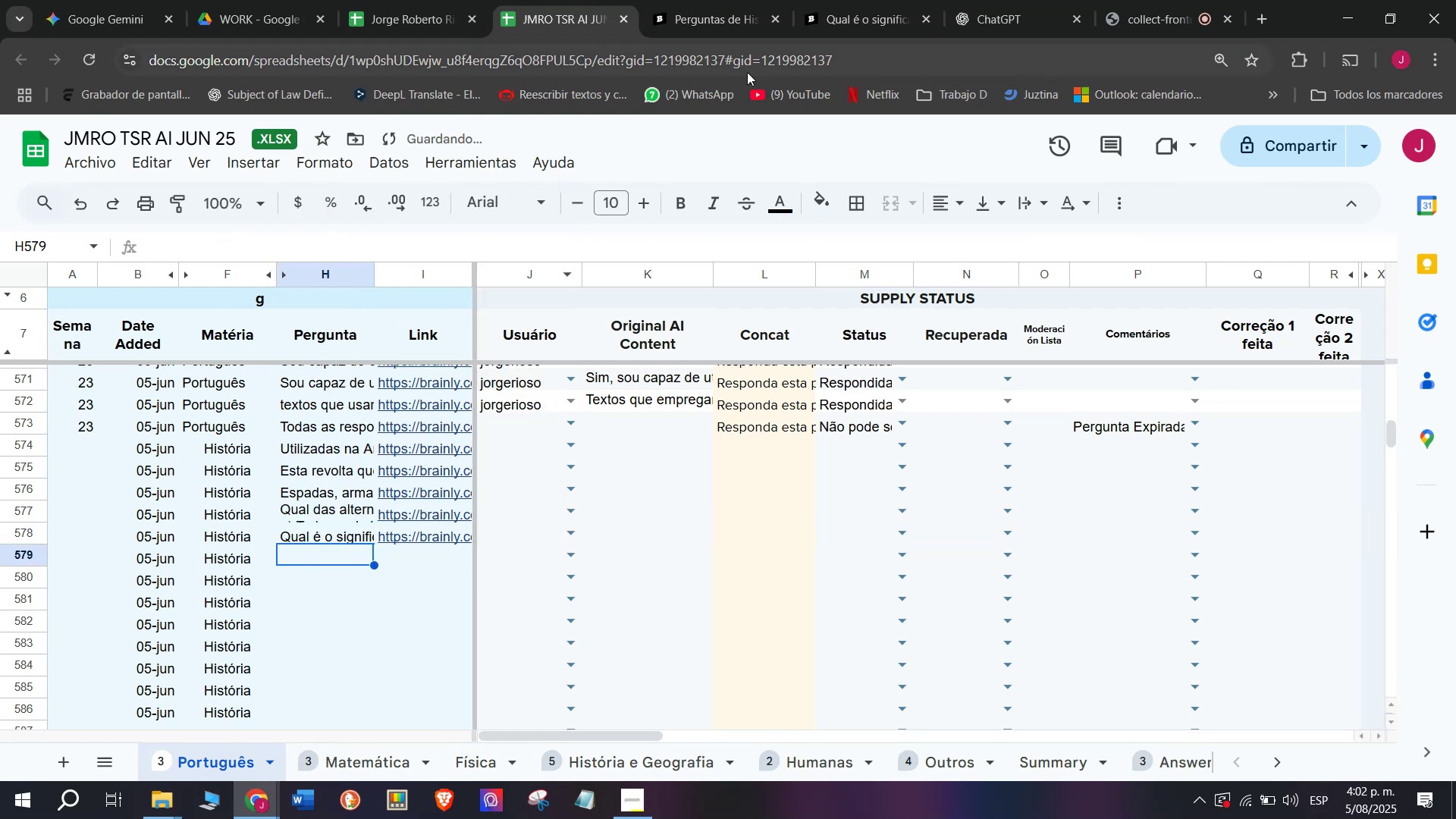 
left_click([870, 0])
 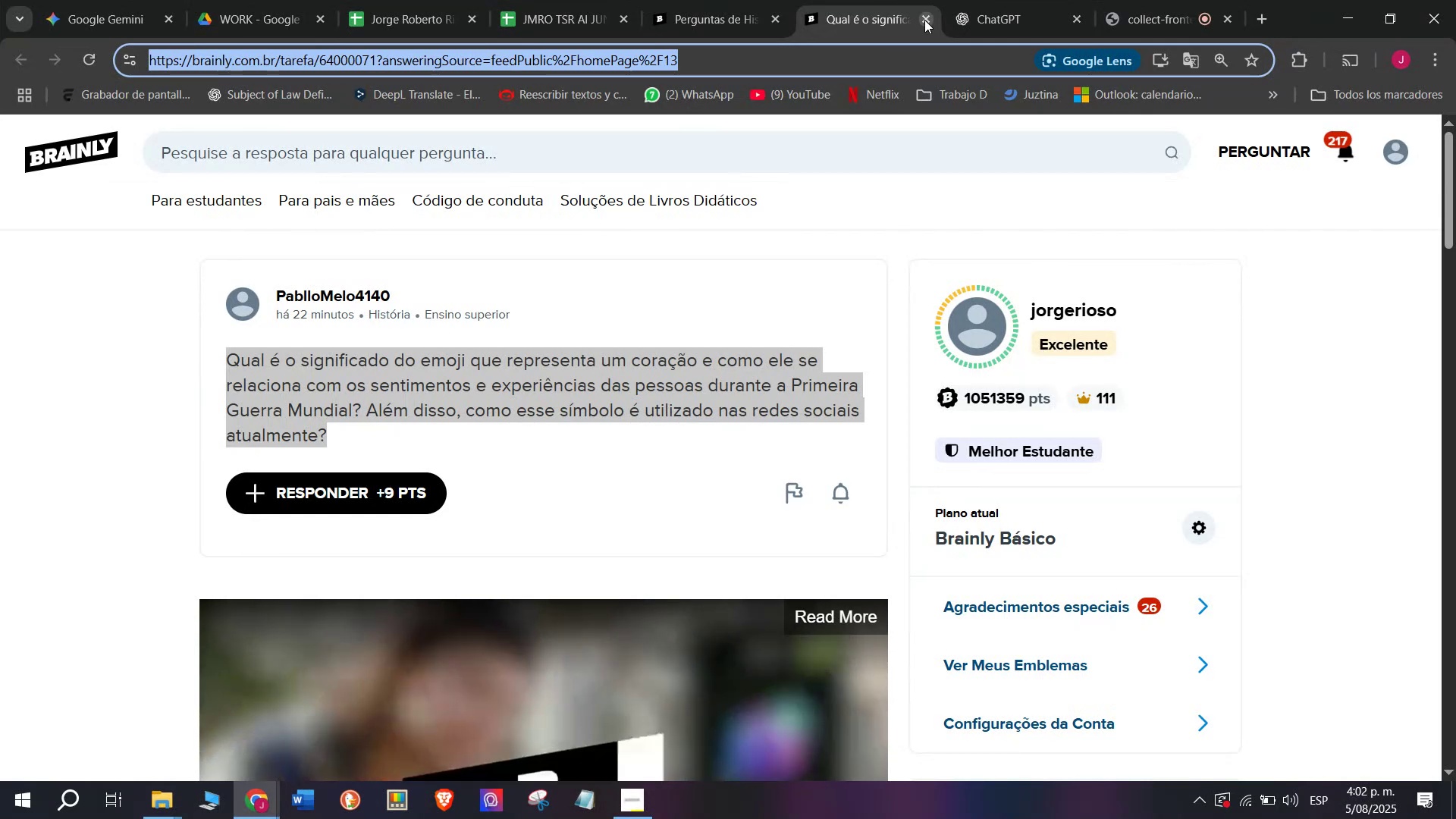 
double_click([720, 0])
 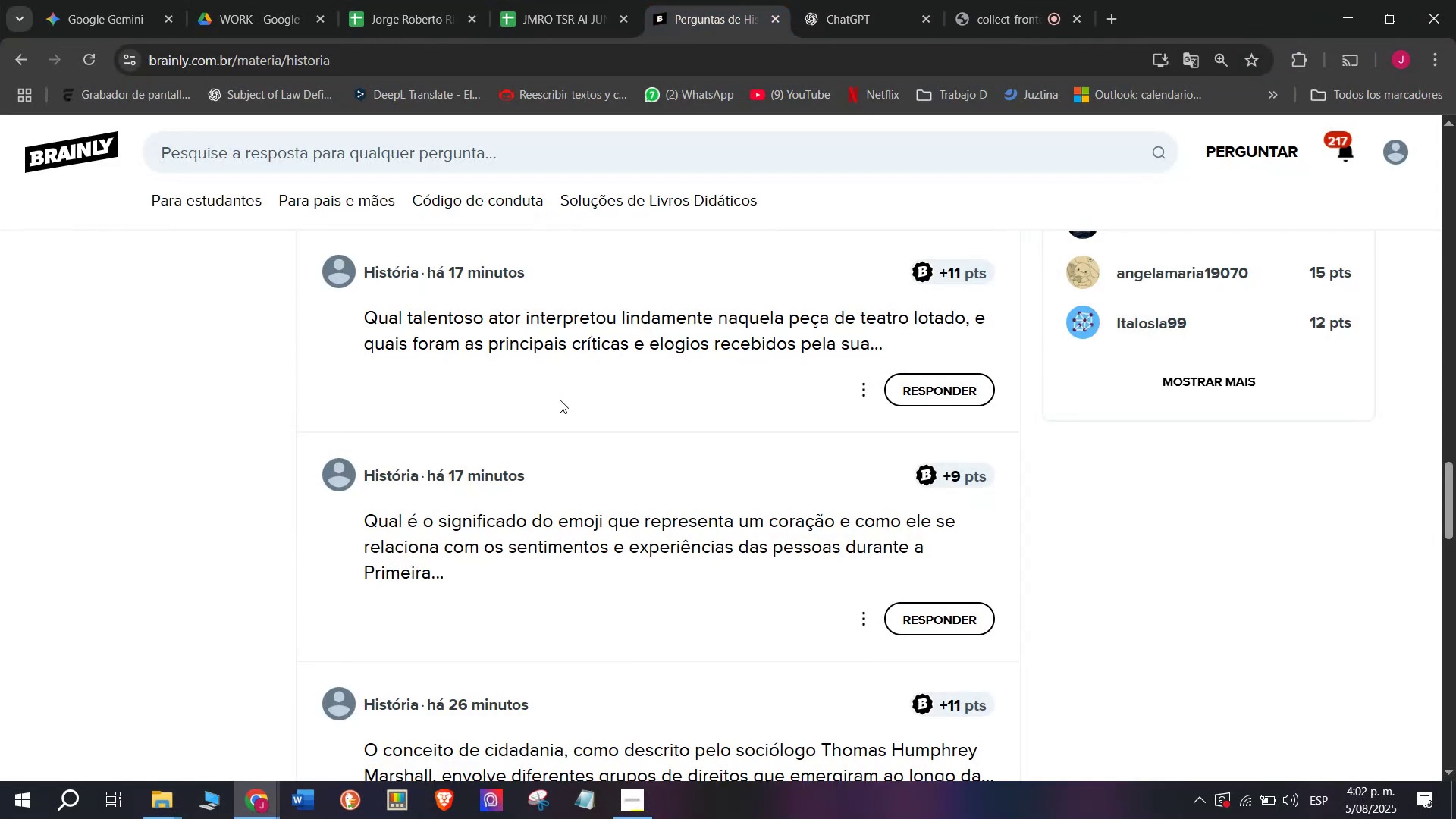 
scroll: coordinate [560, 399], scroll_direction: down, amount: 1.0
 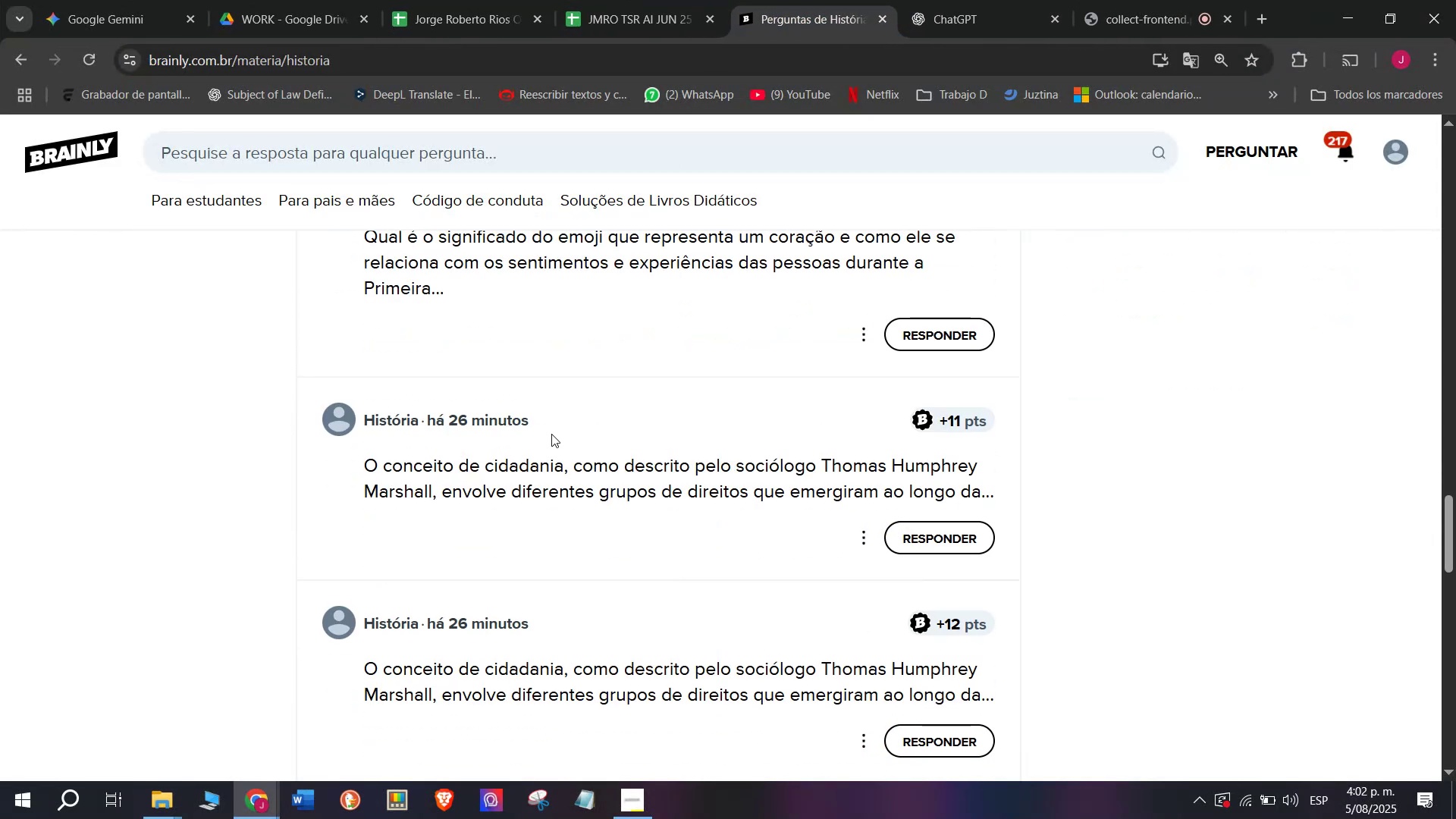 
right_click([533, 473])
 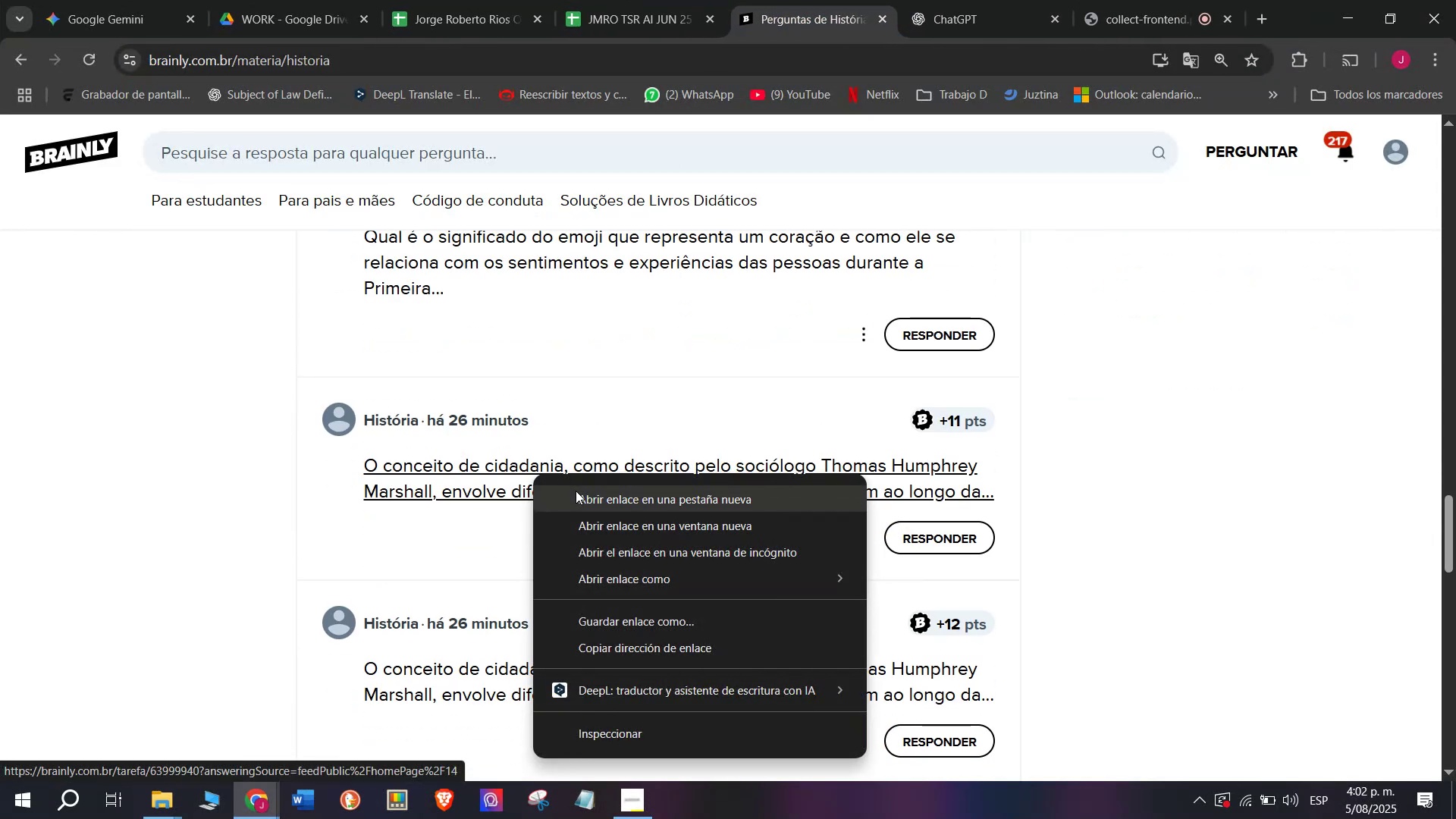 
left_click([576, 494])
 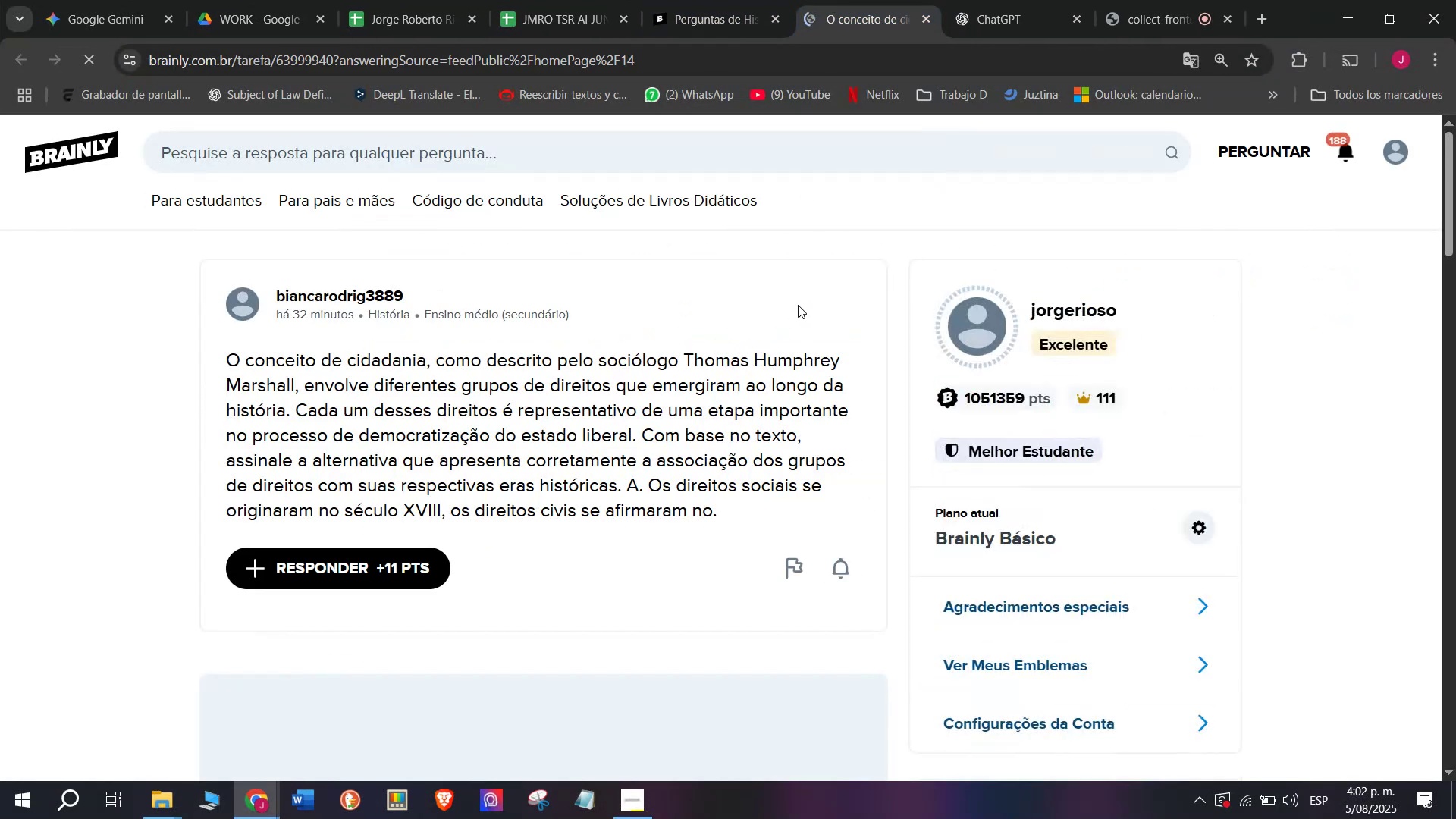 
left_click([848, 0])
 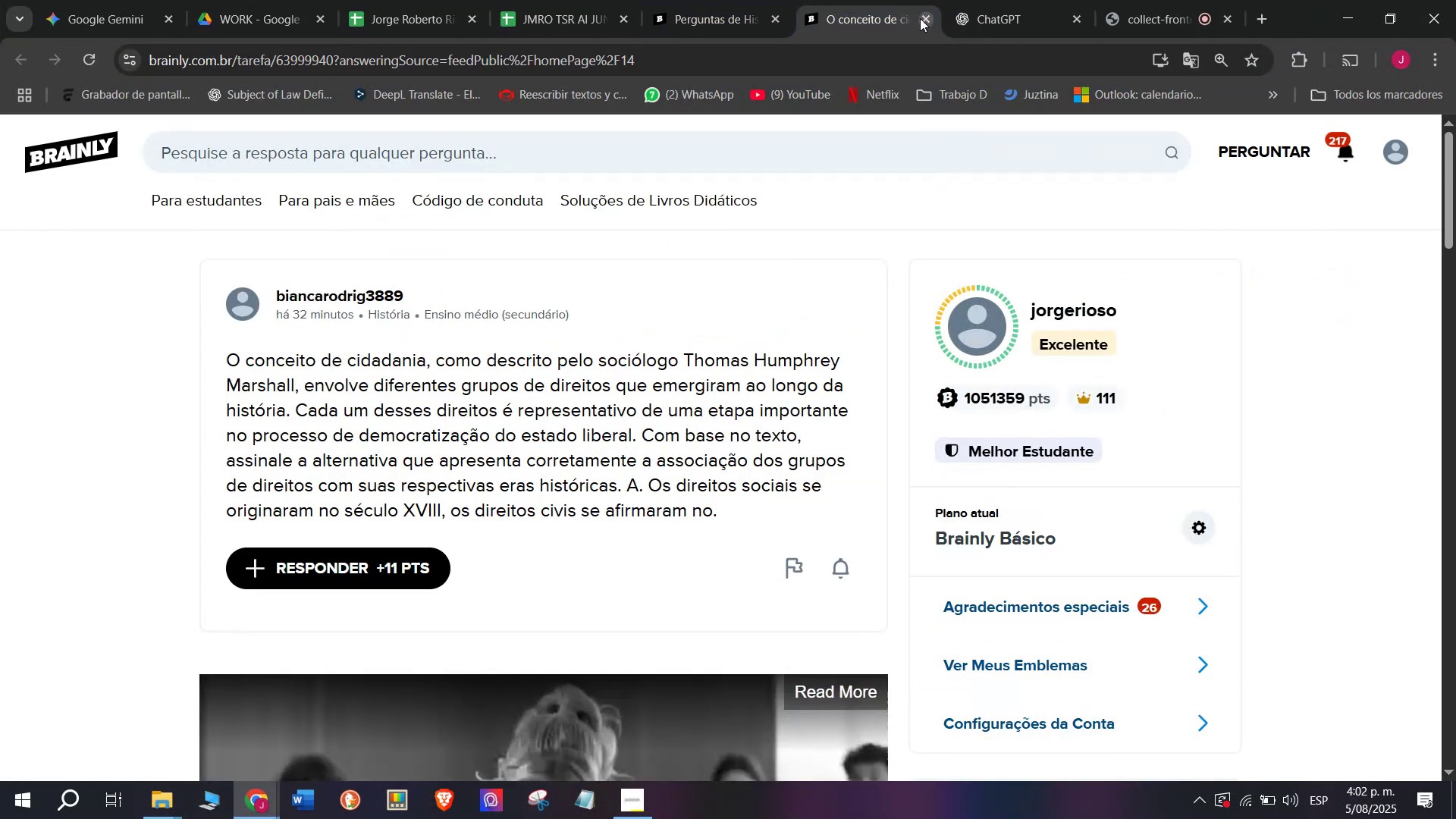 
left_click([924, 20])
 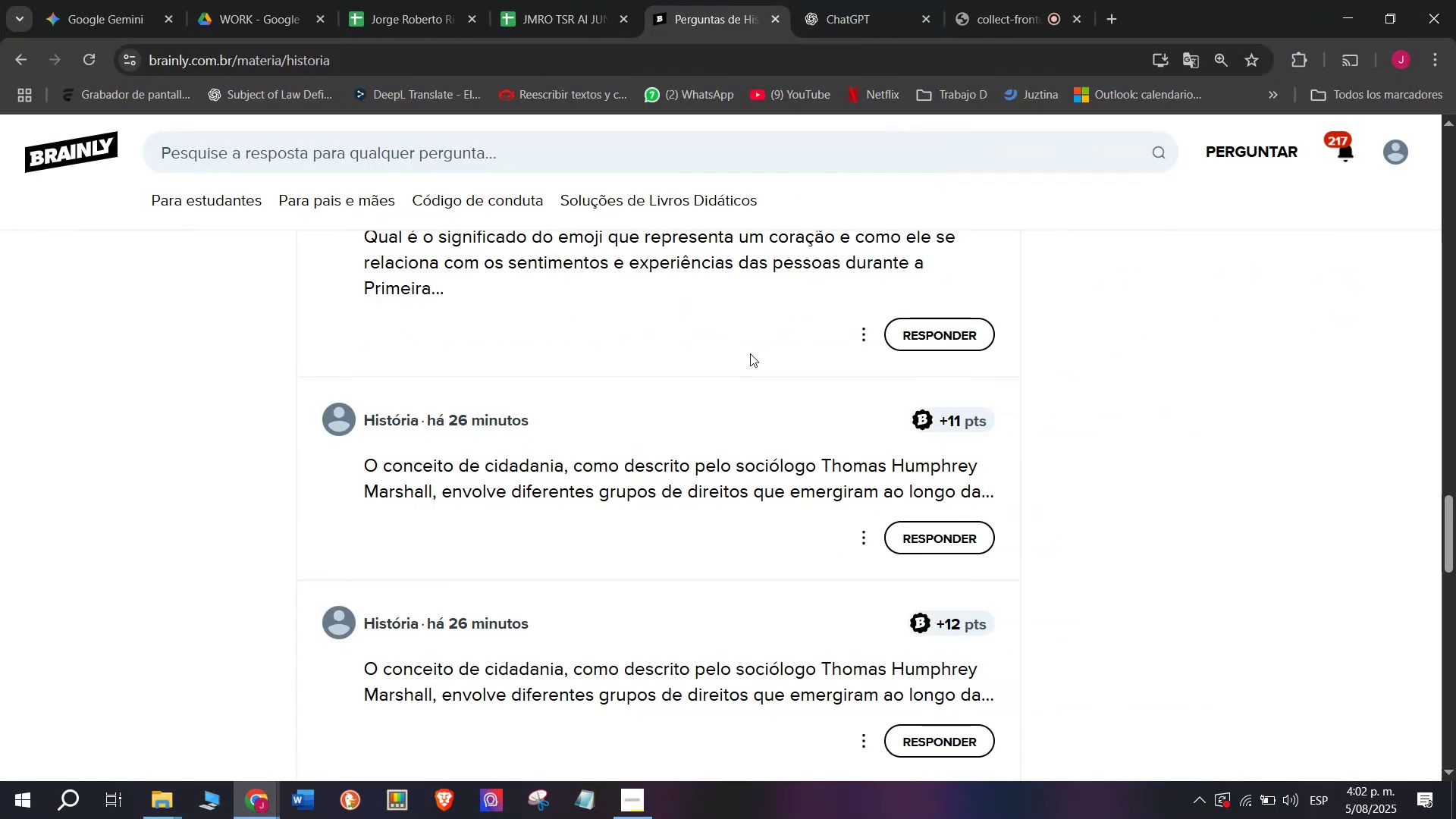 
scroll: coordinate [708, 393], scroll_direction: down, amount: 1.0
 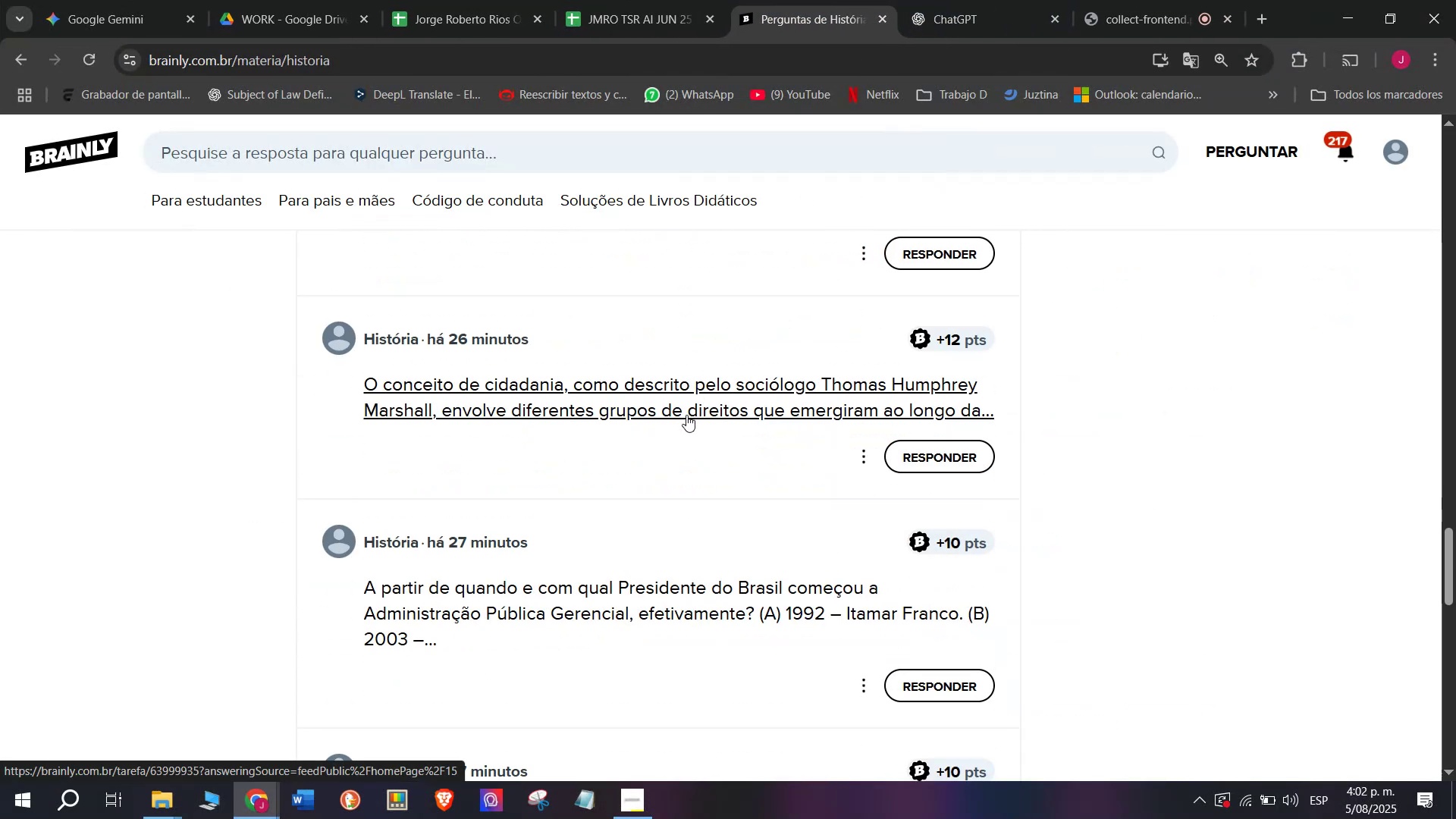 
right_click([686, 415])
 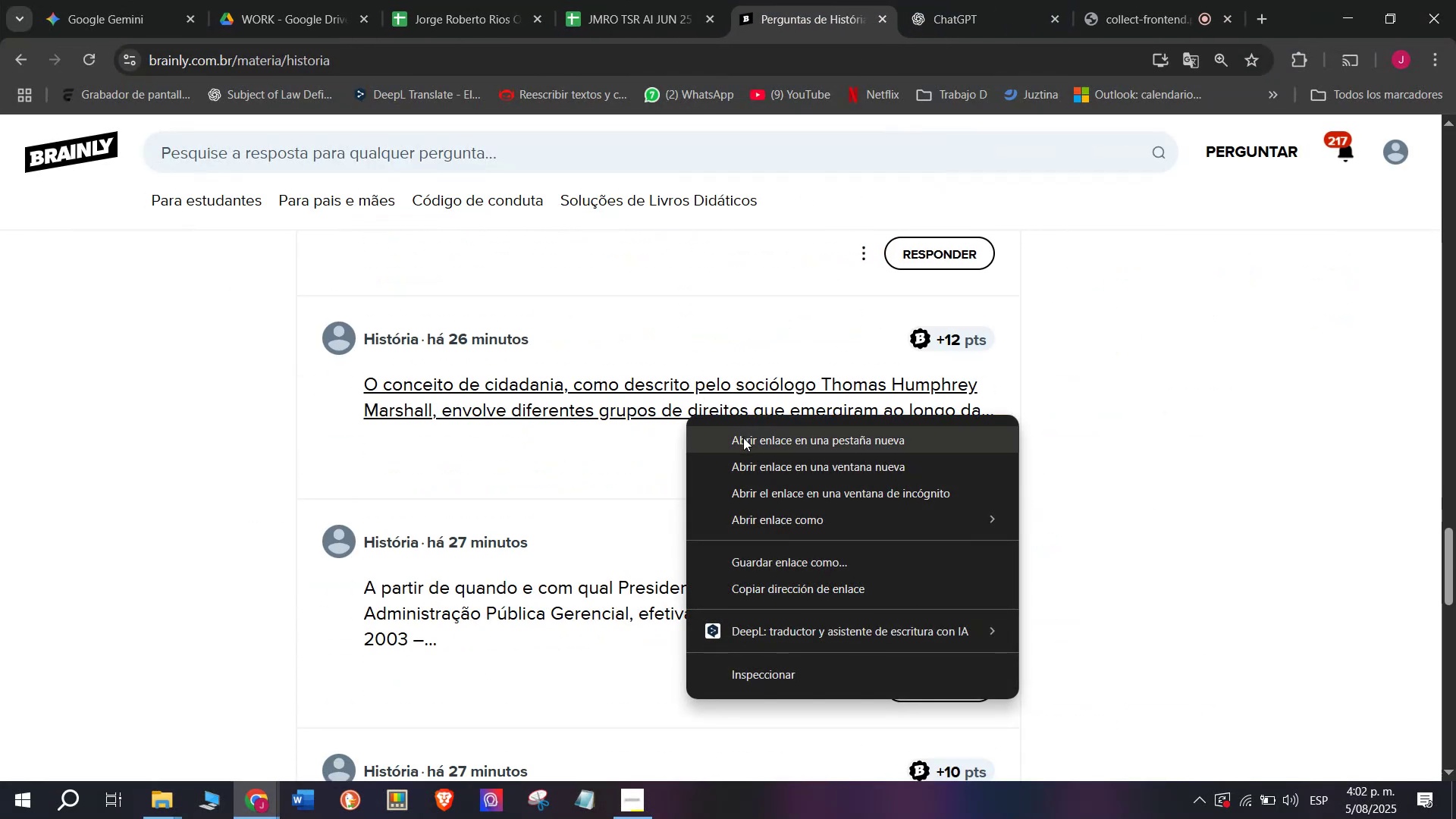 
left_click([743, 438])
 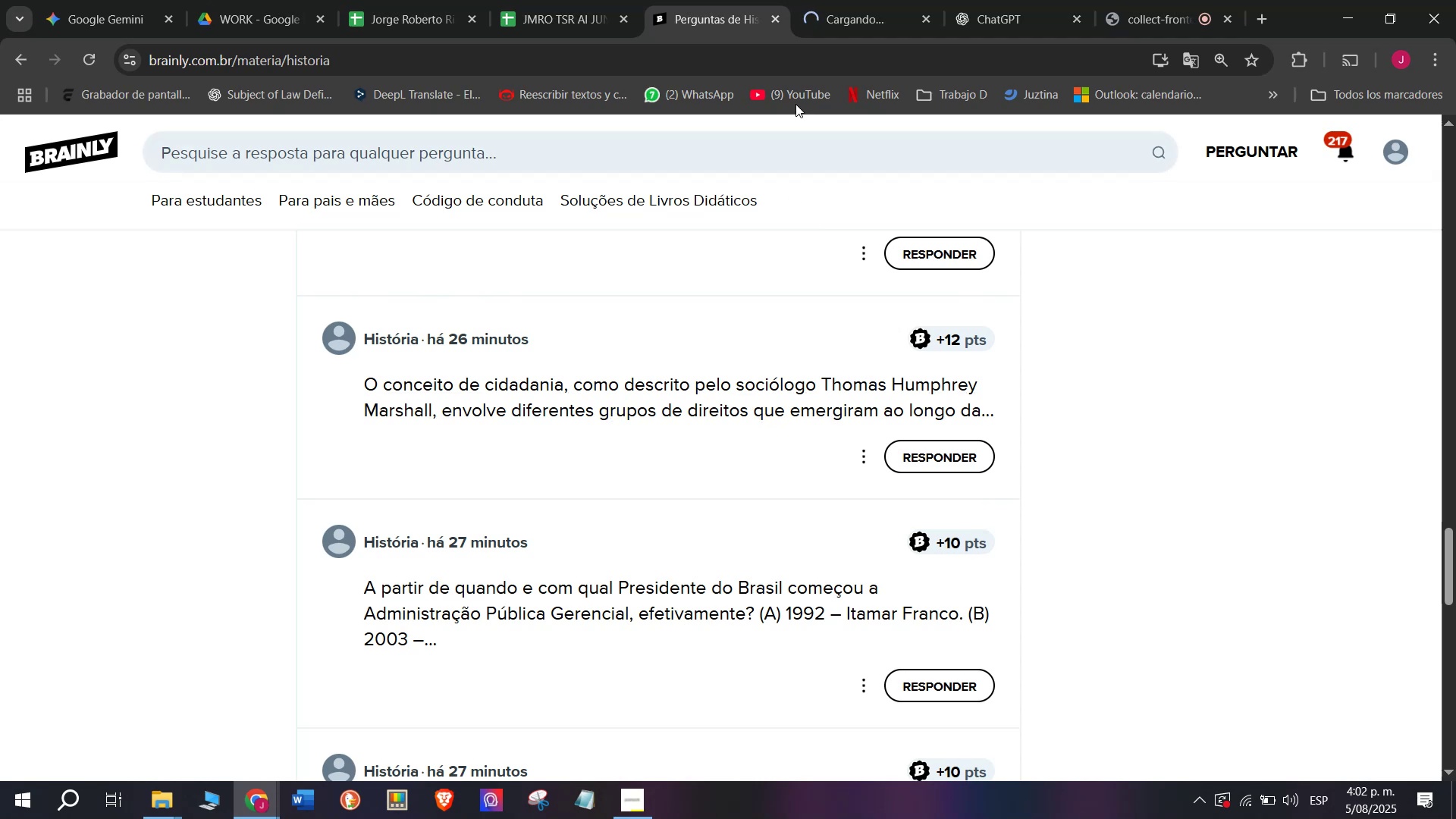 
left_click([852, 0])
 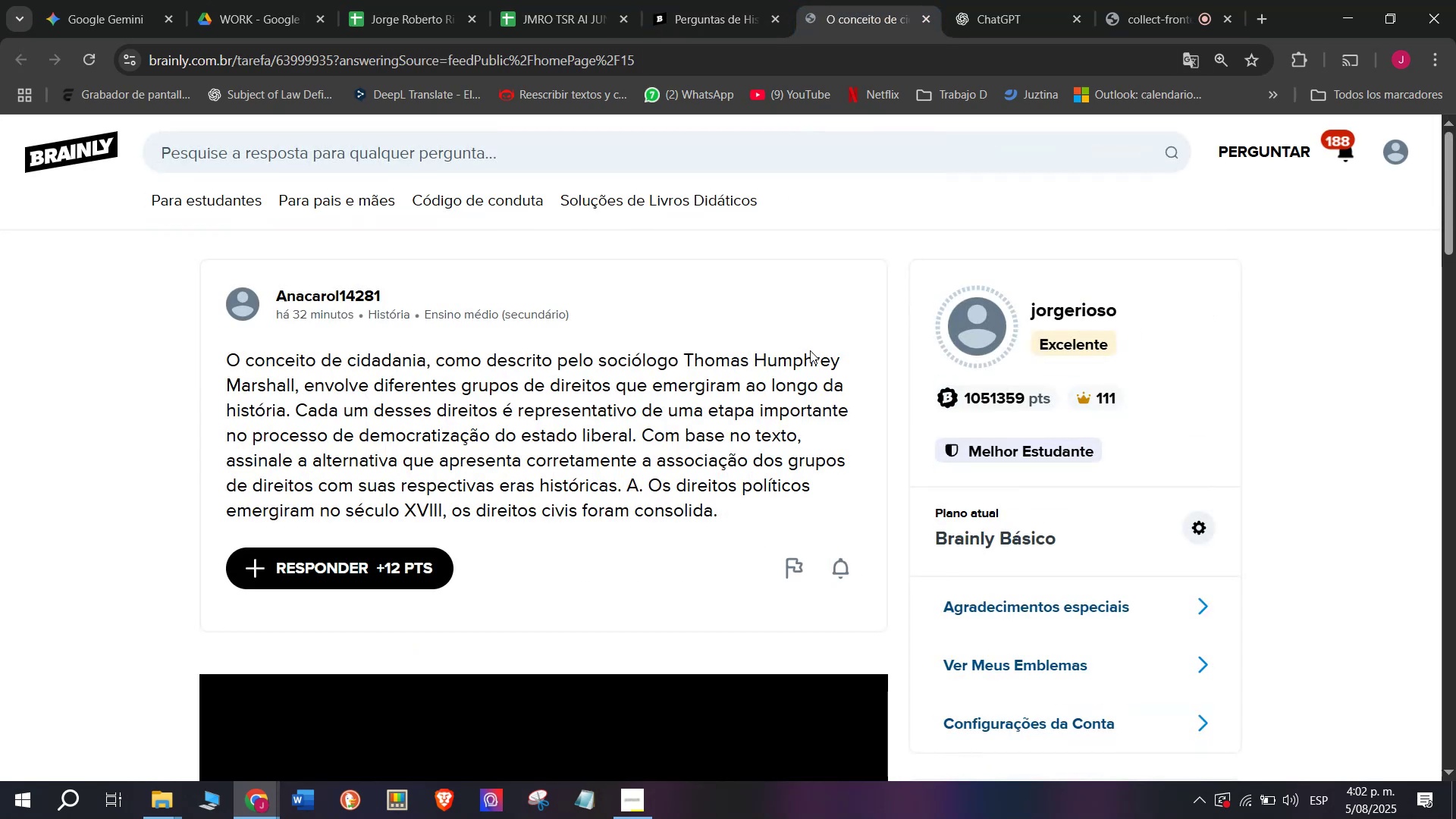 
left_click([849, 0])
 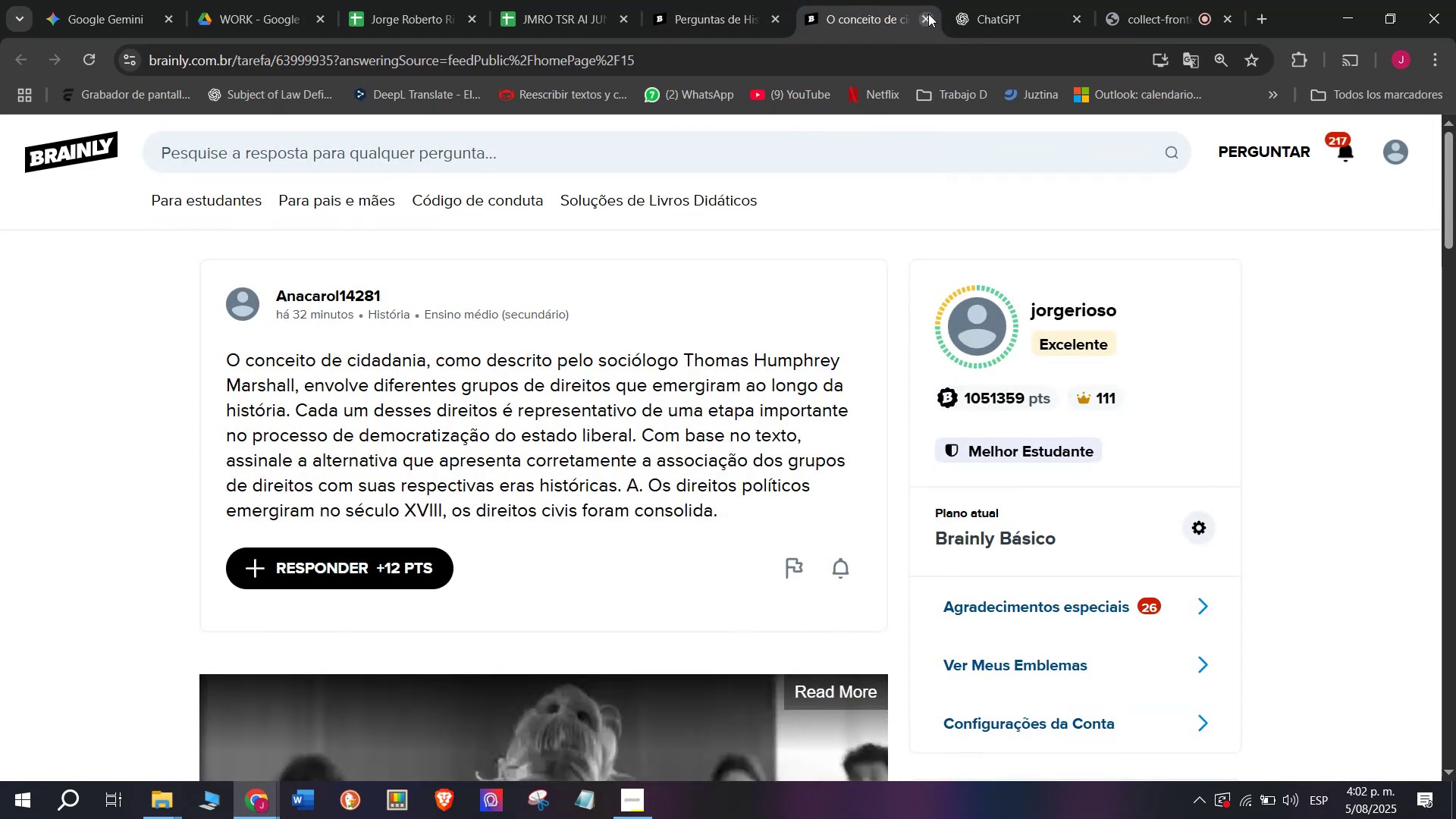 
left_click([928, 14])
 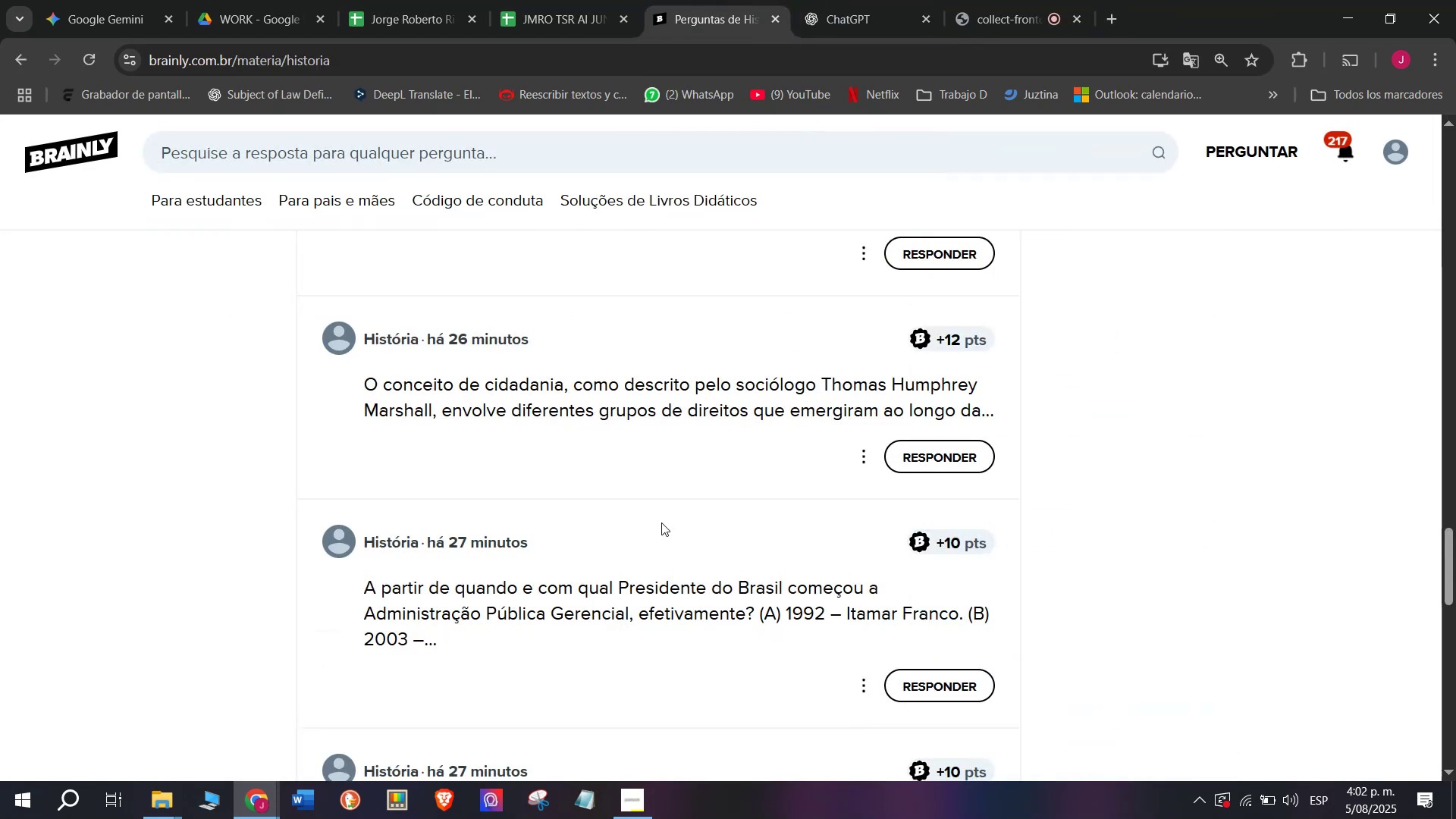 
scroll: coordinate [660, 526], scroll_direction: down, amount: 2.0
 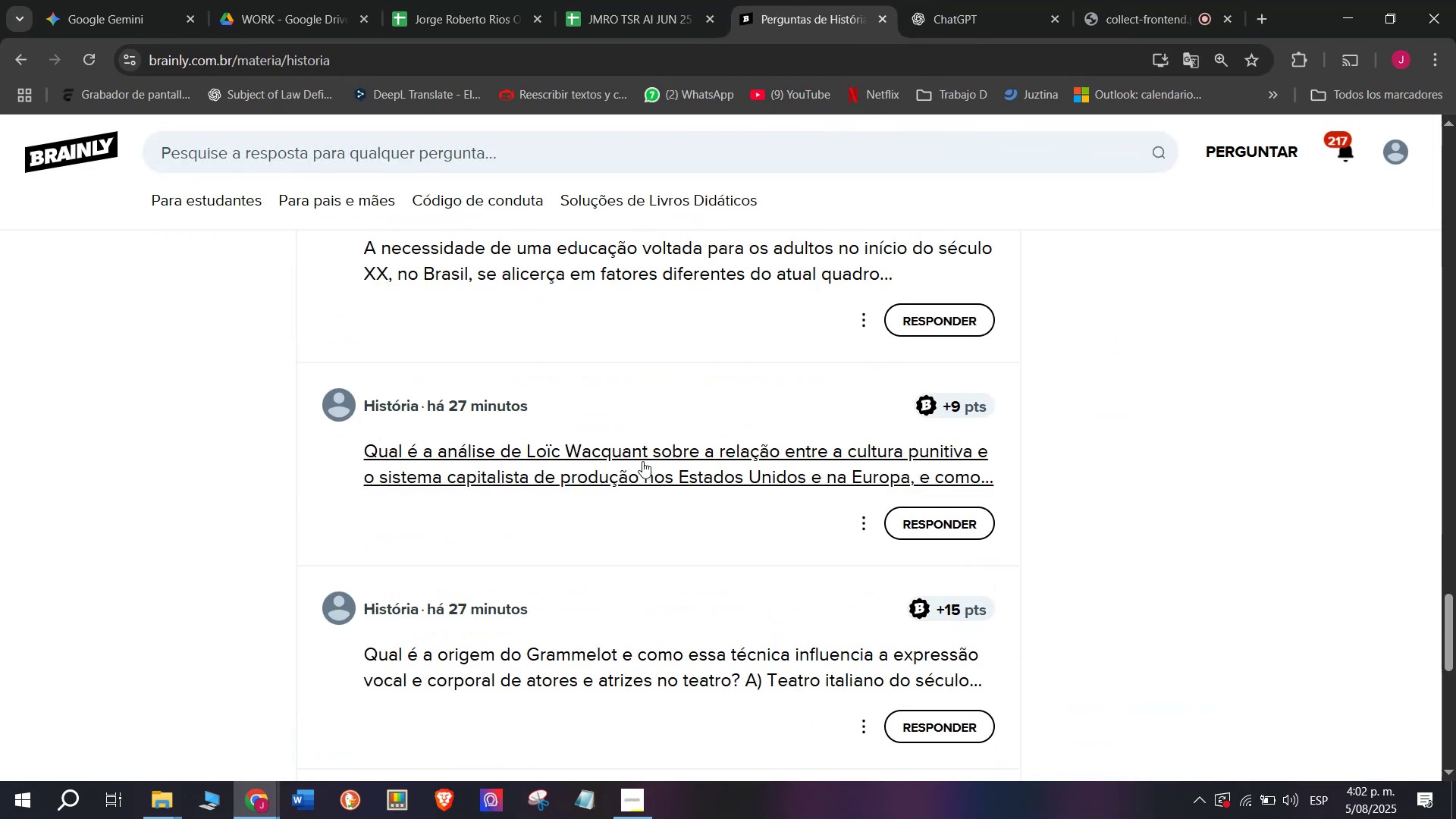 
right_click([642, 461])
 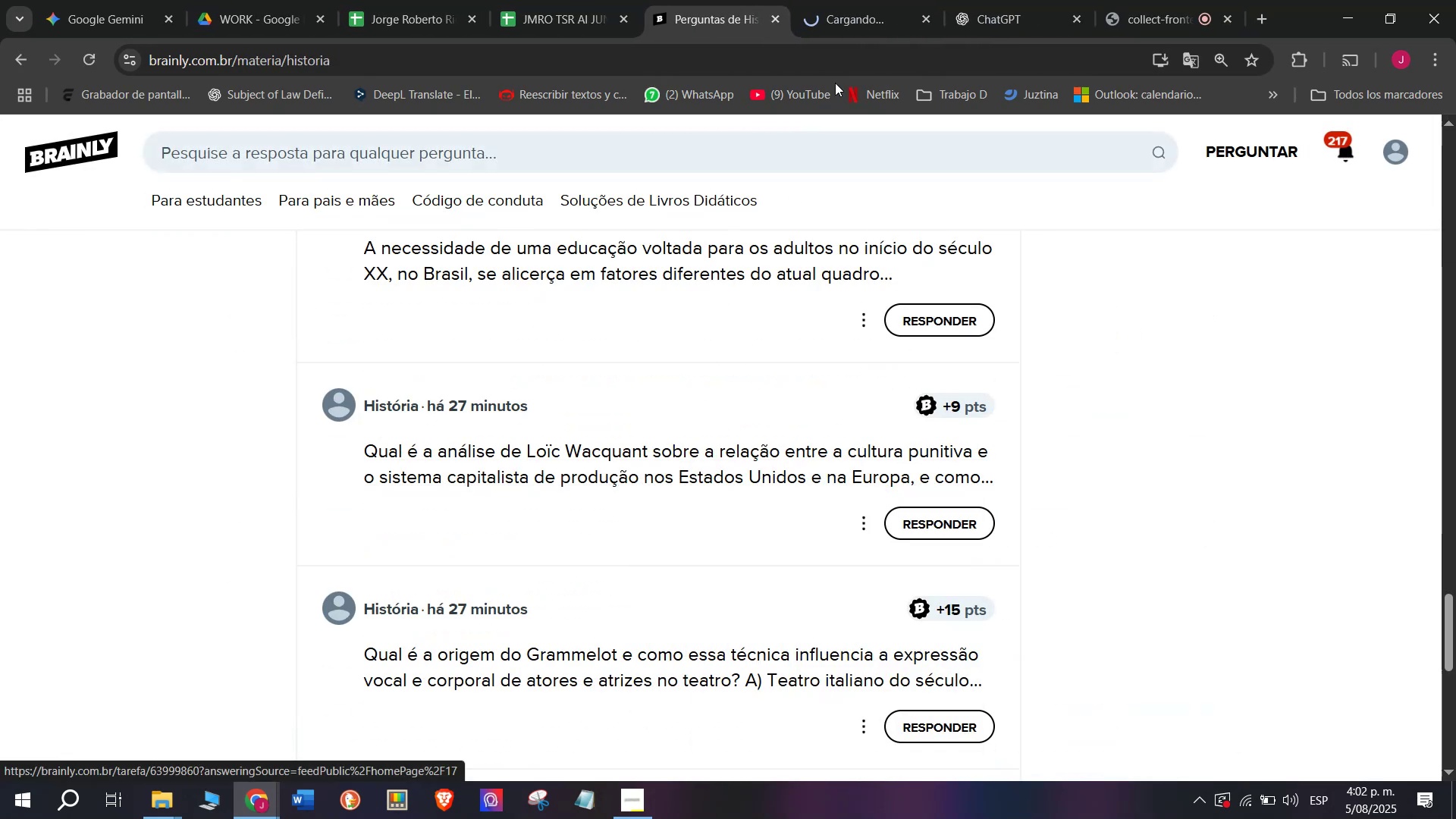 
left_click([882, 0])
 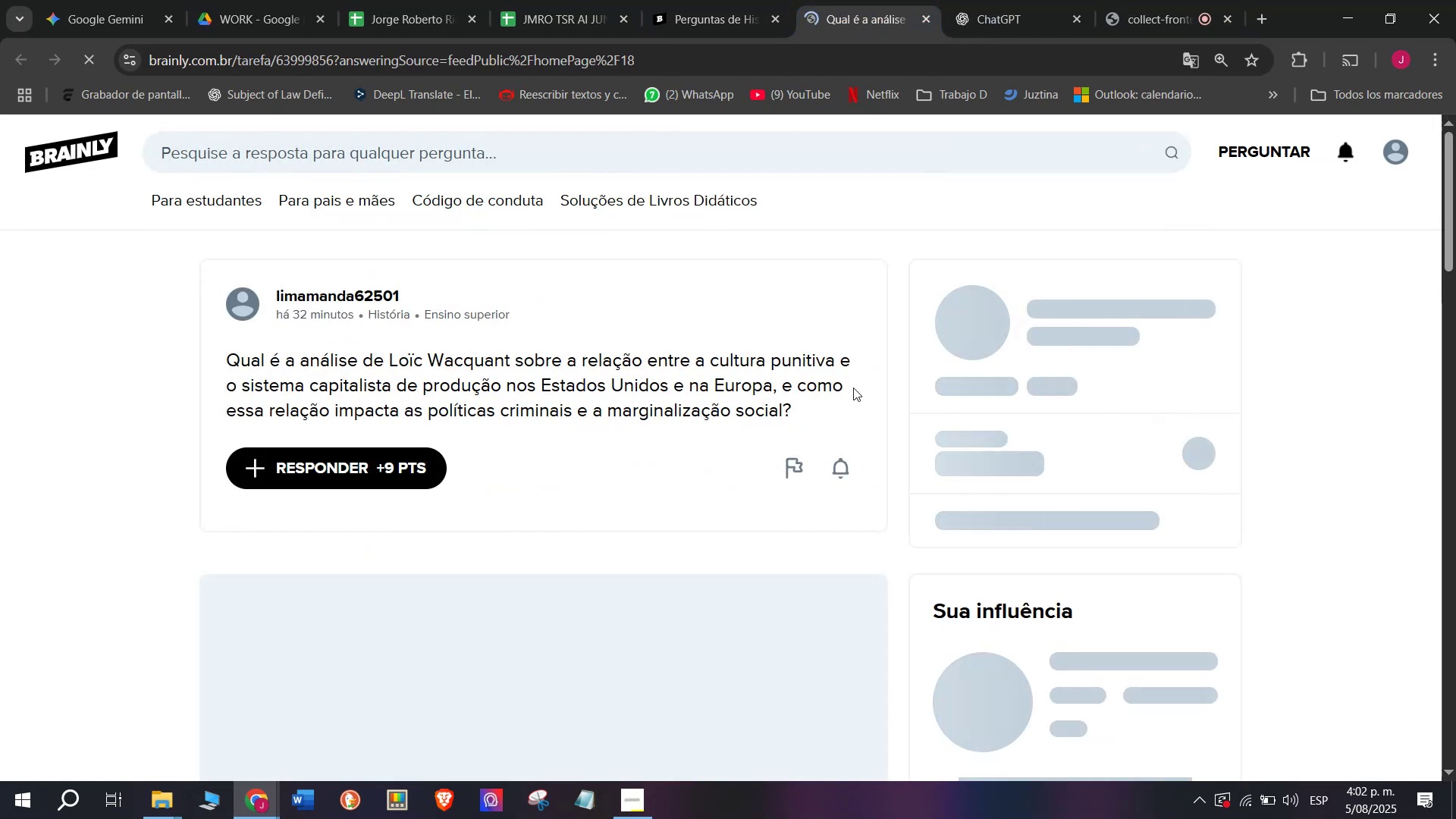 
left_click_drag(start_coordinate=[807, 416], to_coordinate=[231, 368])
 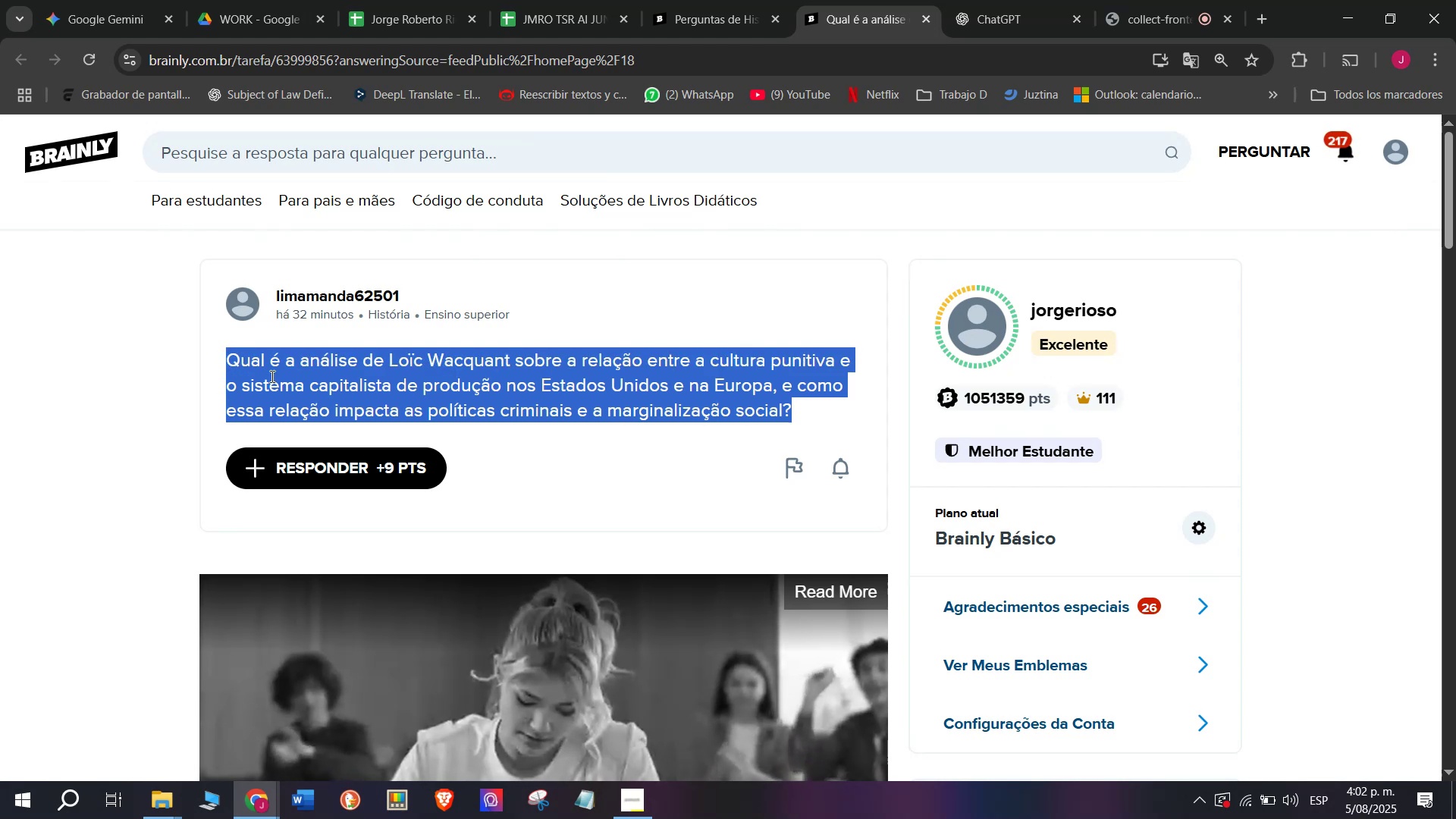 
right_click([272, 376])
 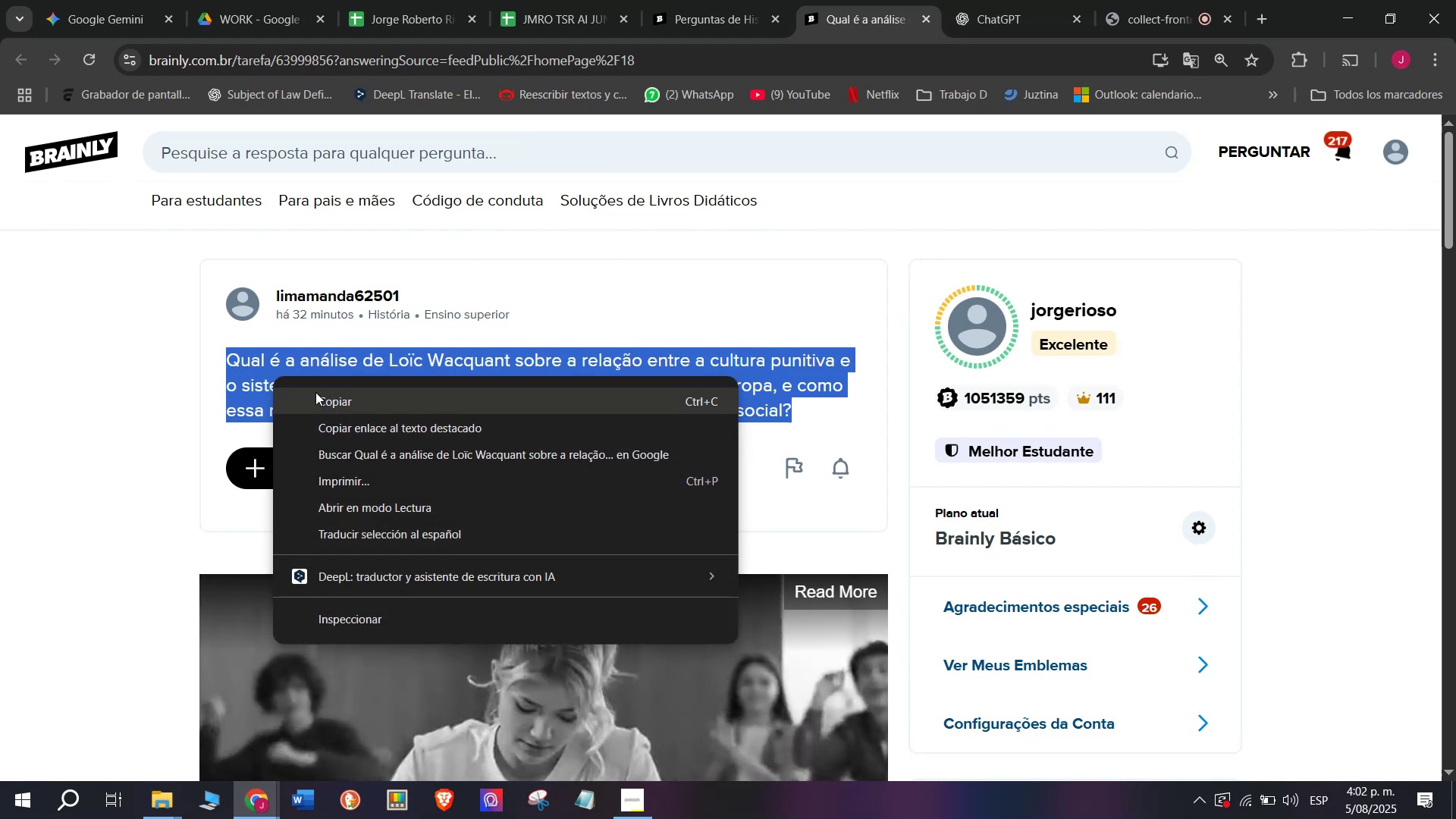 
left_click([315, 394])
 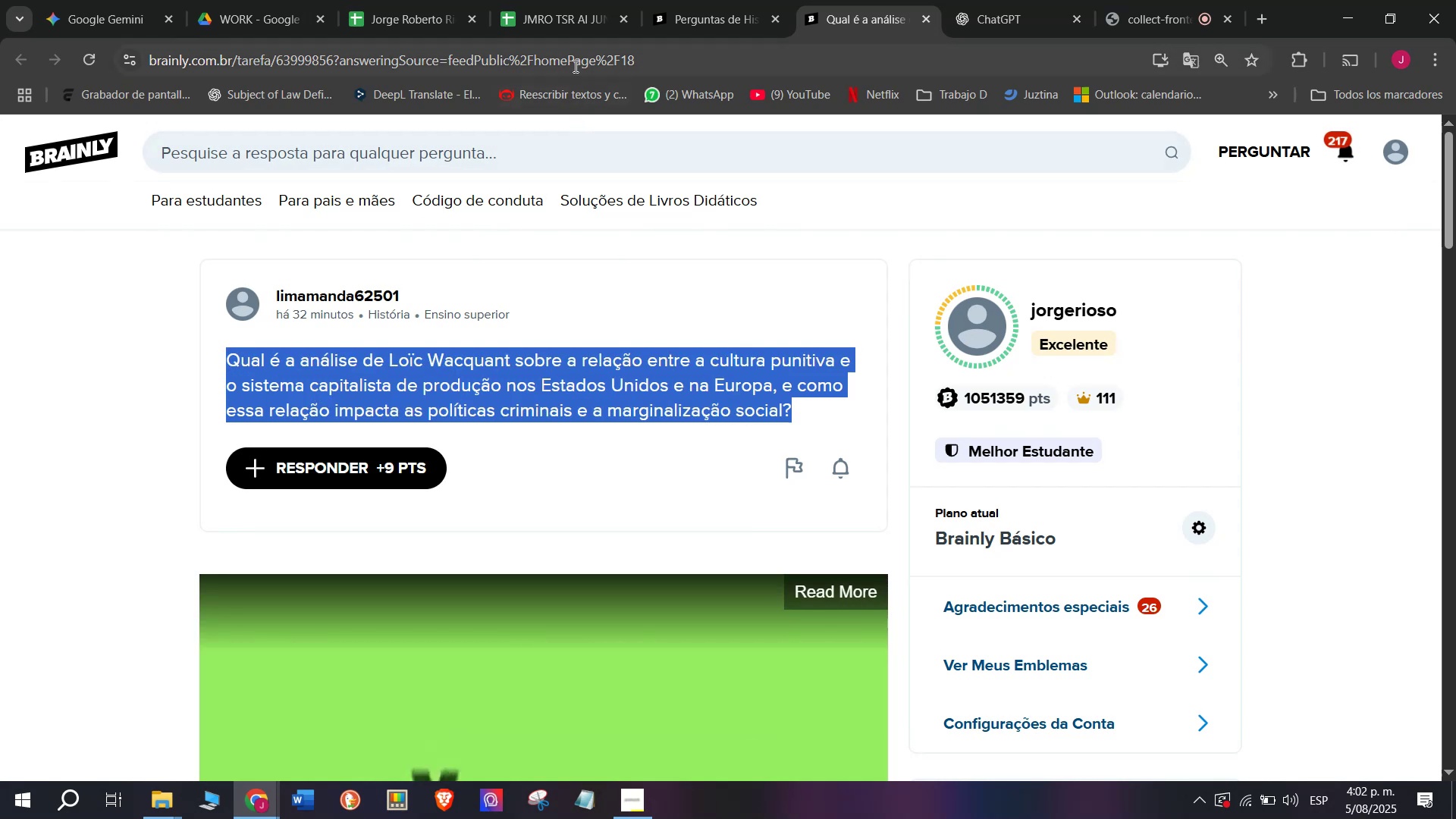 
double_click([574, 65])
 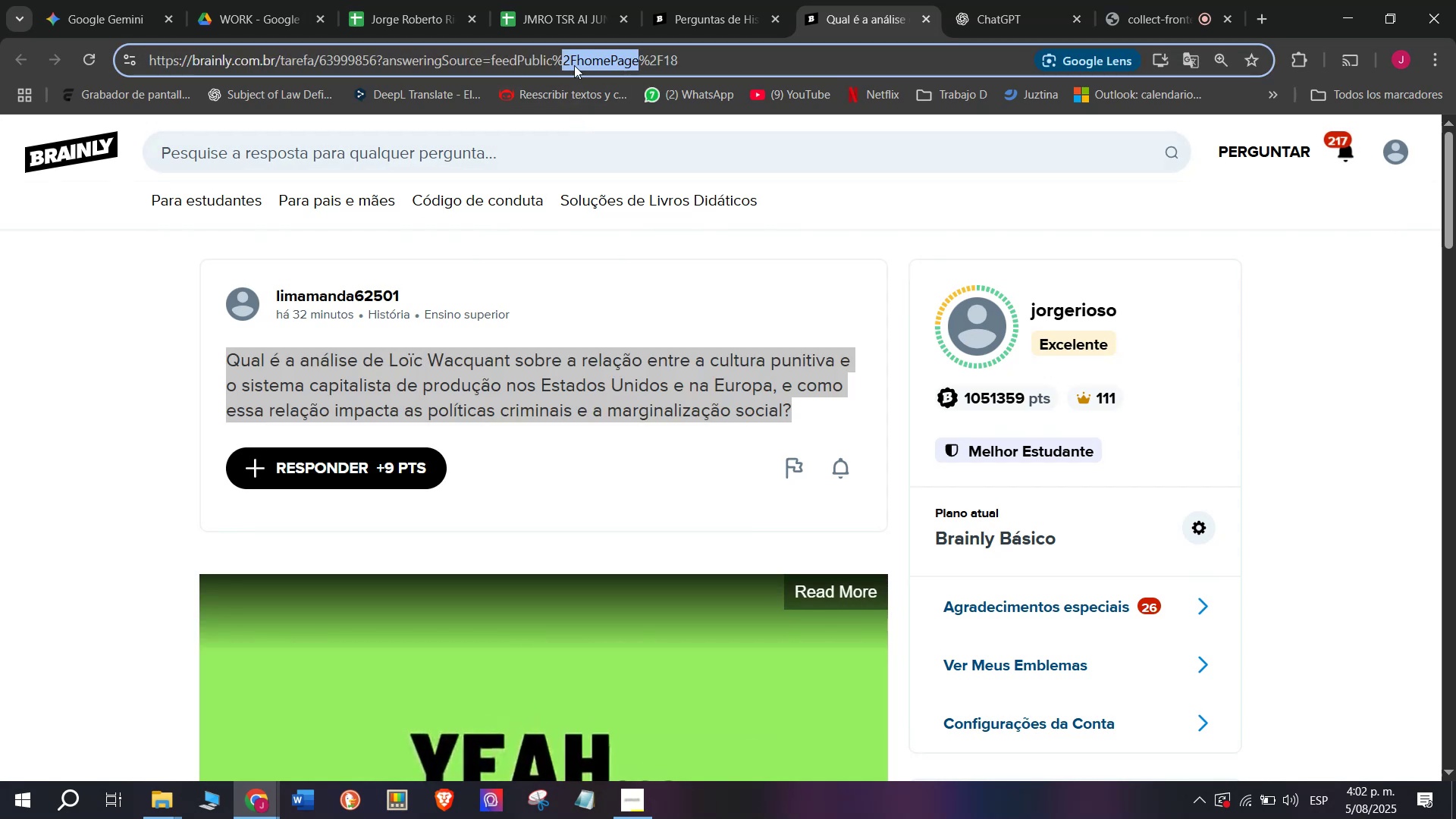 
triple_click([574, 65])
 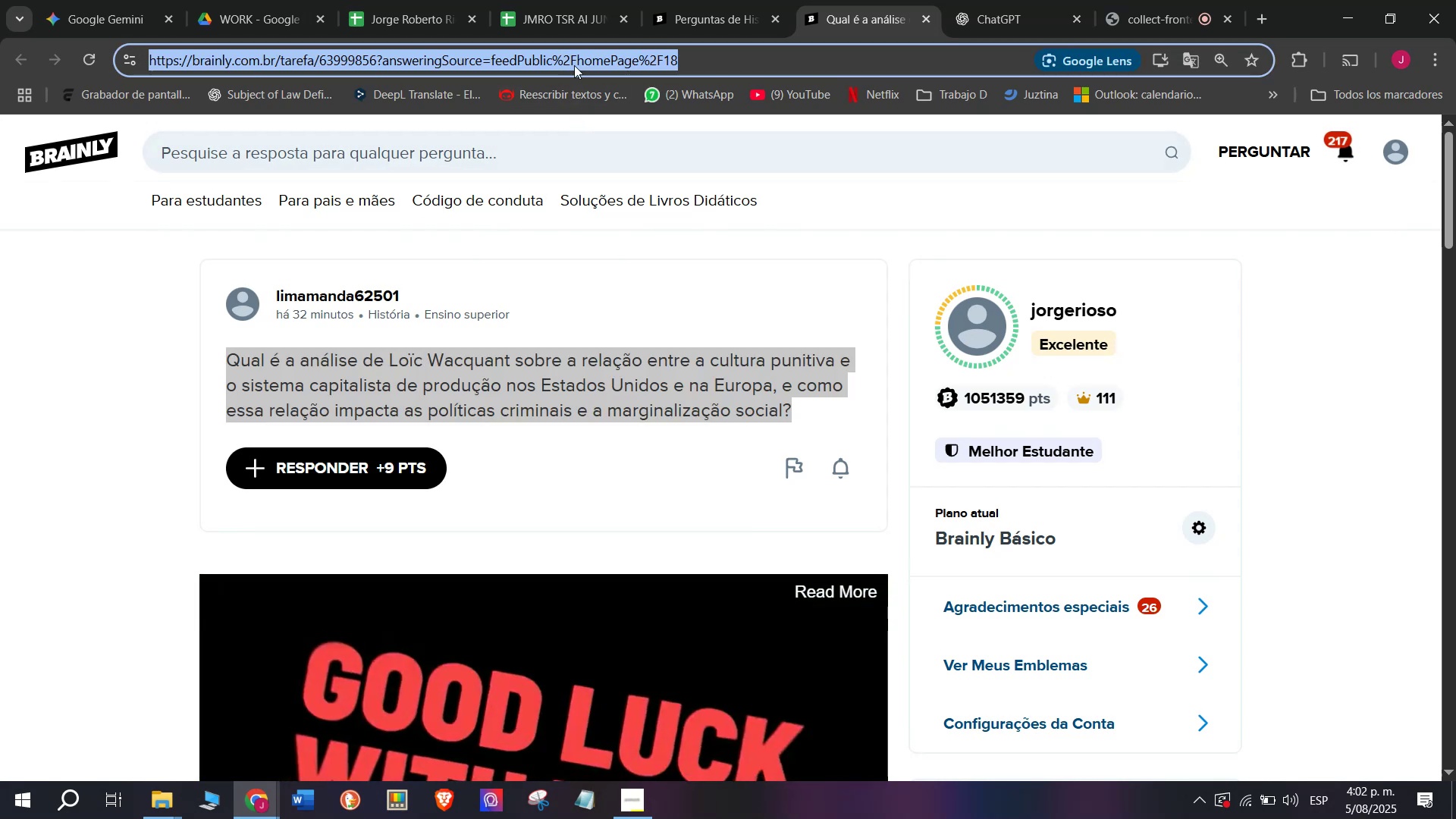 
right_click([574, 65])
 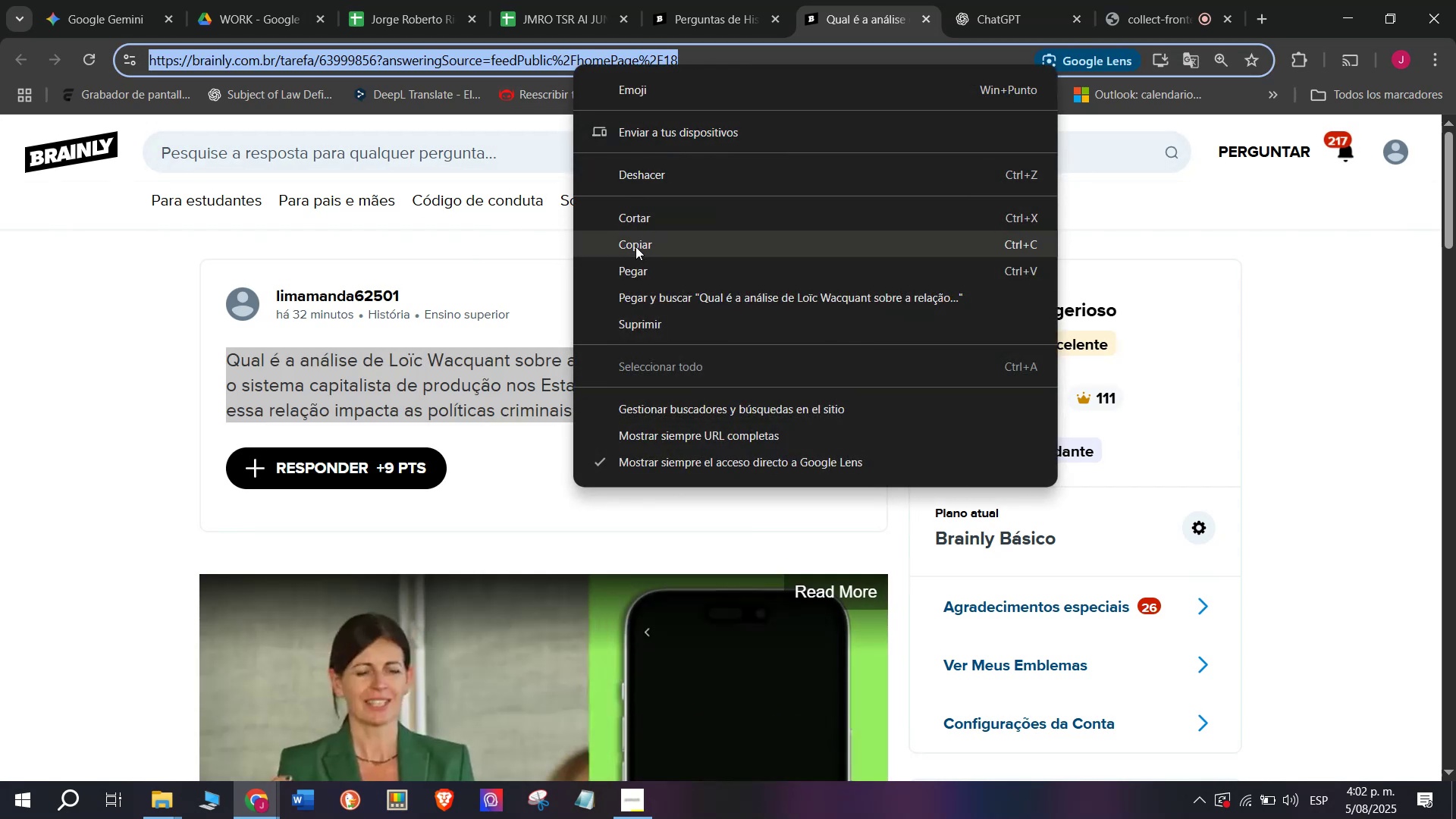 
left_click([635, 246])
 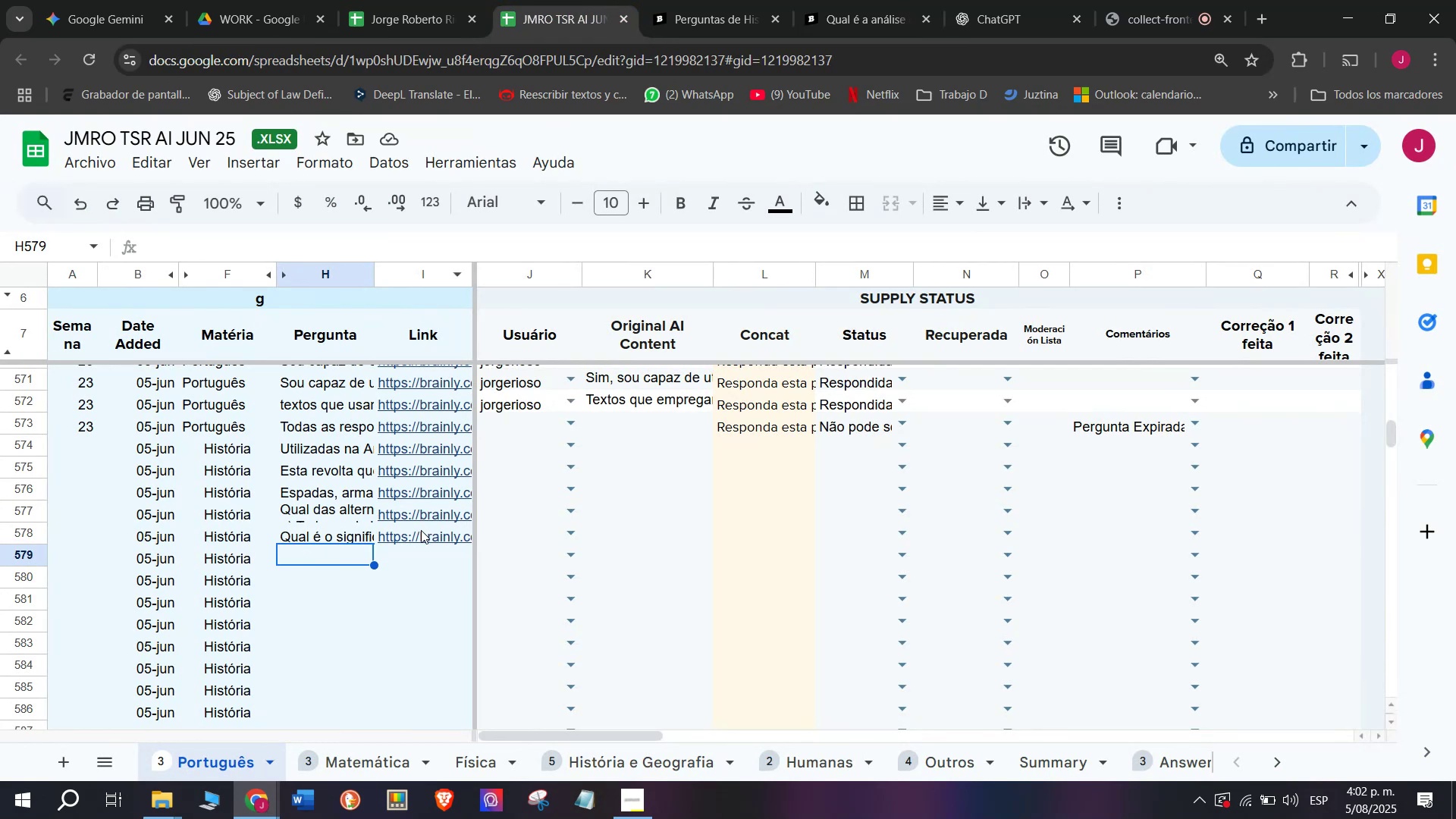 
double_click([411, 556])
 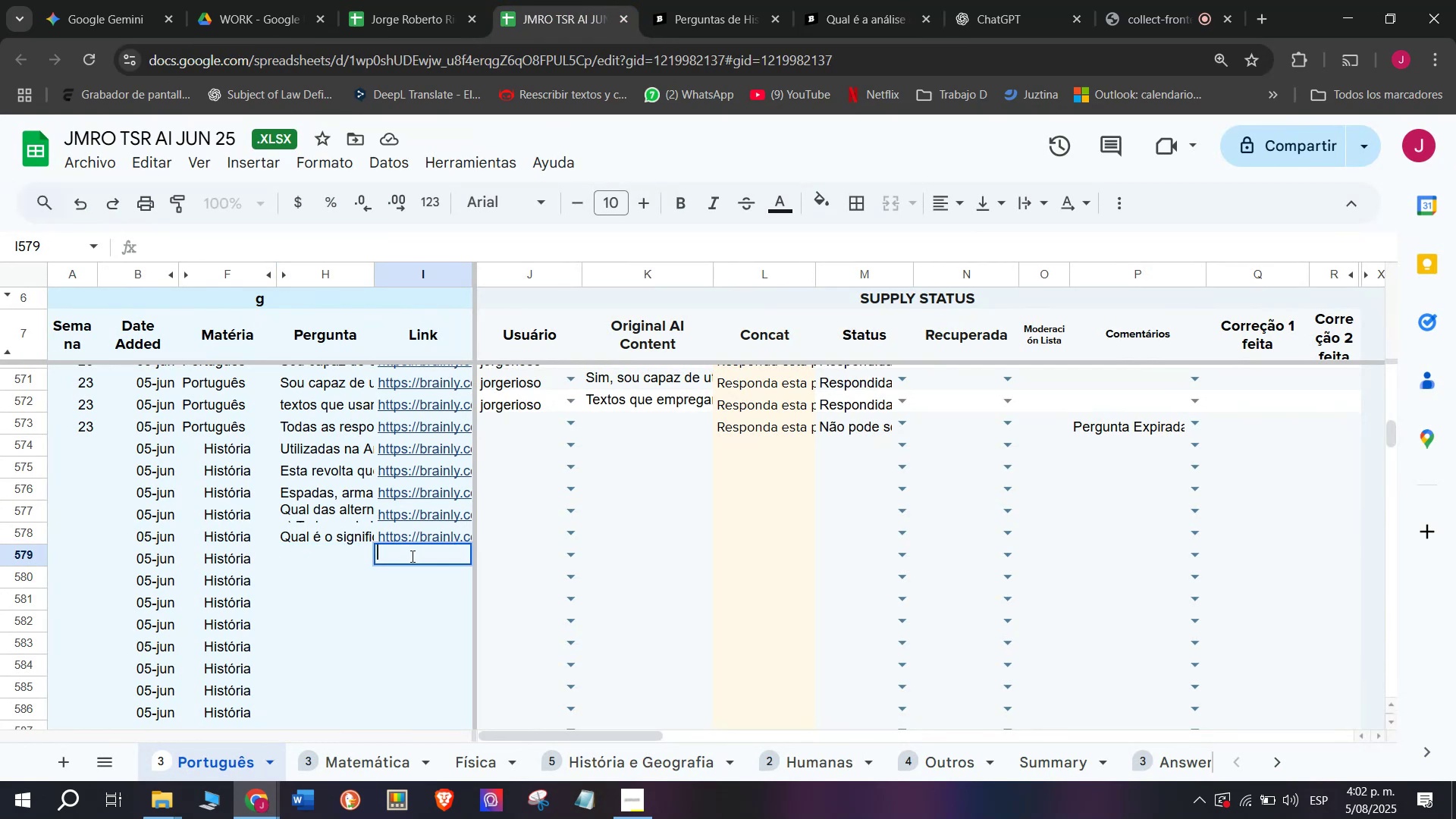 
right_click([411, 556])
 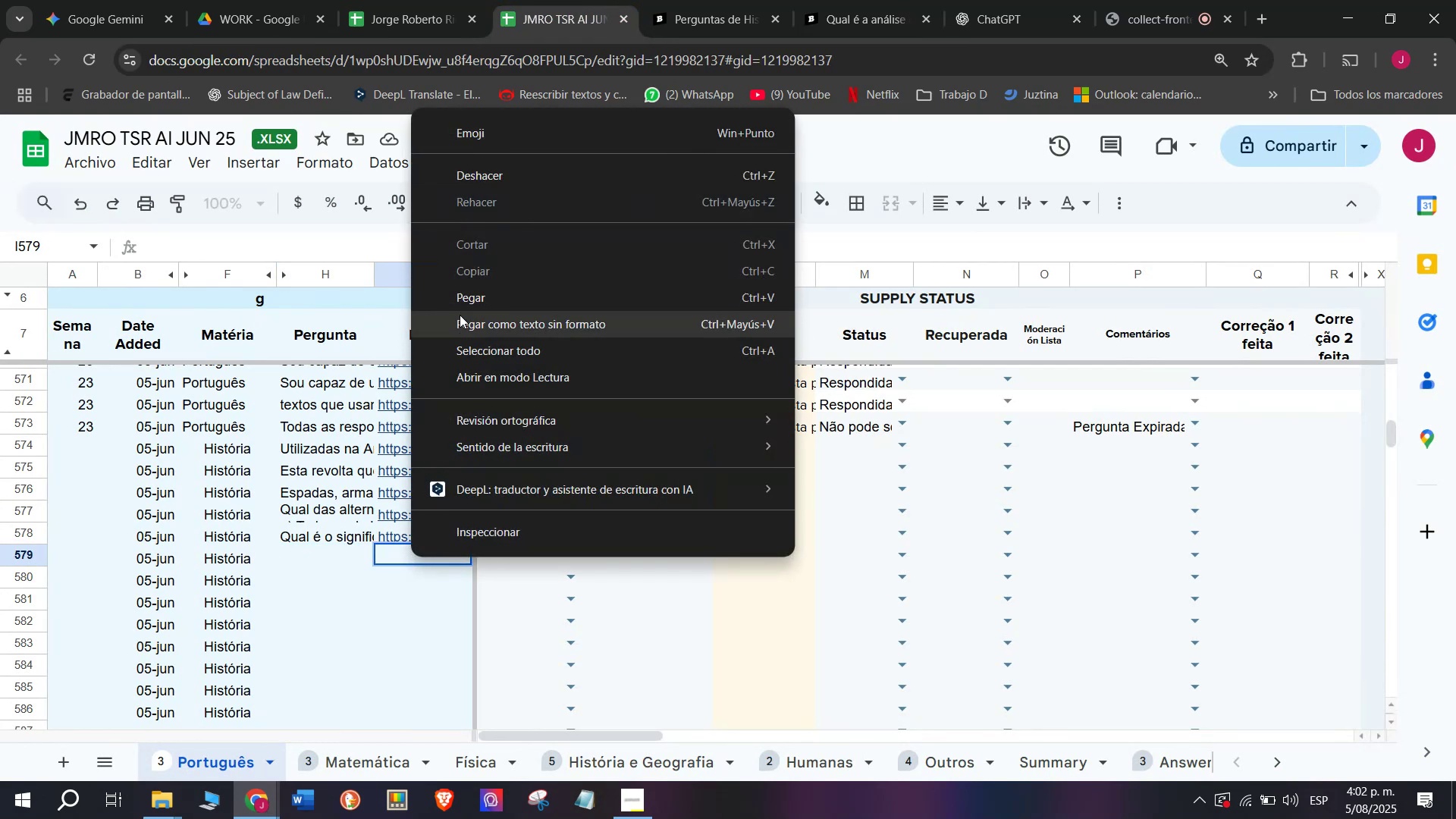 
left_click([472, 293])
 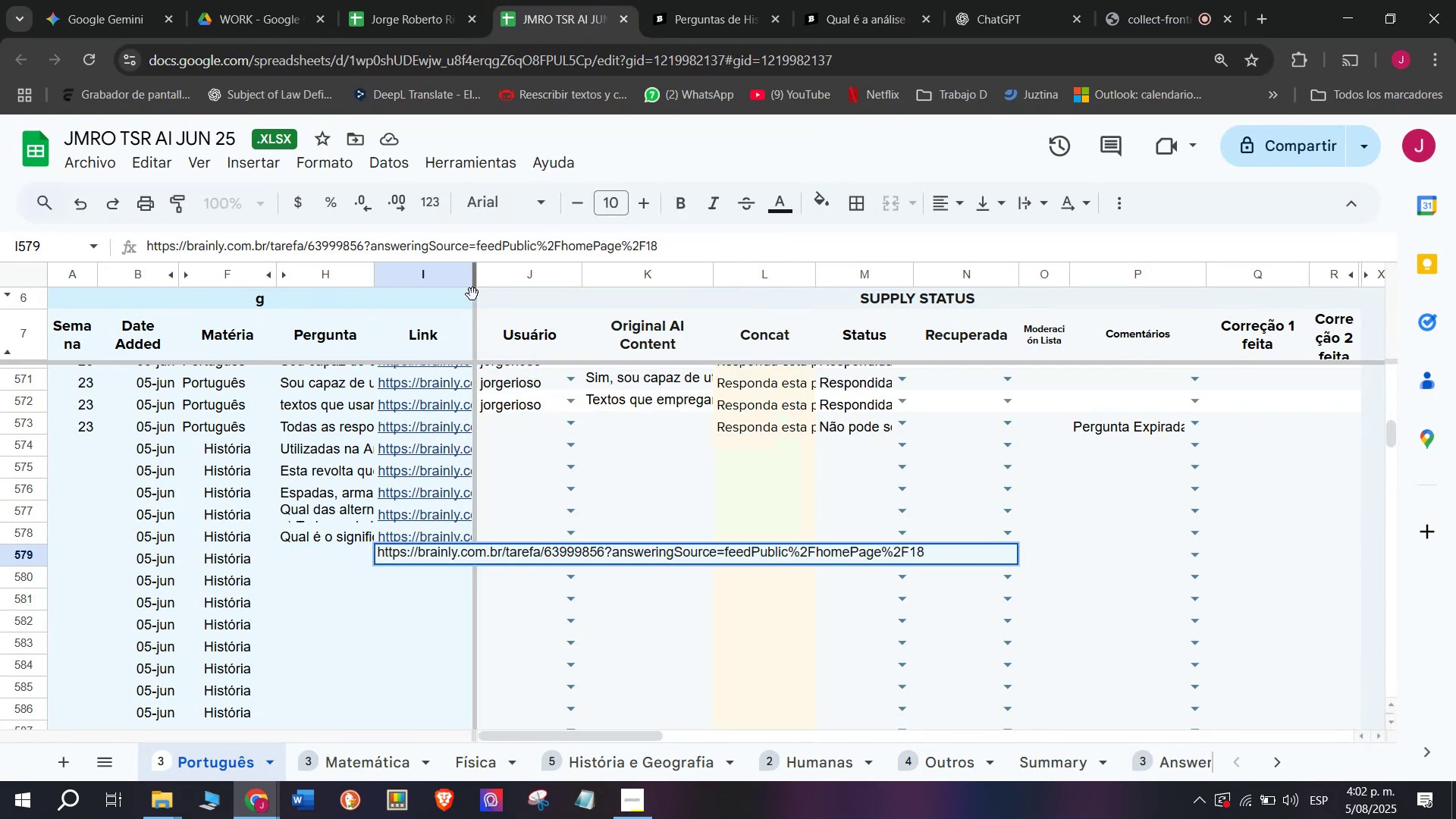 
key(Enter)
 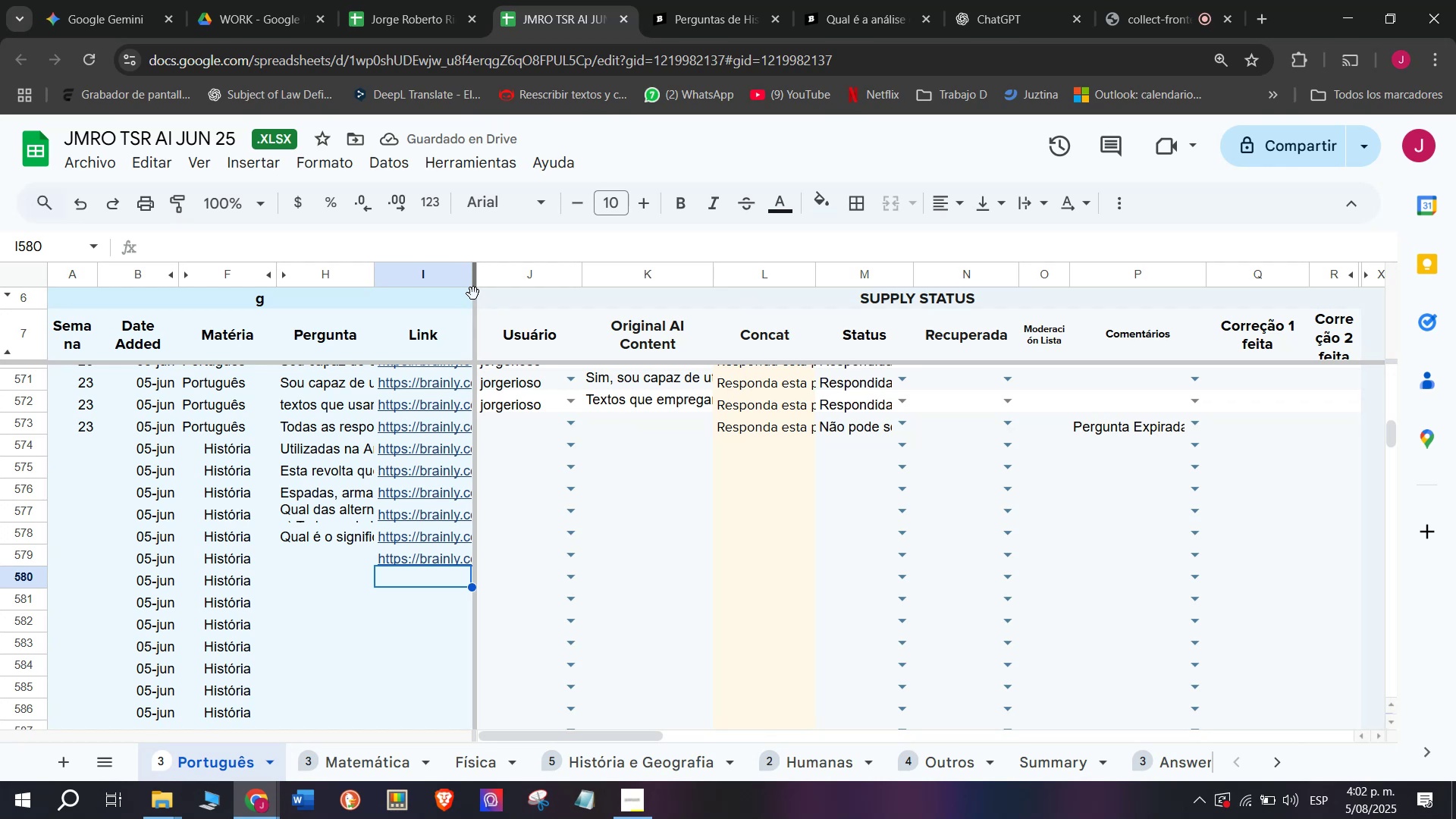 
wait(7.17)
 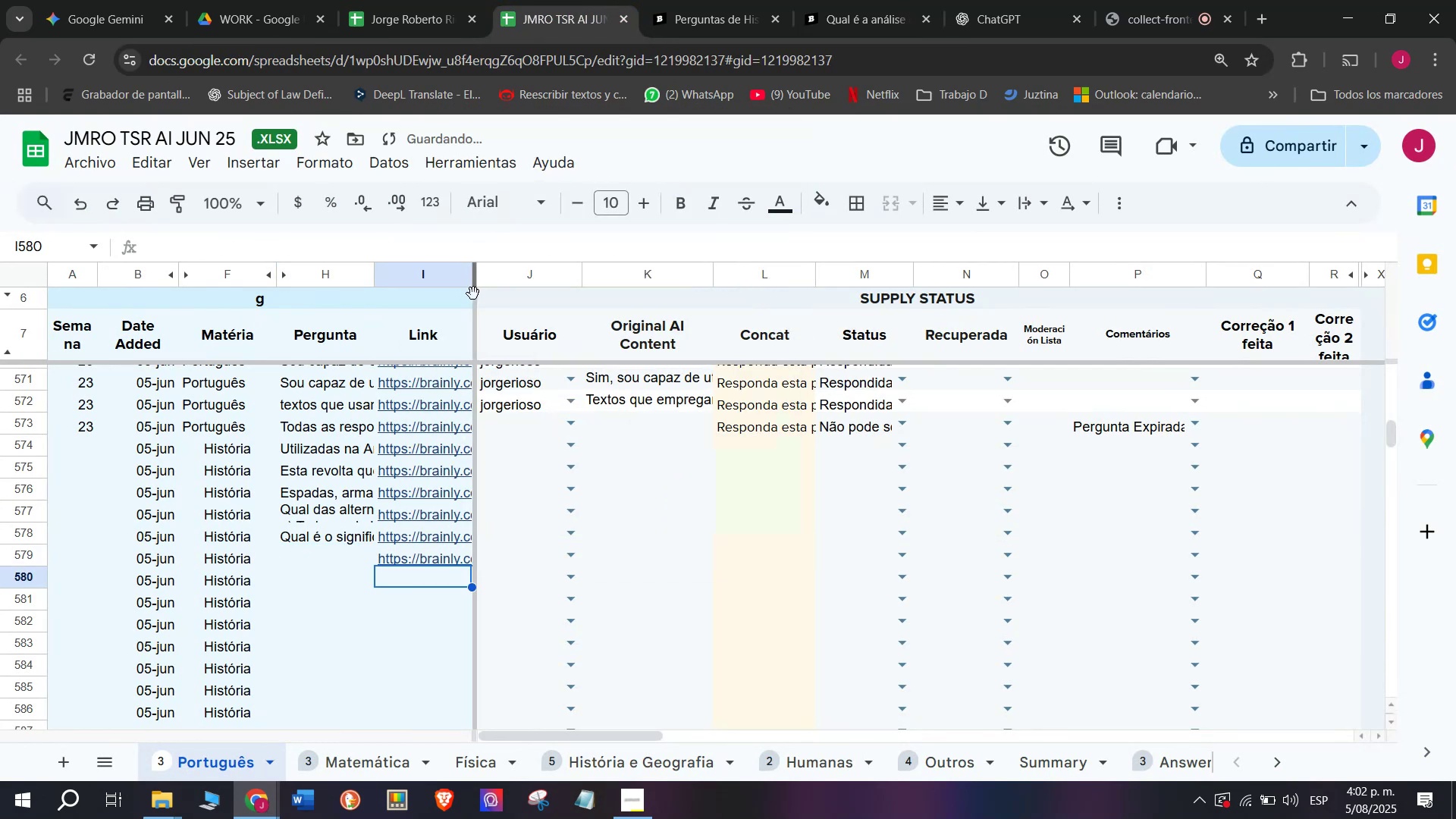 
double_click([315, 556])
 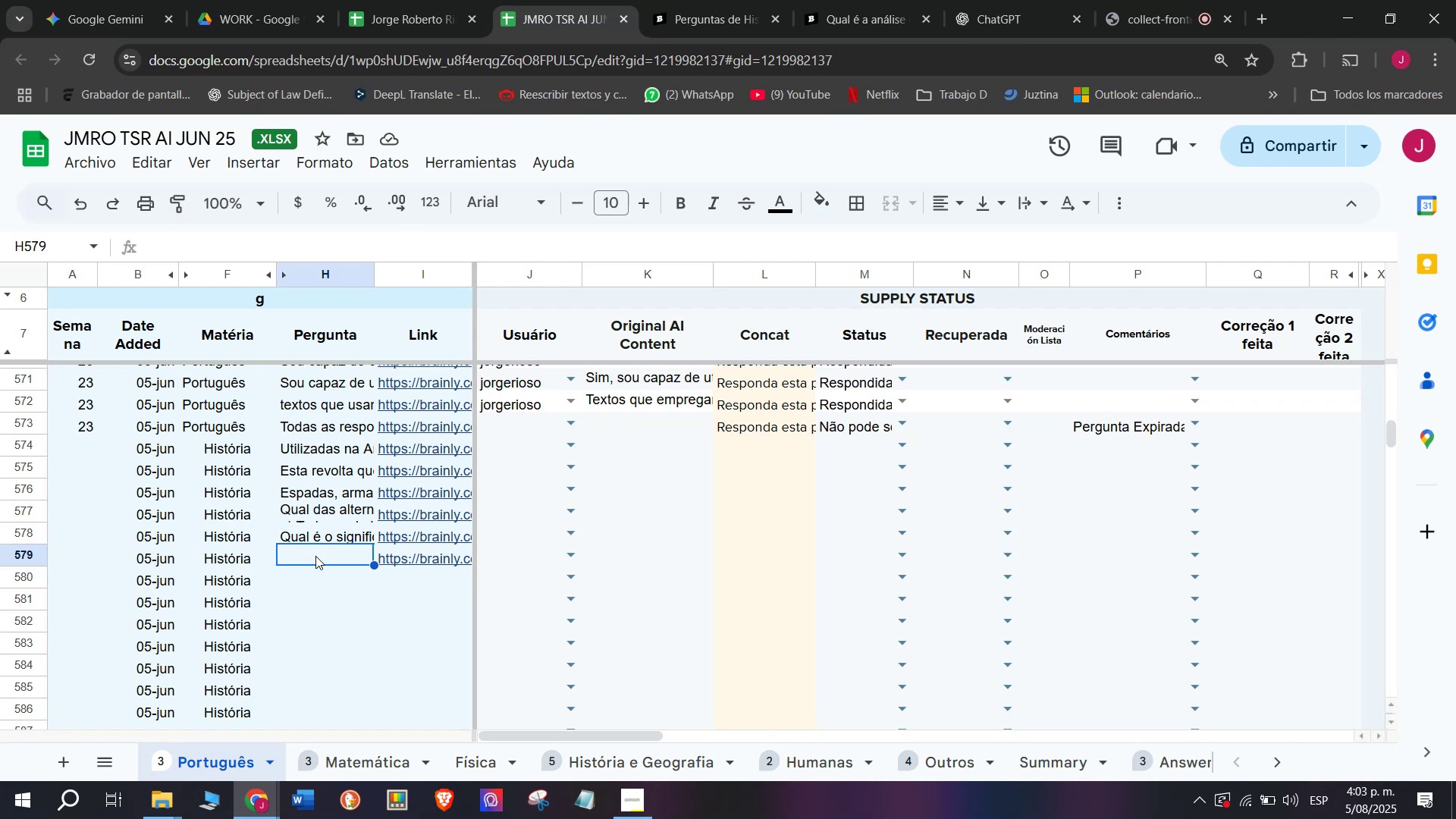 
double_click([315, 556])
 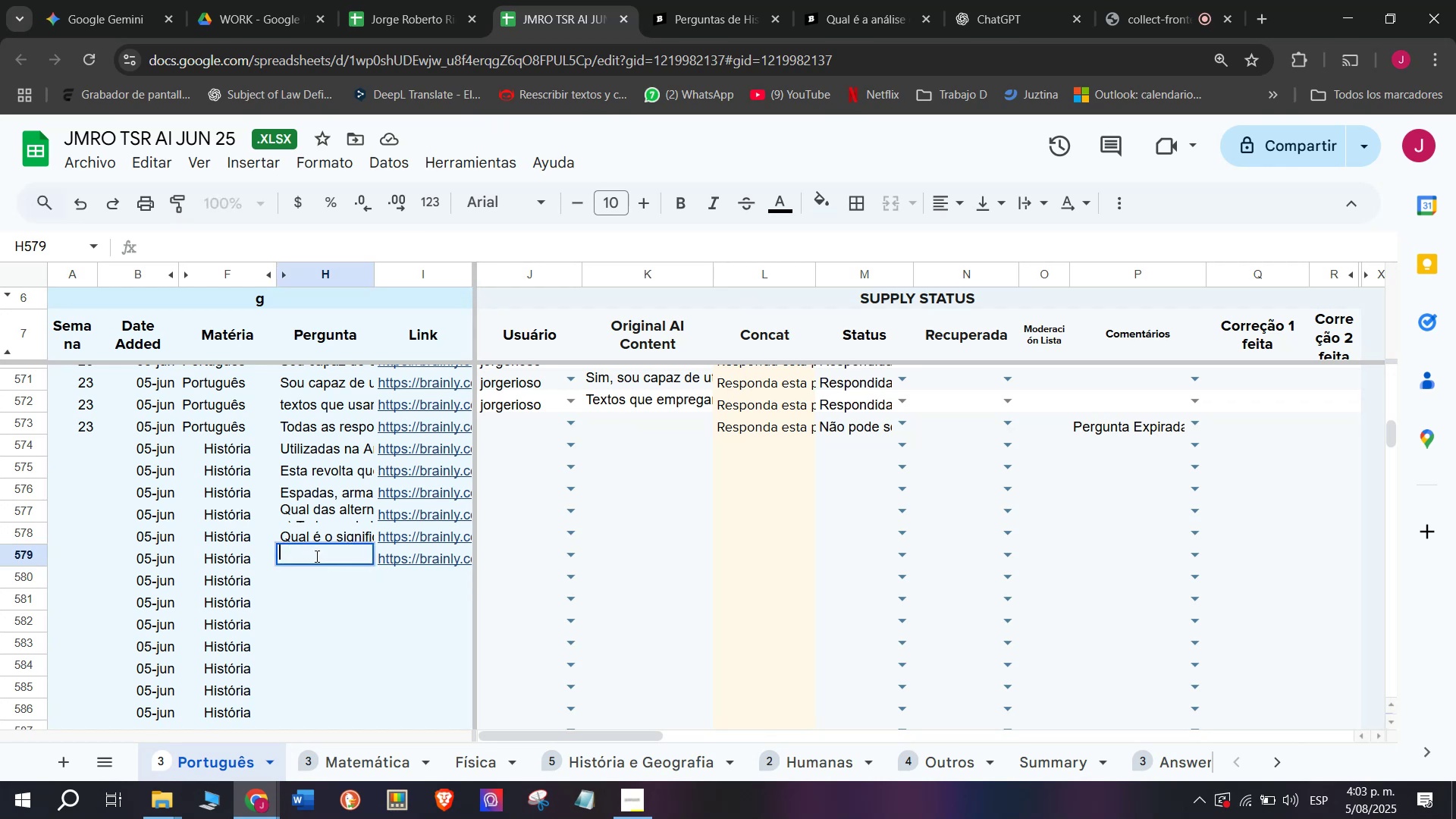 
right_click([315, 556])
 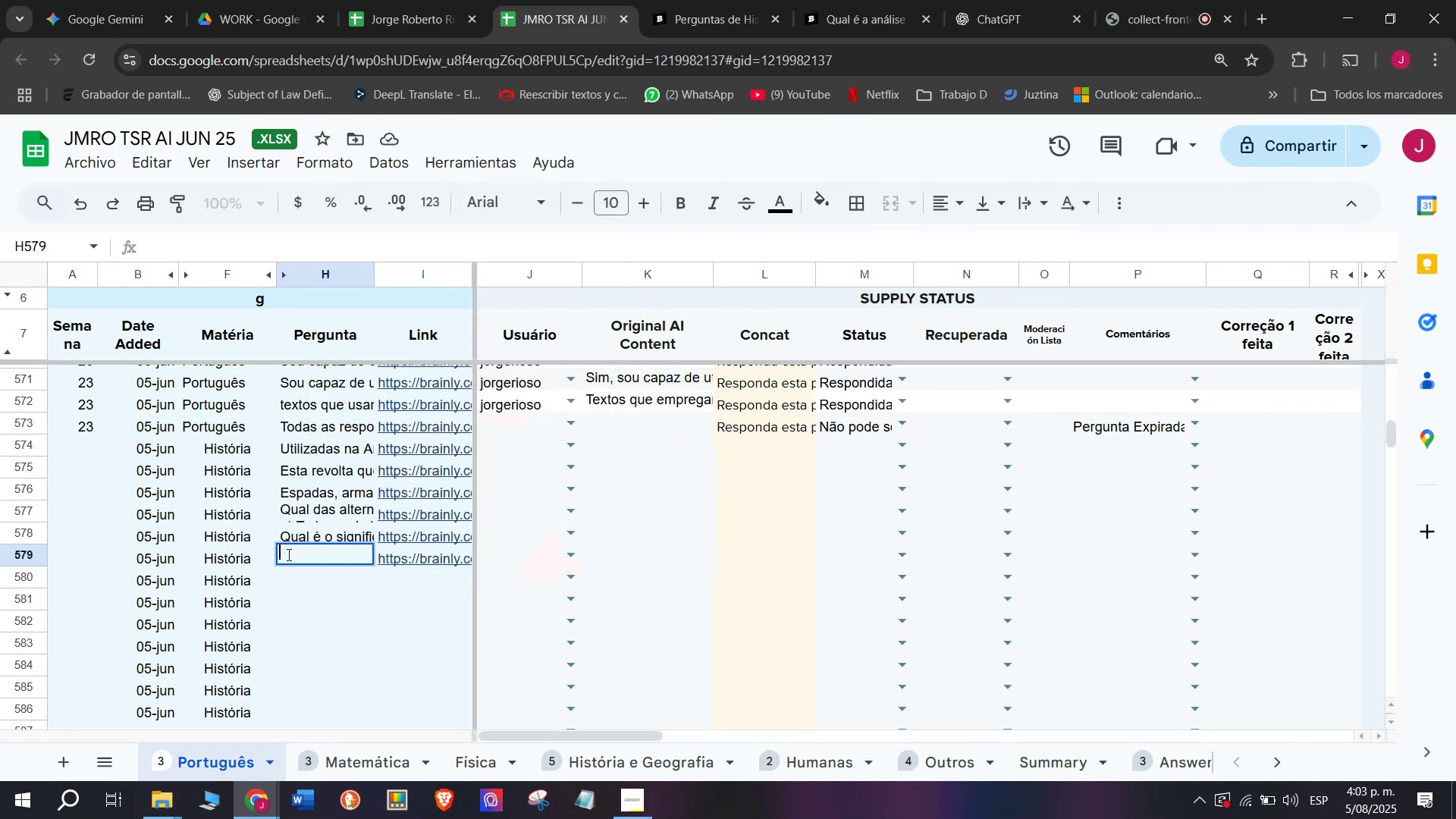 
key(Meta+V)
 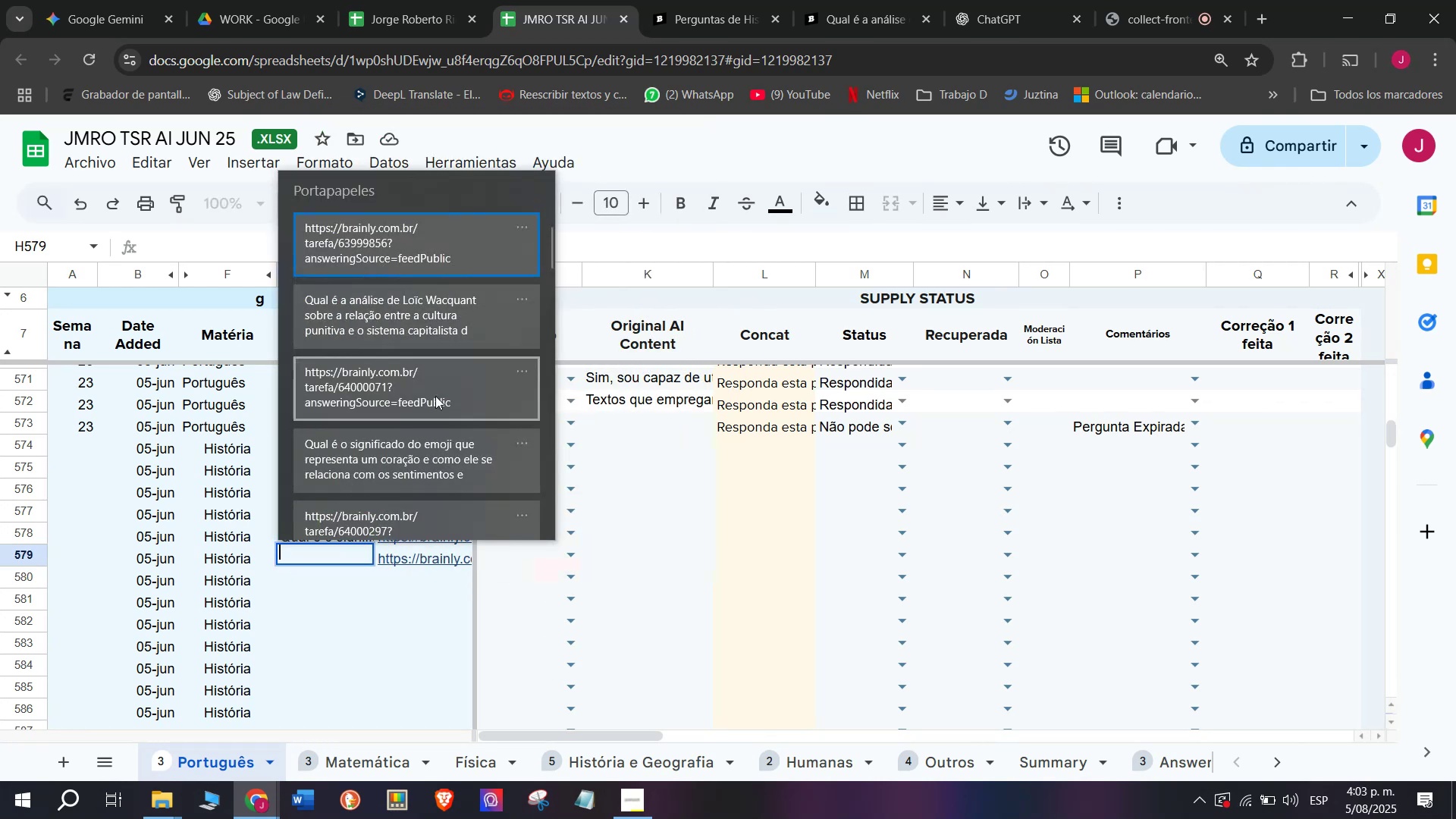 
left_click([421, 326])
 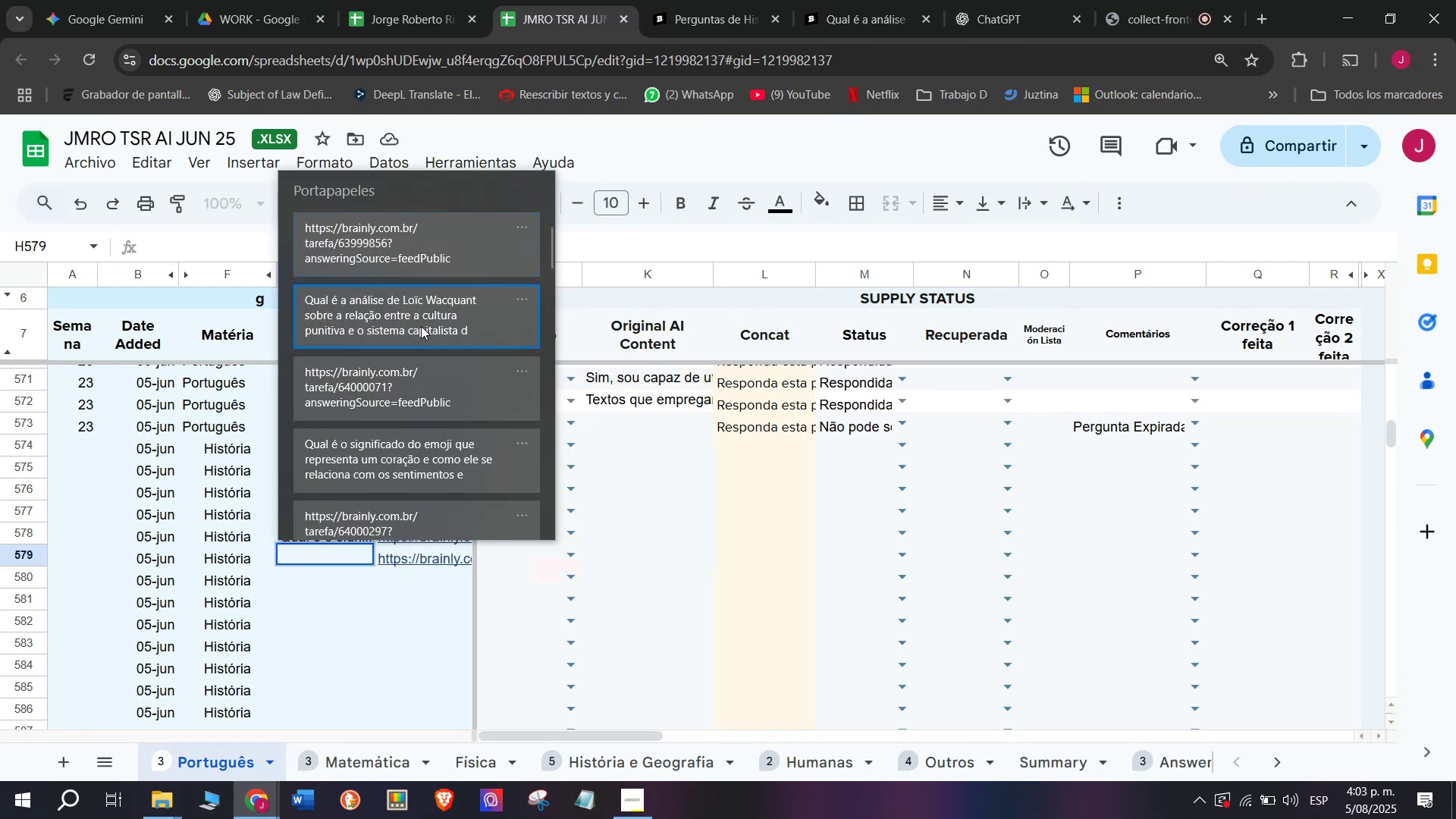 
key(Control+ControlLeft)
 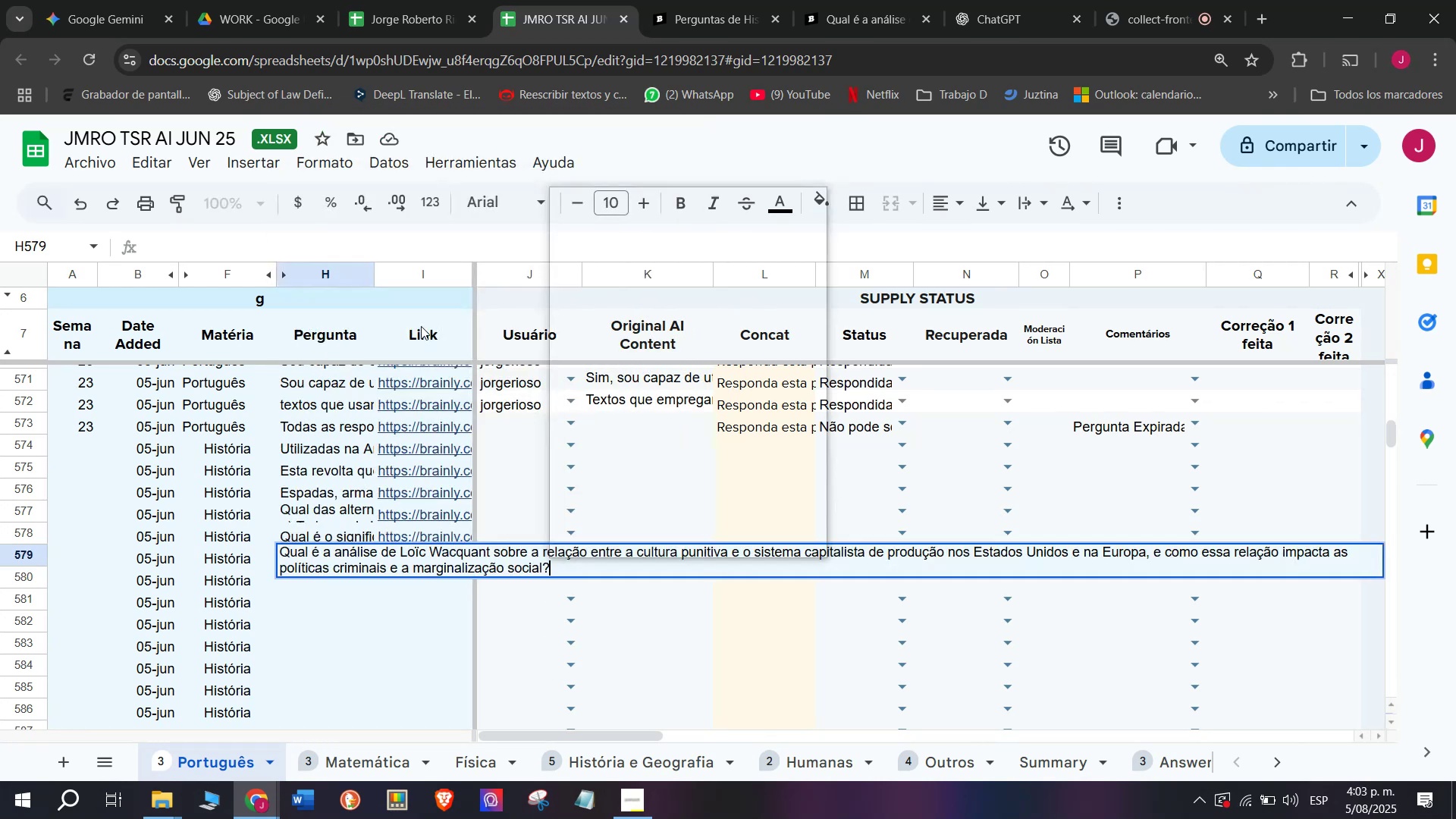 
key(Control+V)
 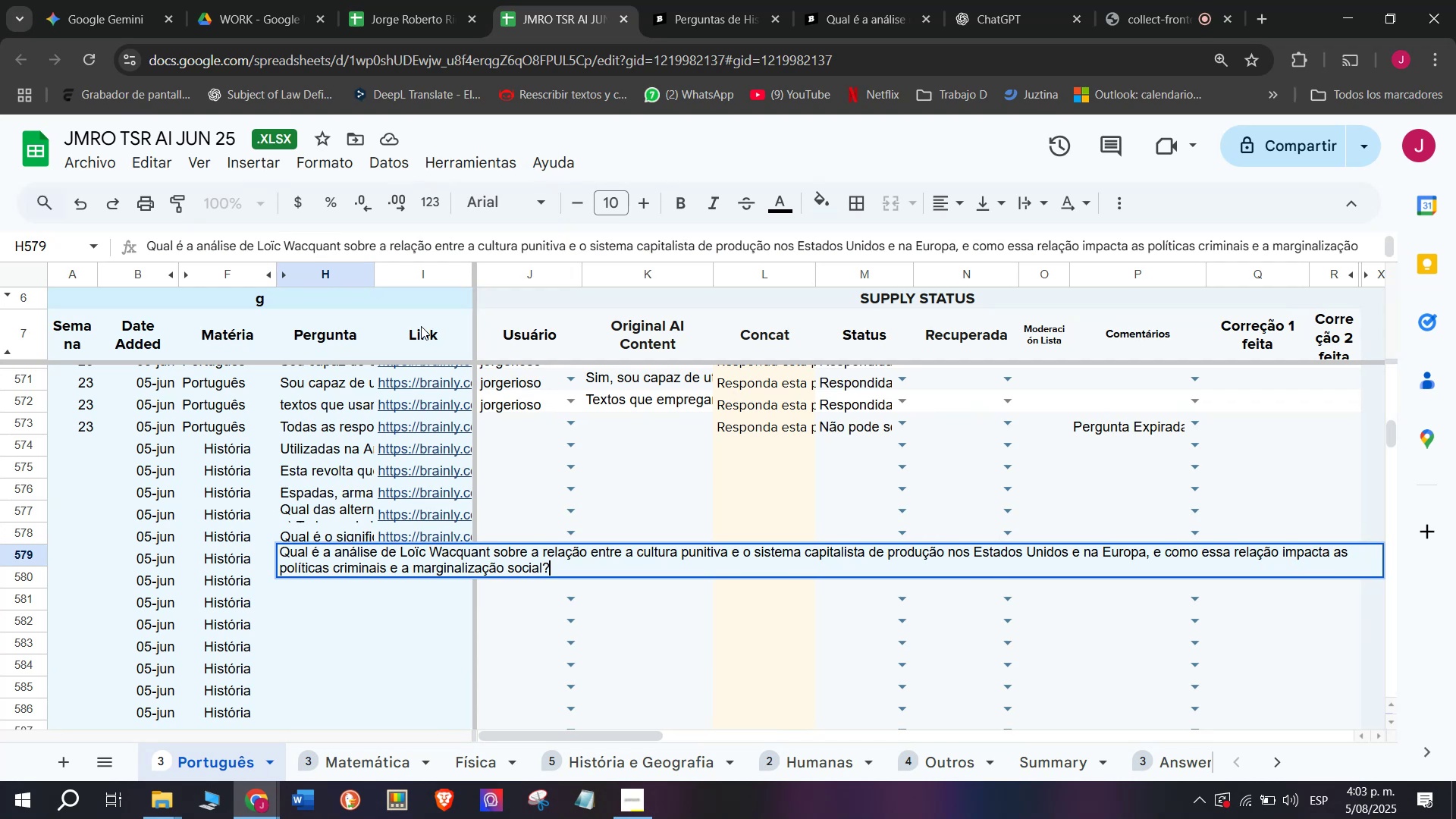 
key(Enter)
 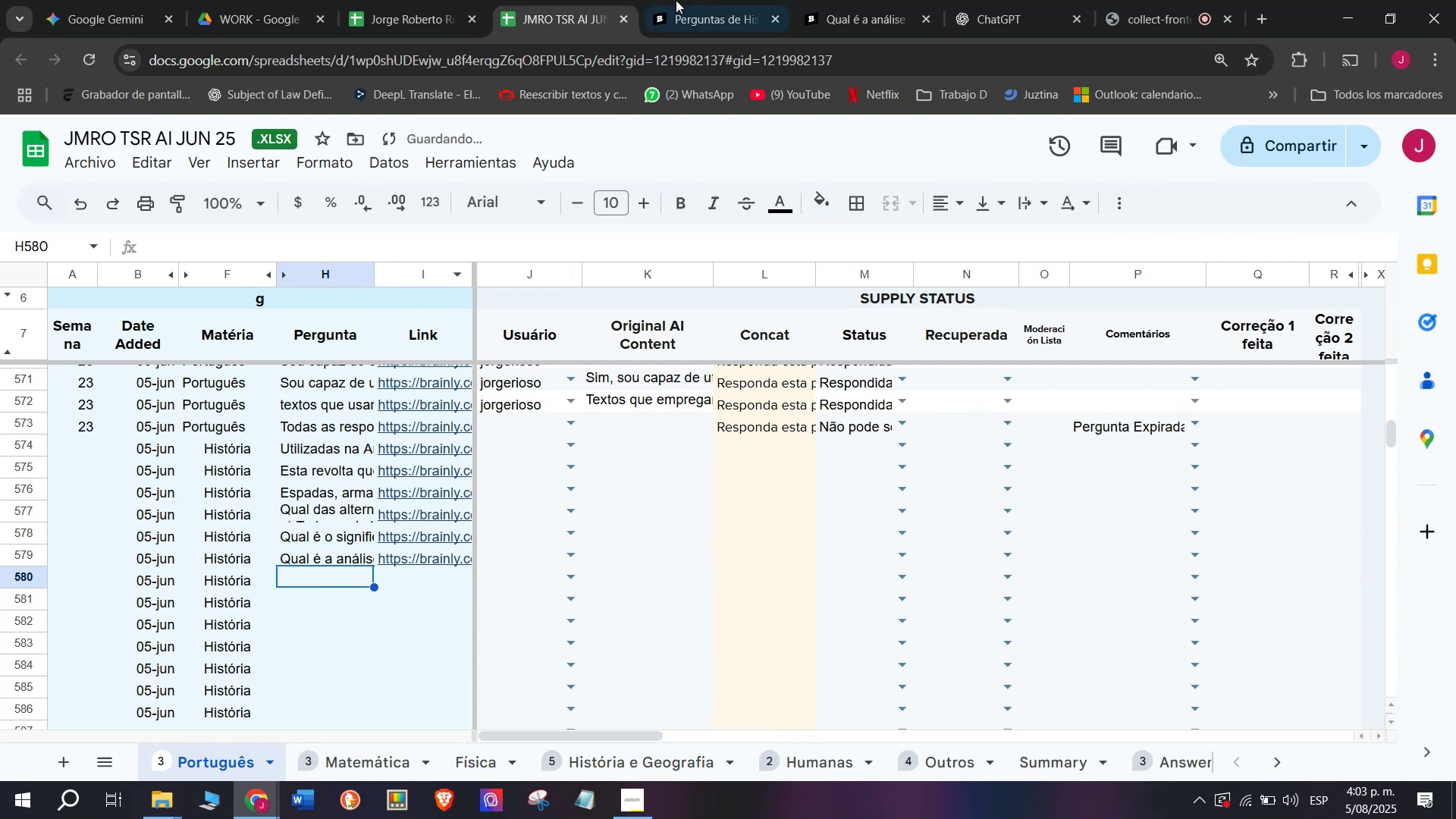 
left_click([836, 0])
 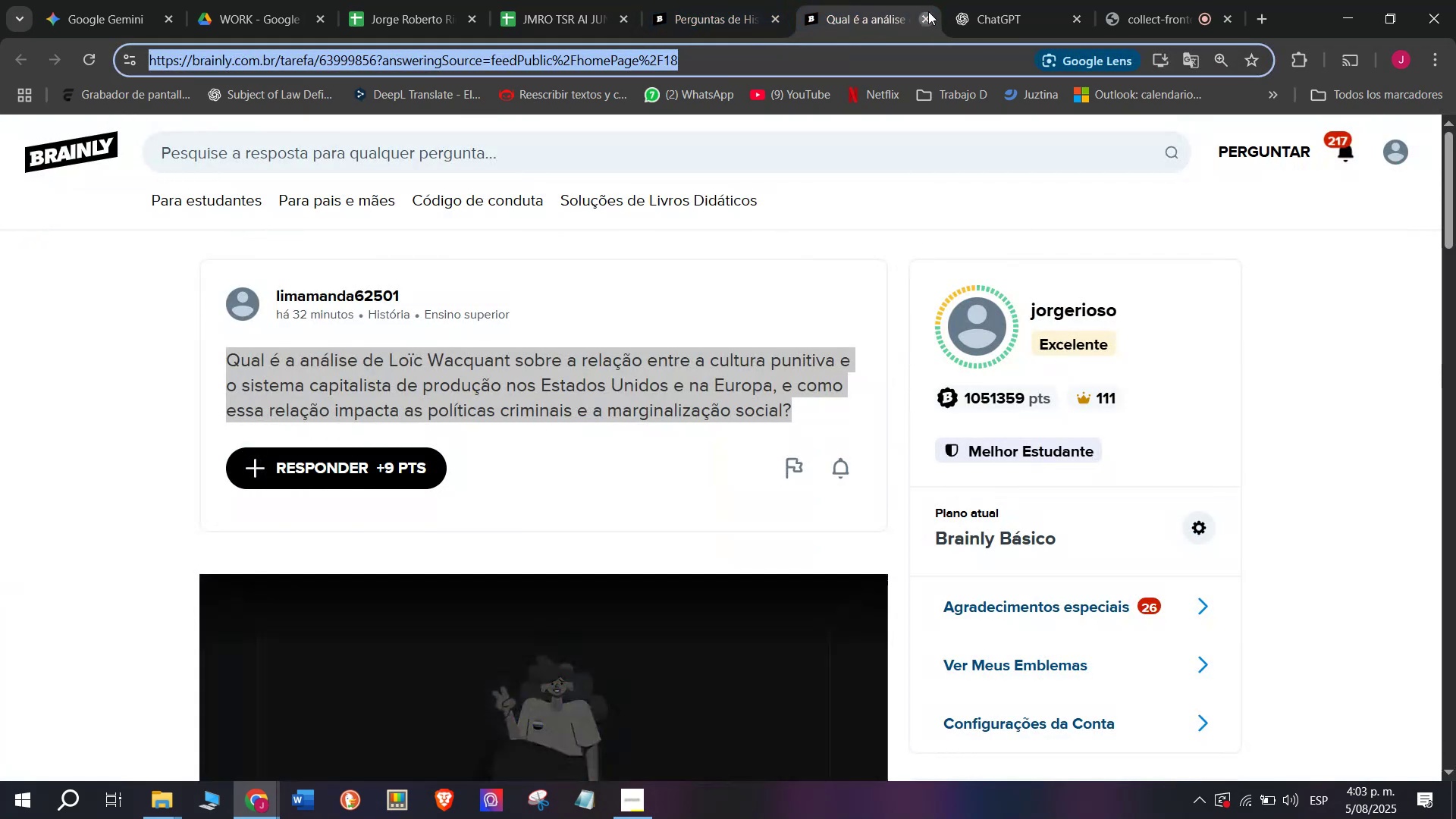 
double_click([765, 0])
 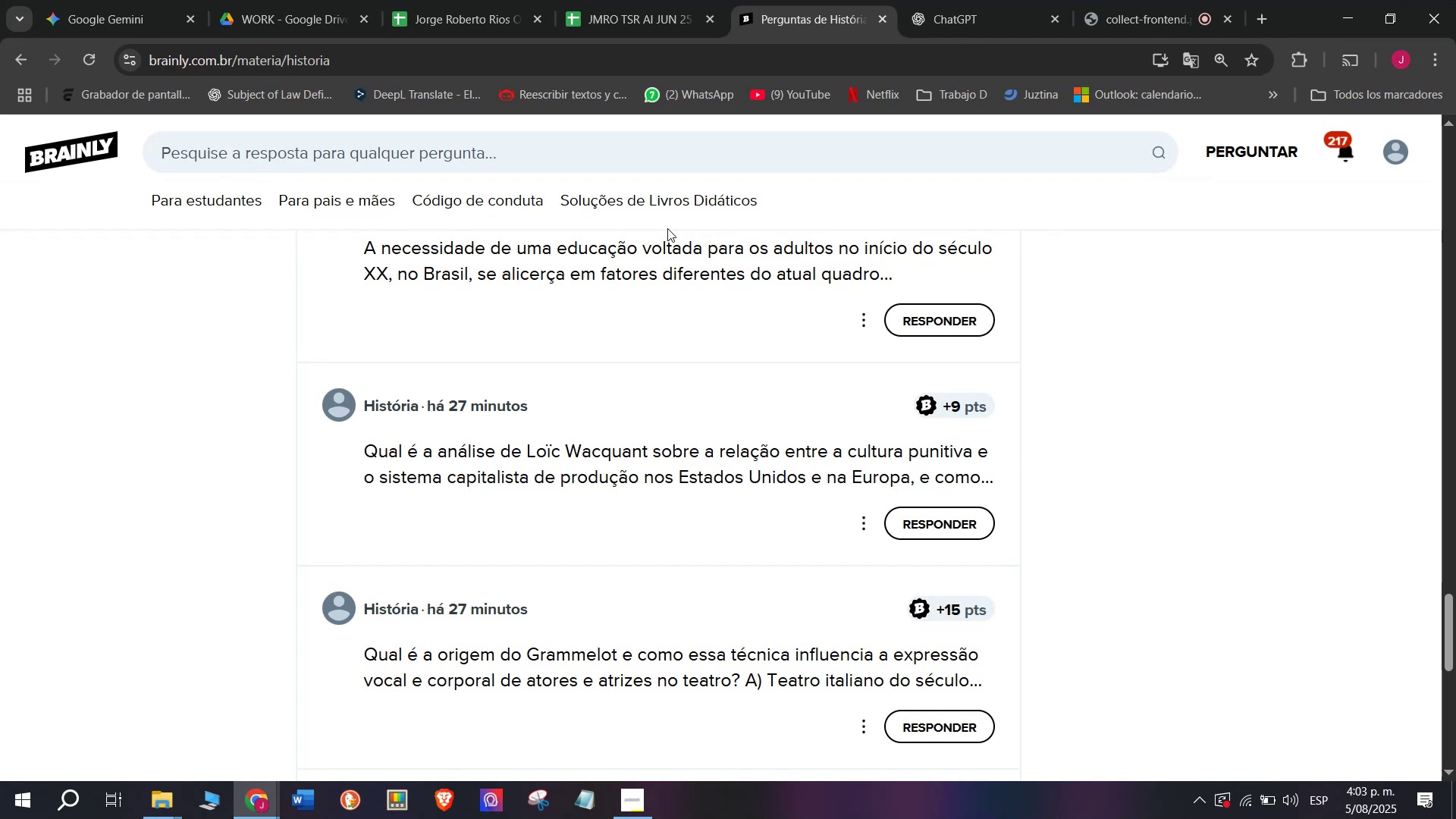 
wait(12.96)
 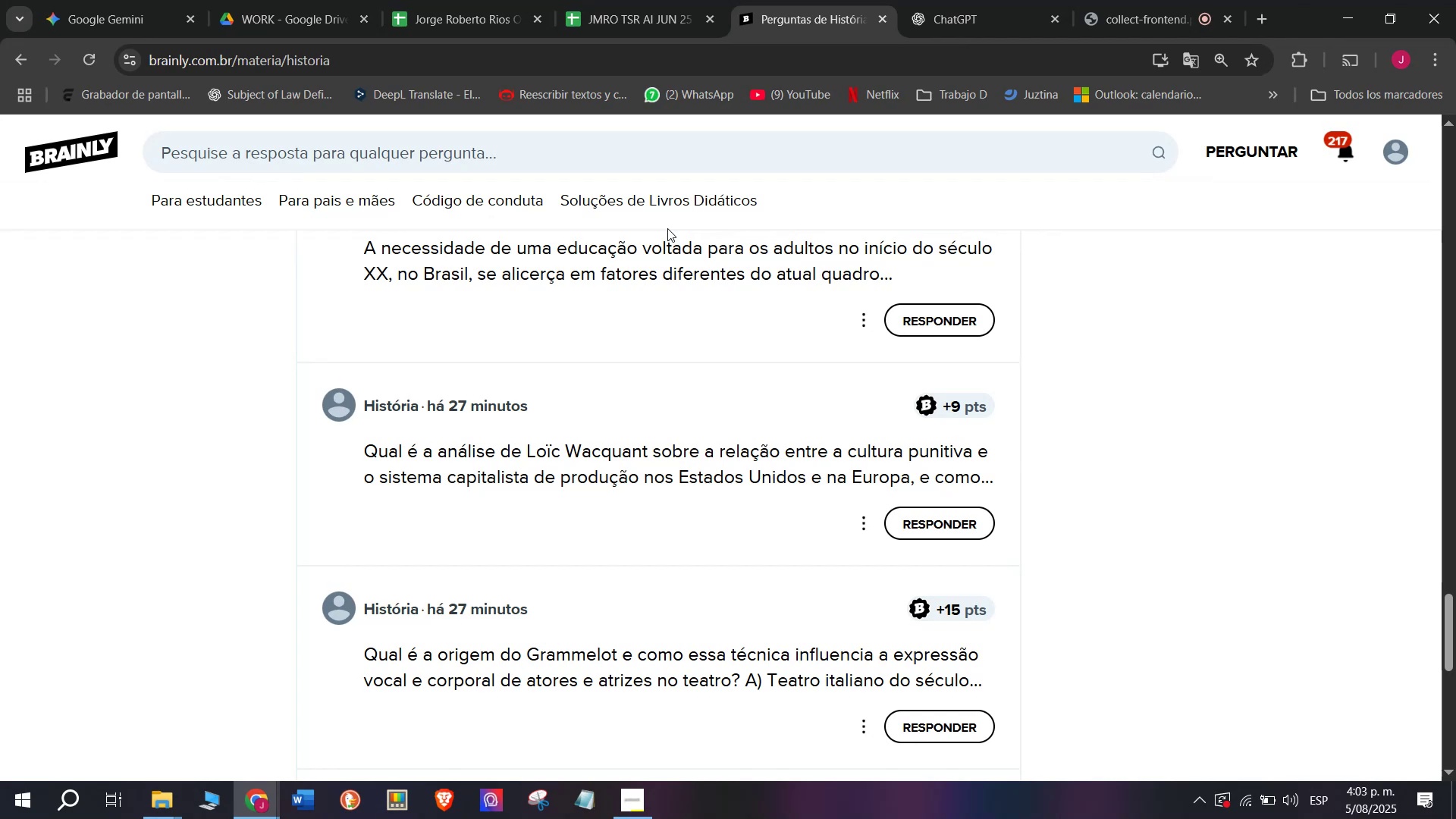 
scroll: coordinate [631, 489], scroll_direction: down, amount: 1.0
 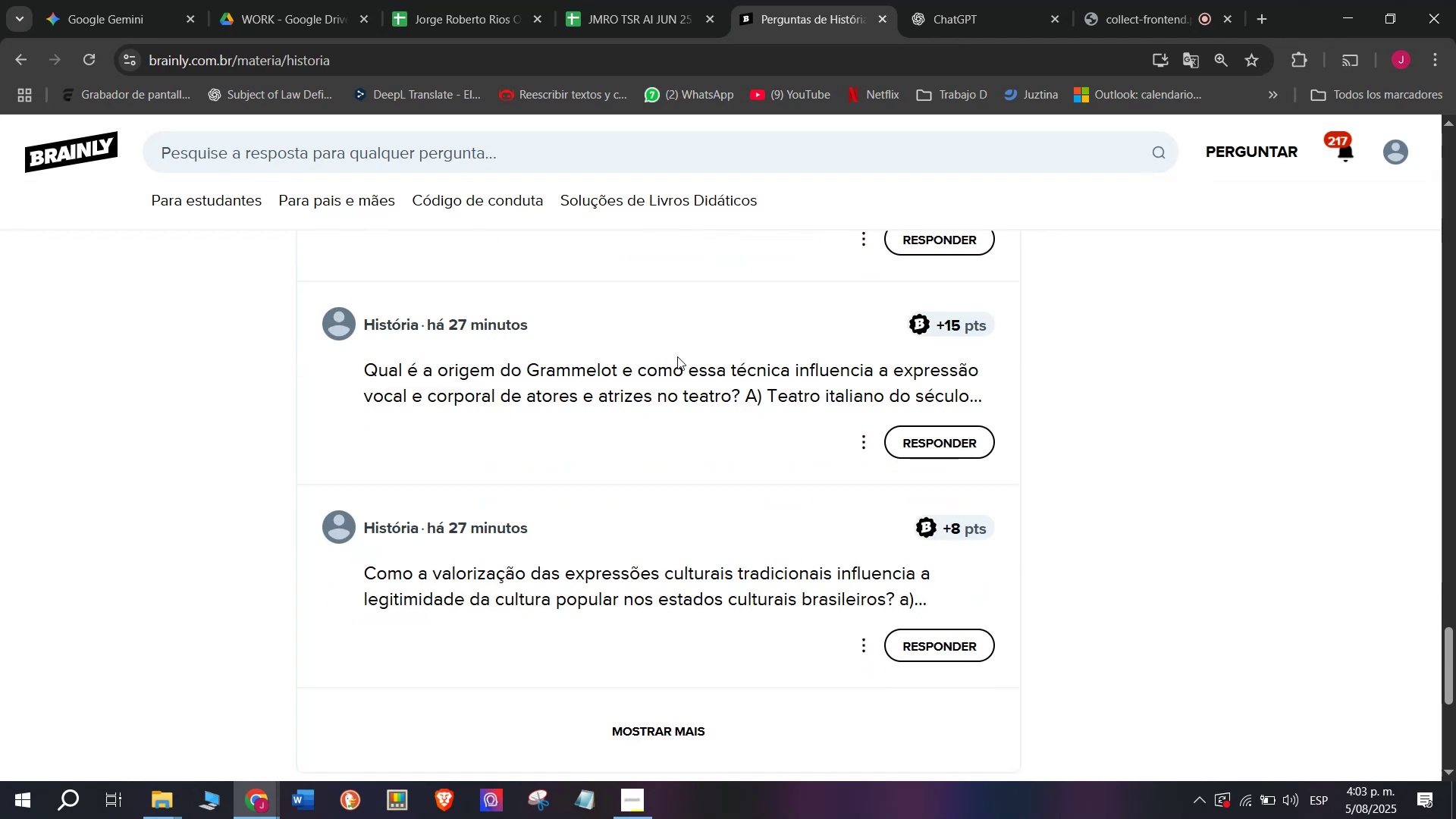 
right_click([672, 376])
 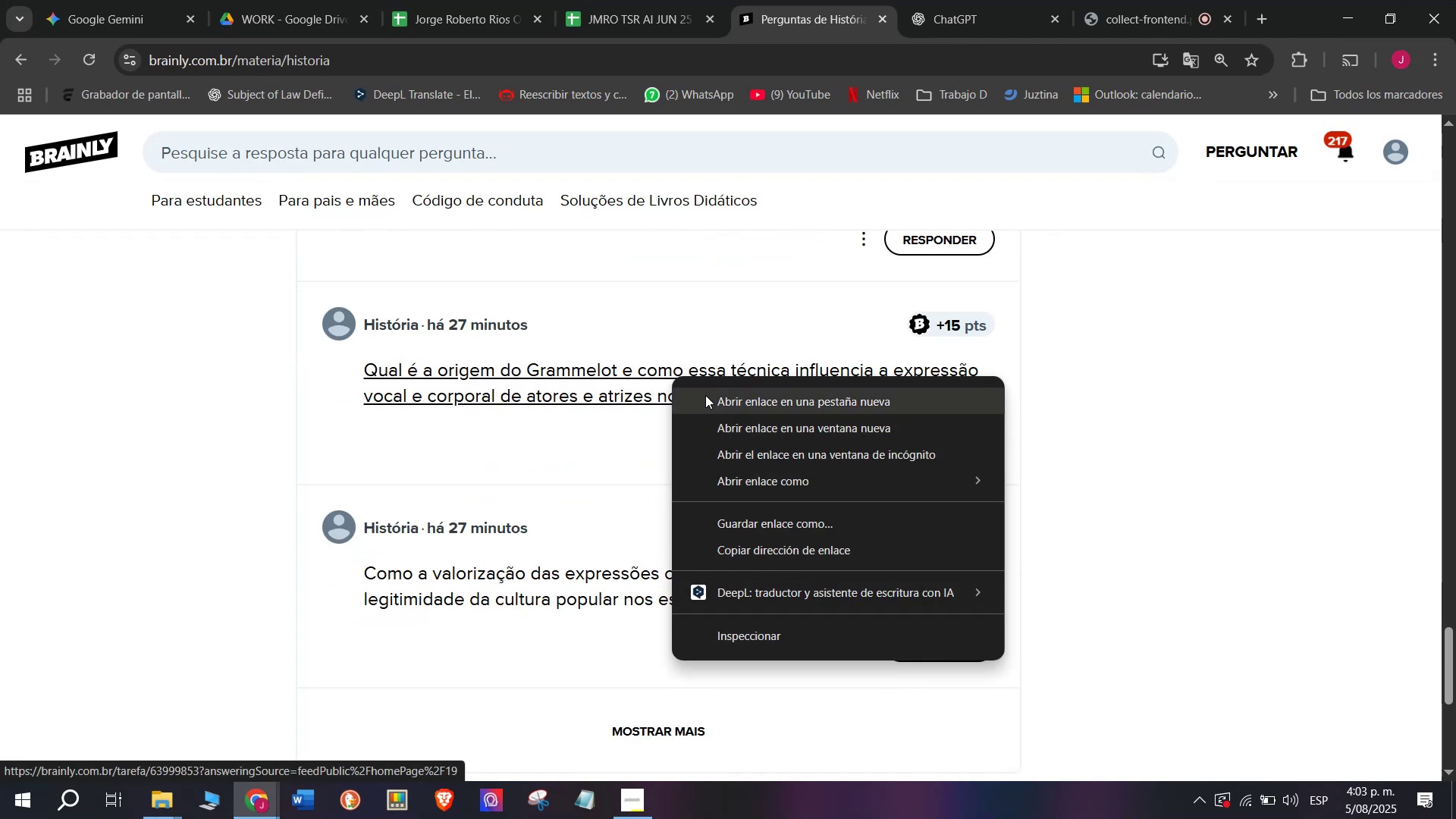 
left_click([705, 395])
 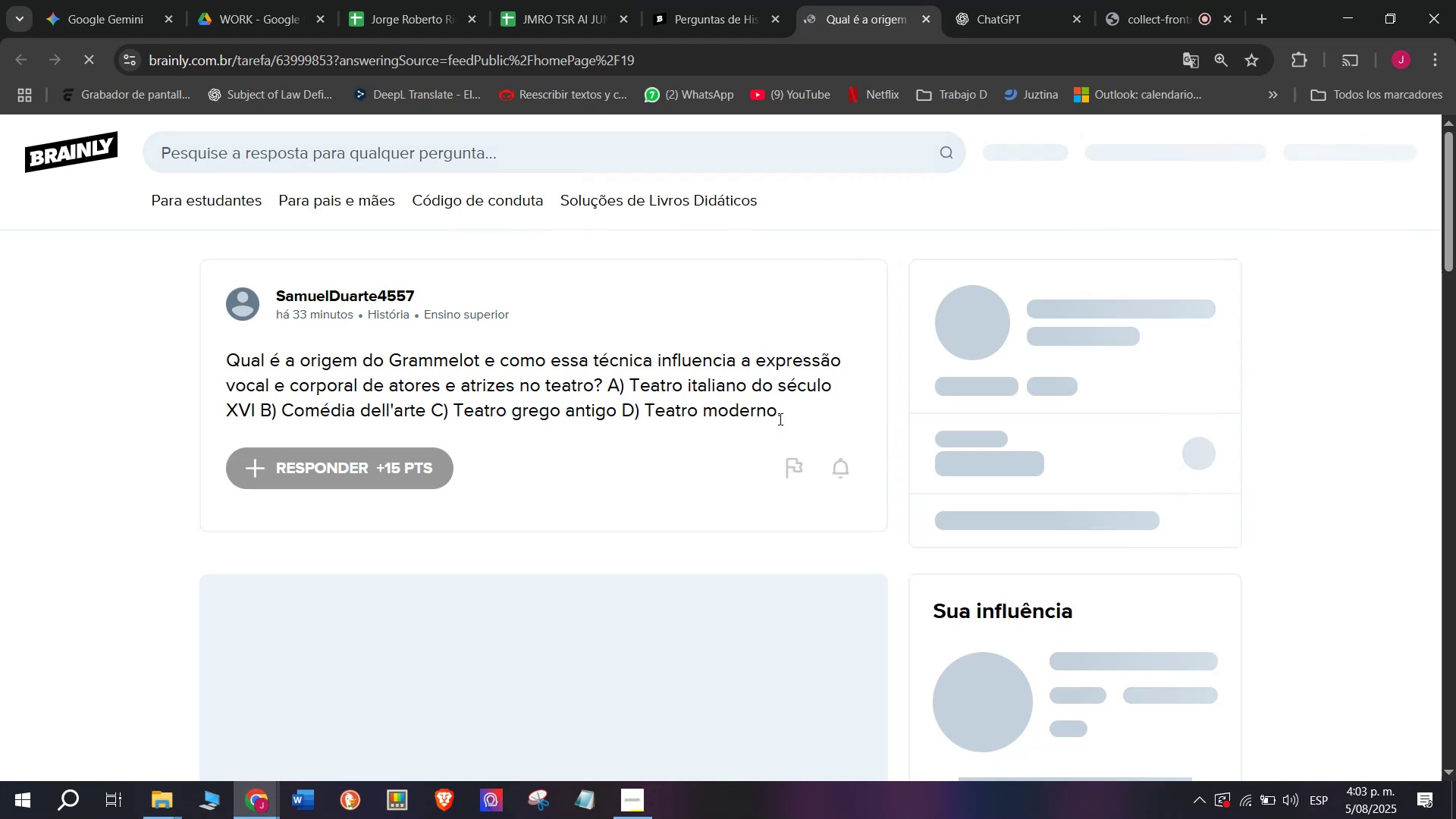 
left_click([777, 396])
 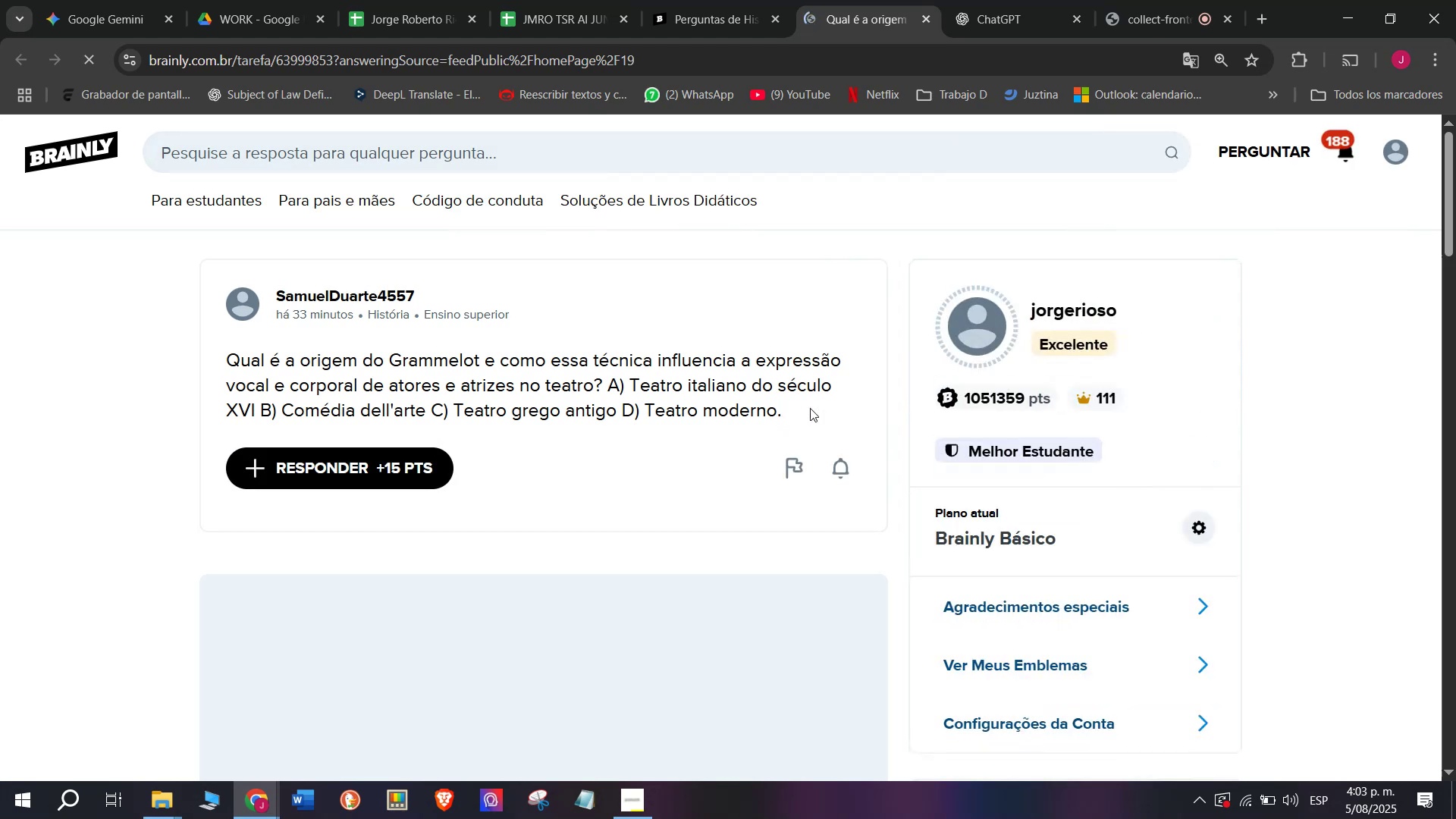 
left_click_drag(start_coordinate=[809, 408], to_coordinate=[229, 358])
 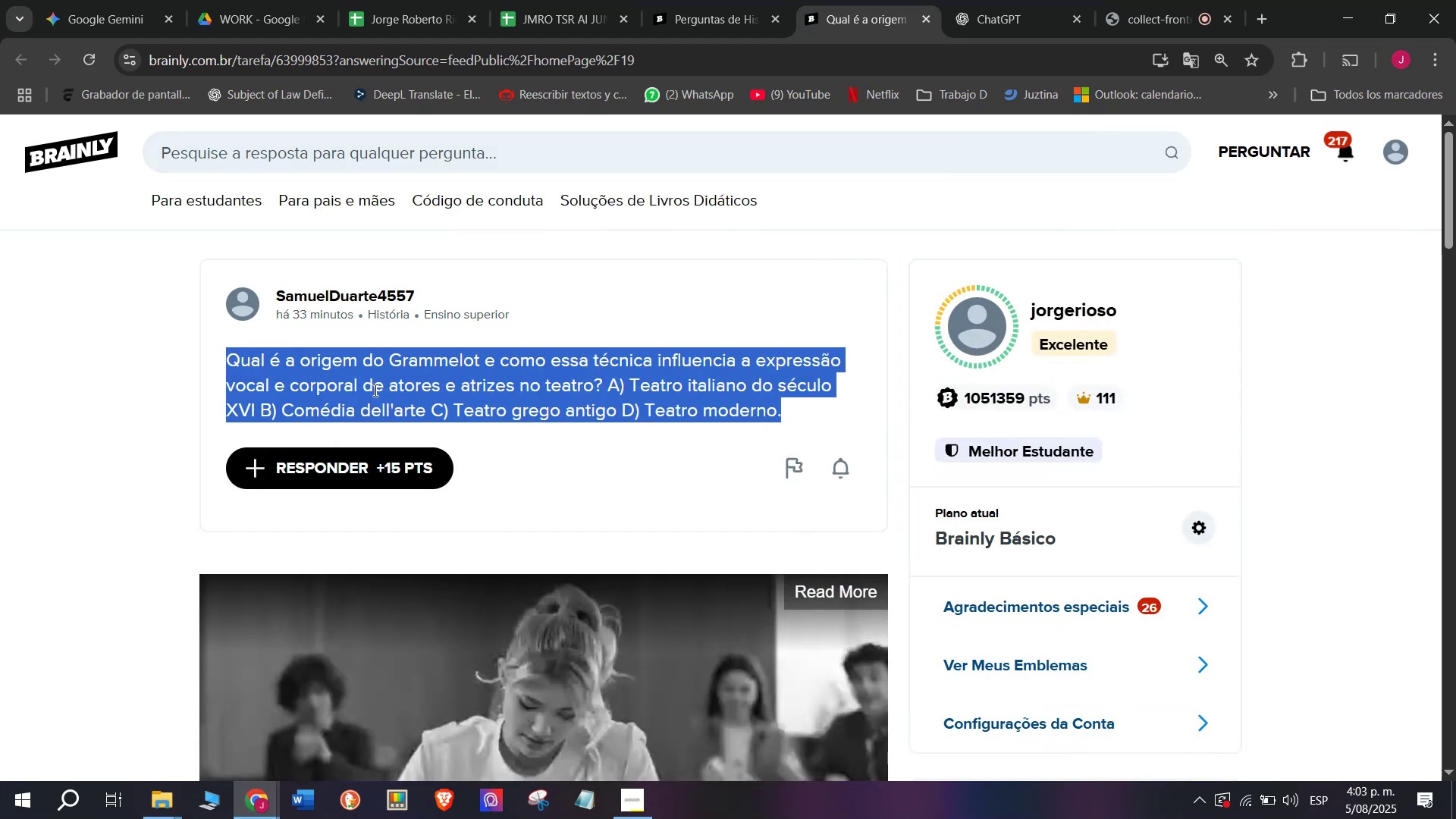 
right_click([374, 390])
 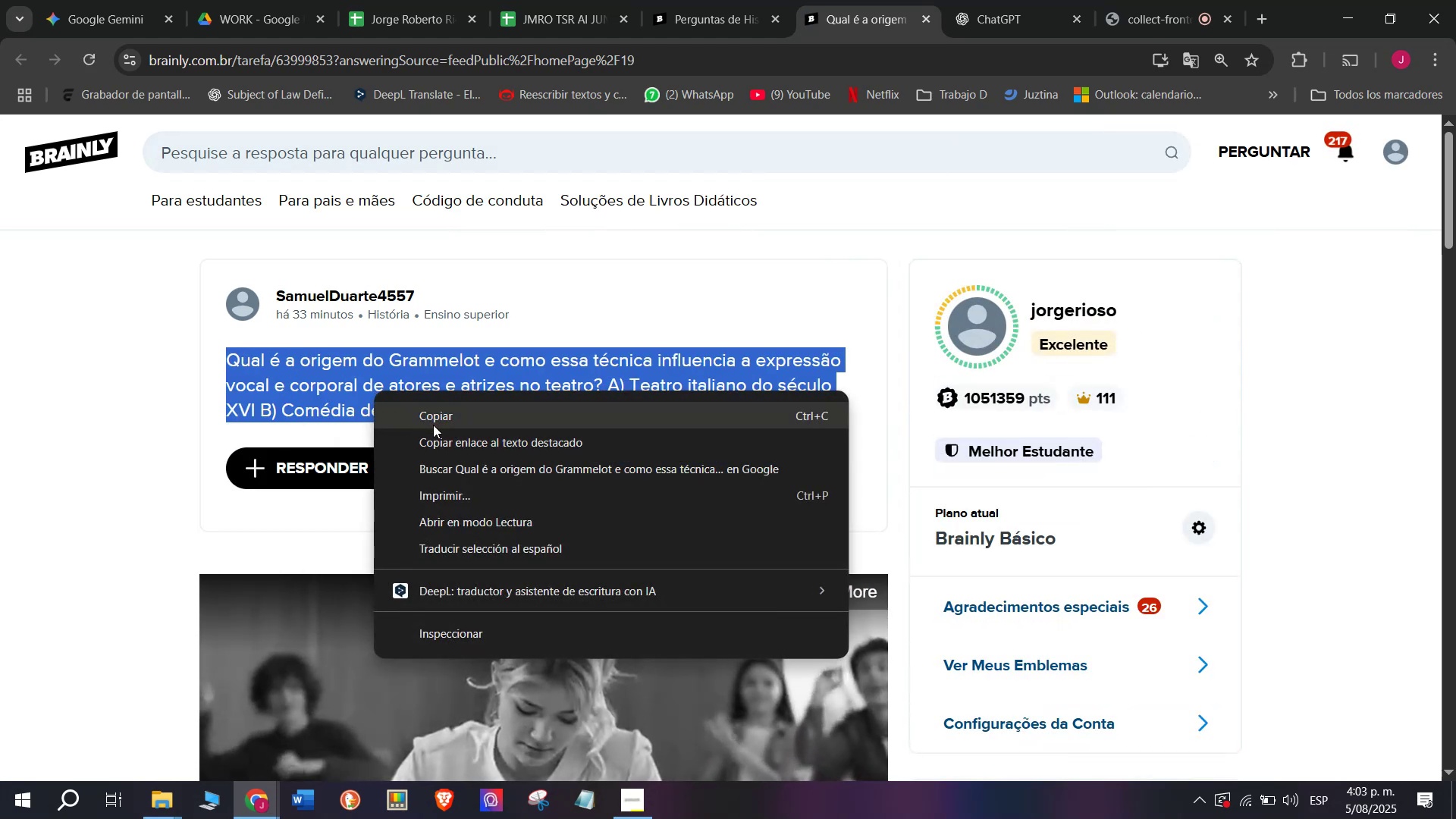 
left_click([433, 424])
 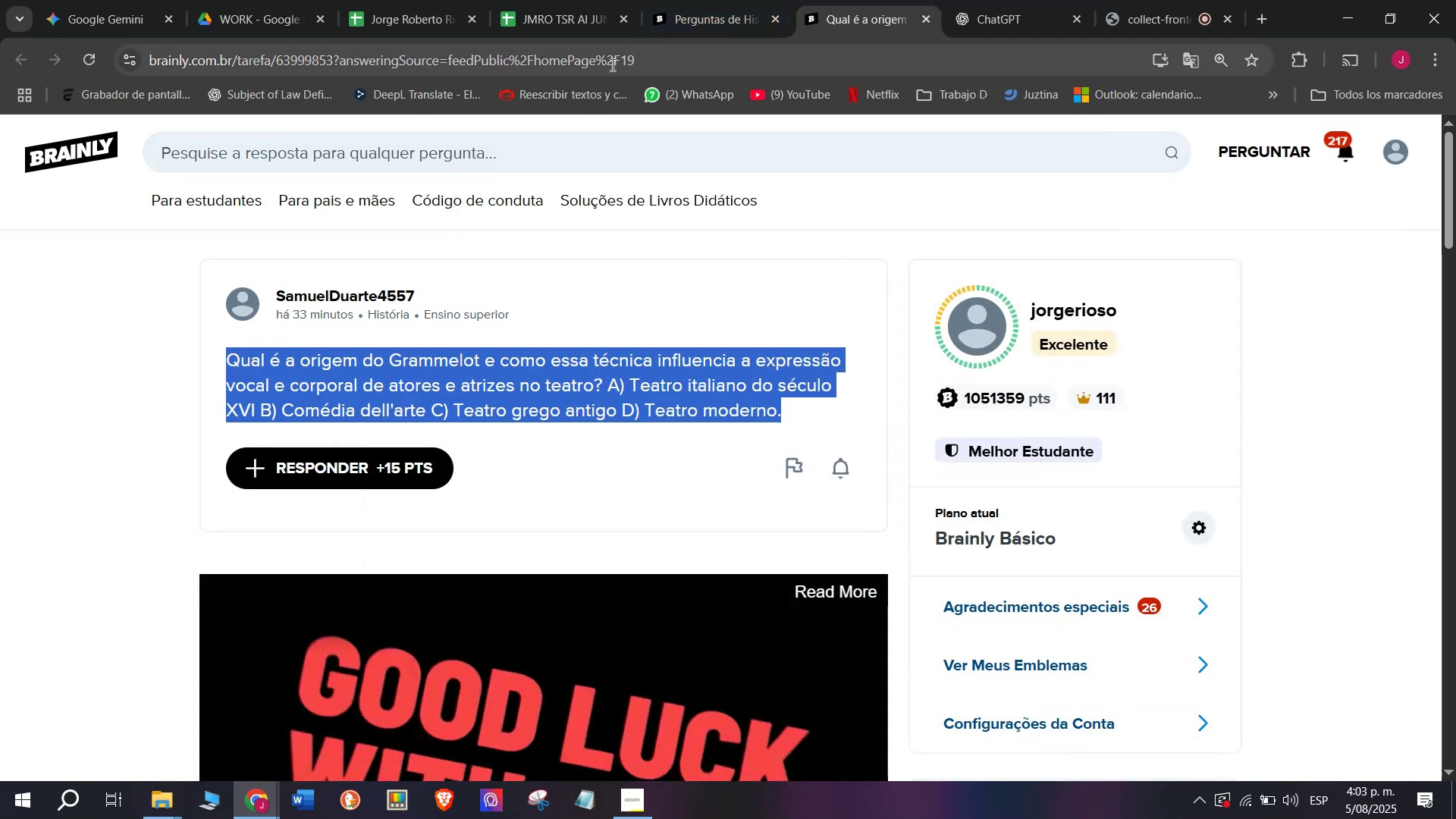 
double_click([609, 64])
 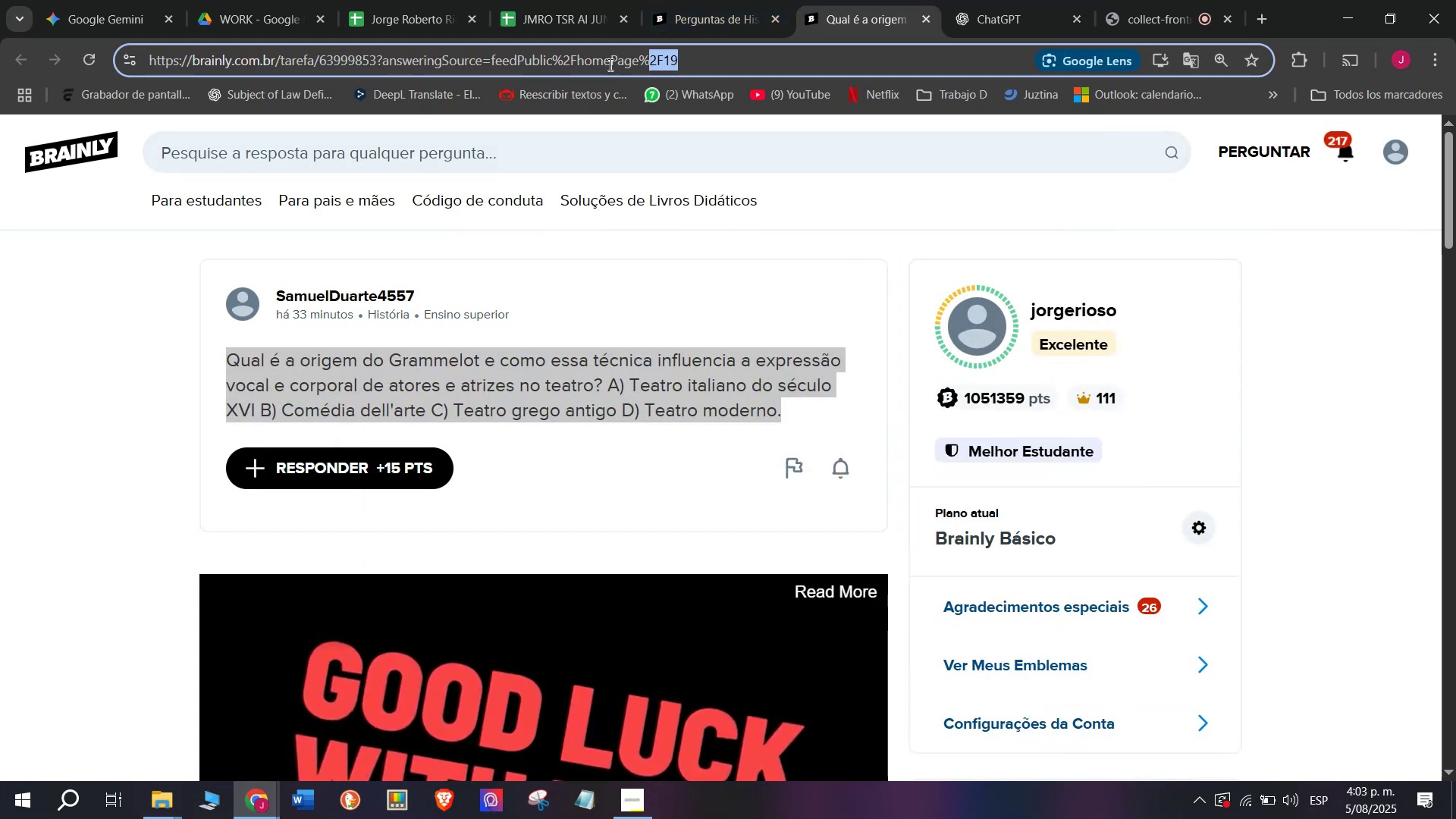 
triple_click([609, 64])
 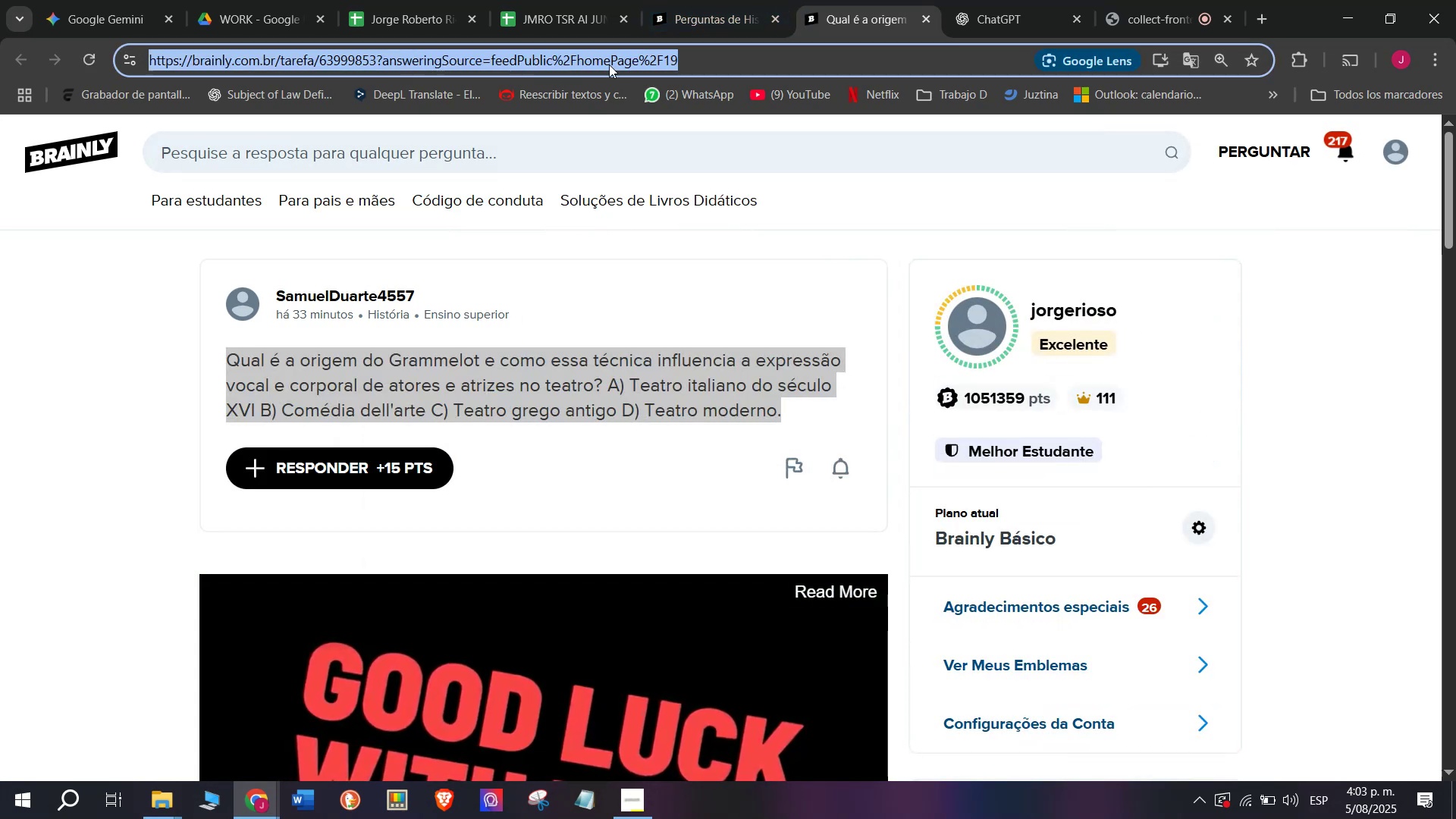 
right_click([609, 64])
 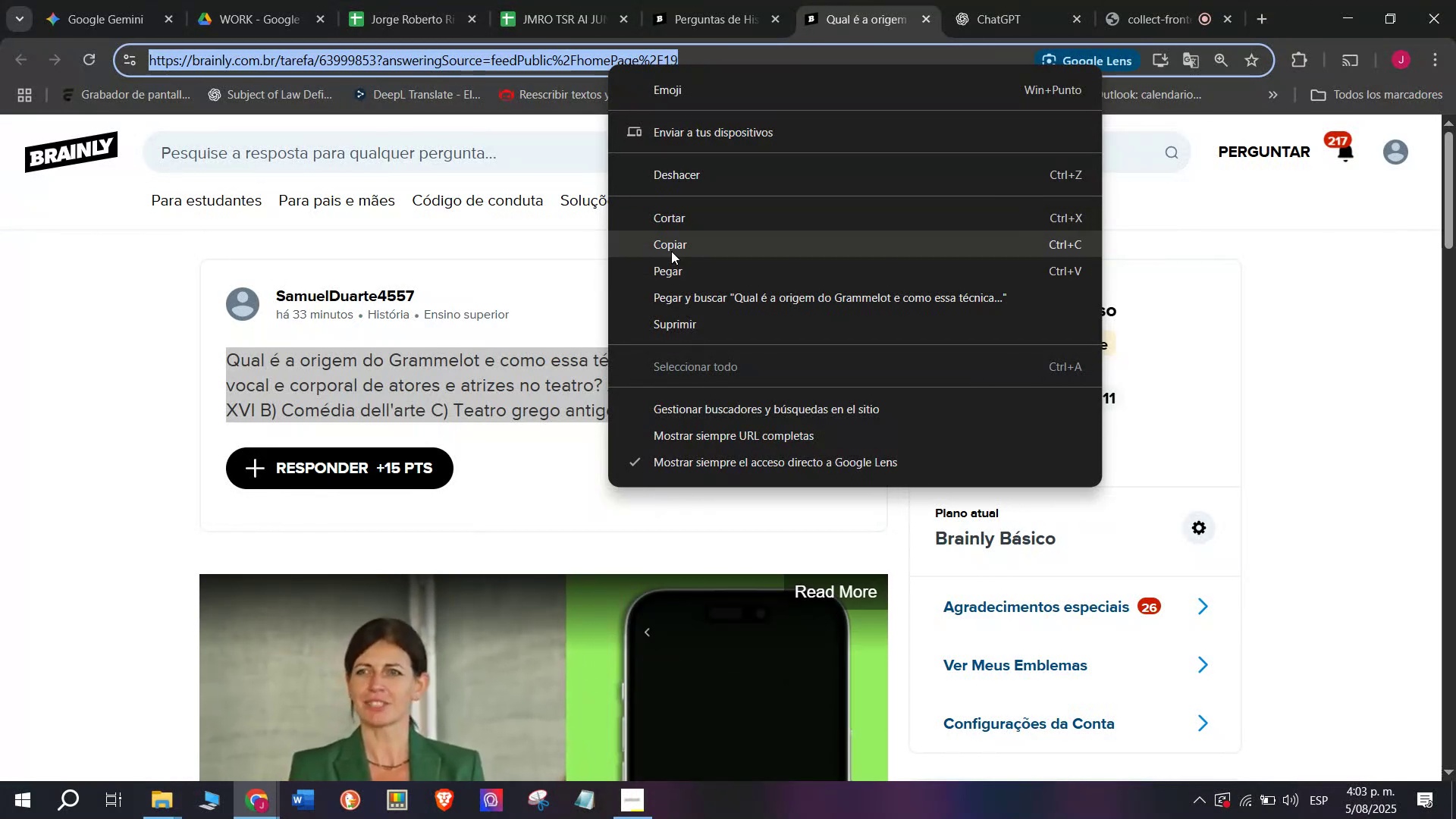 
left_click([701, 0])
 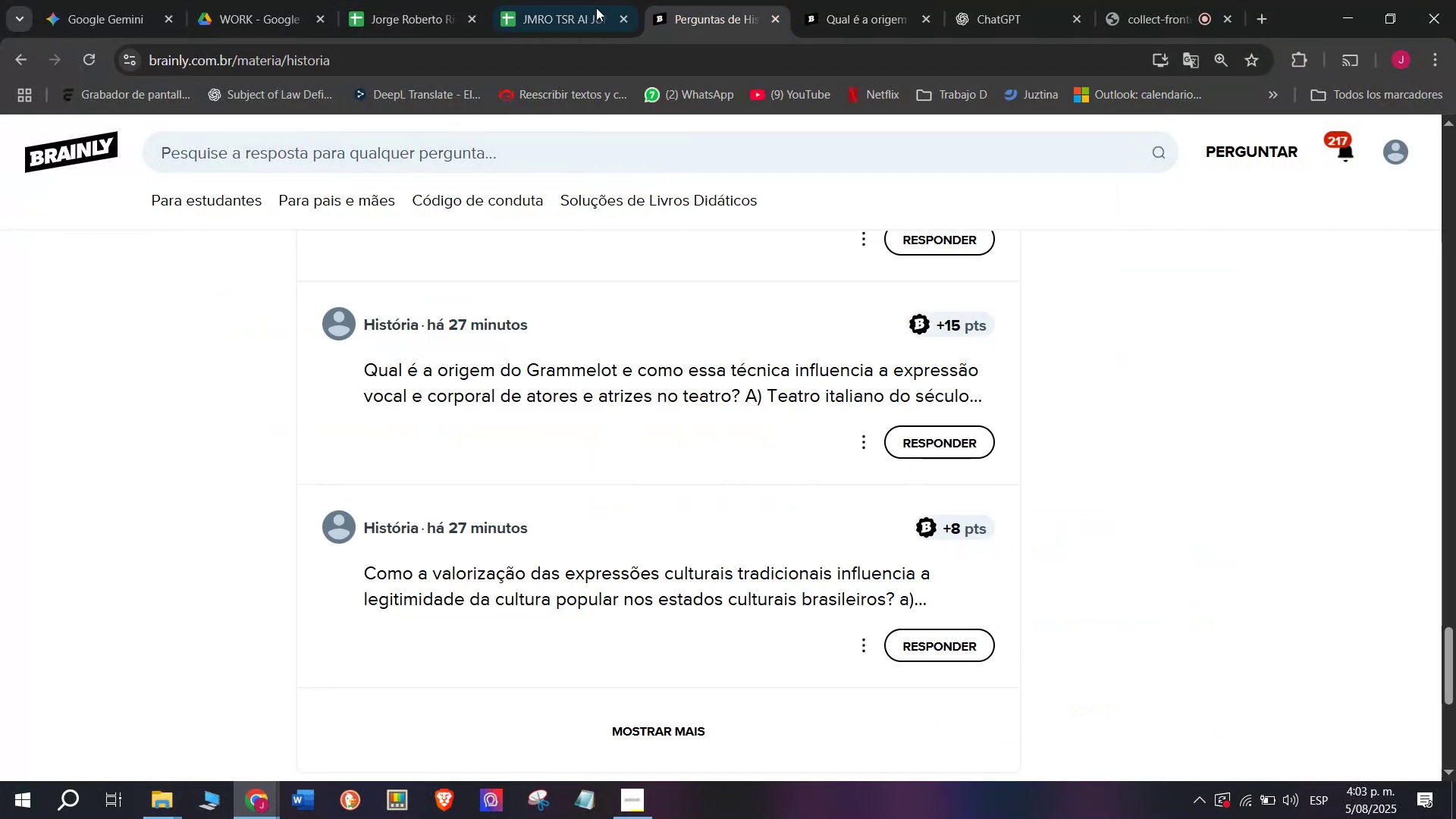 
left_click([573, 0])
 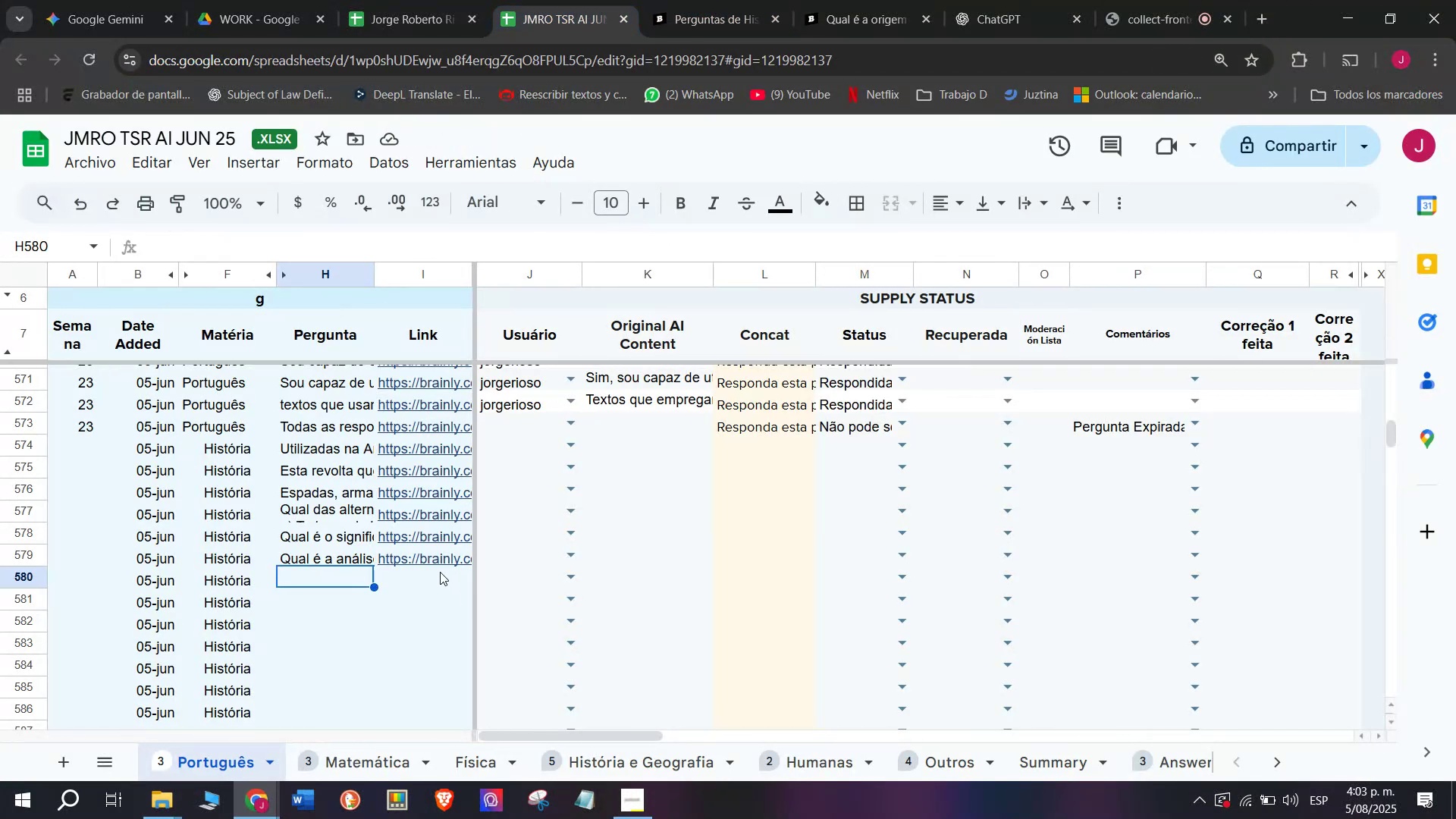 
double_click([440, 572])
 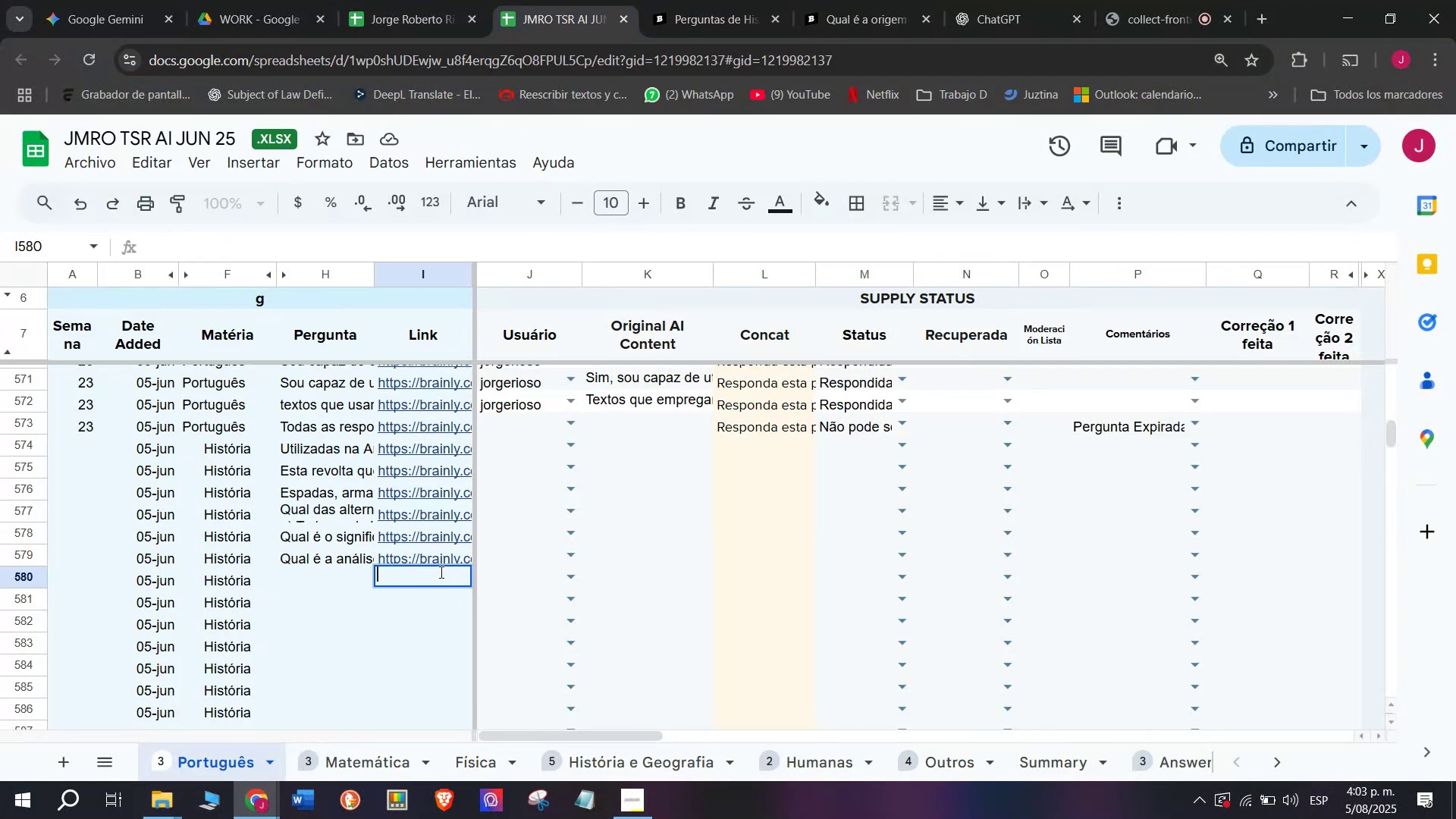 
right_click([440, 572])
 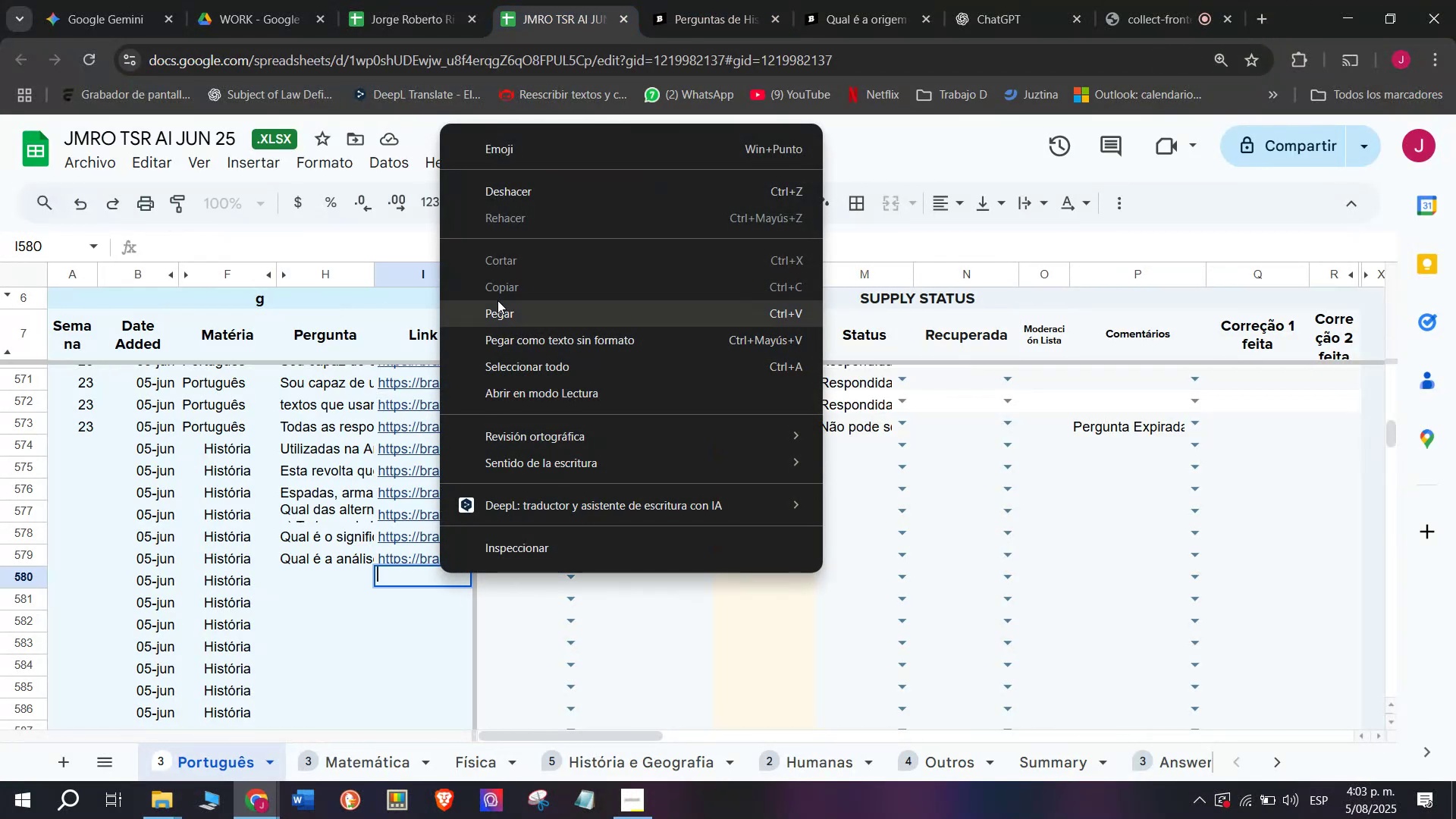 
left_click([495, 318])
 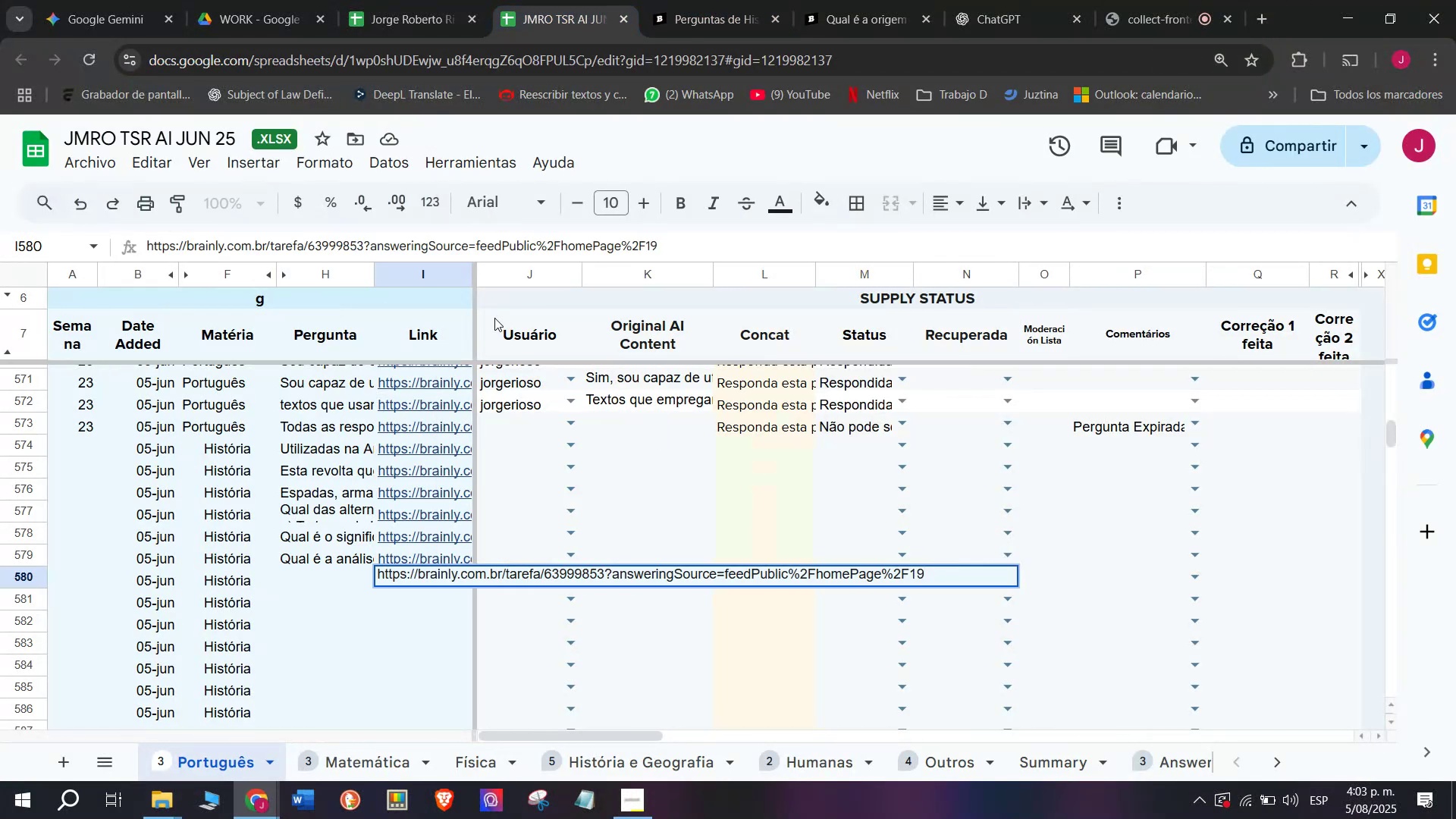 
key(Enter)
 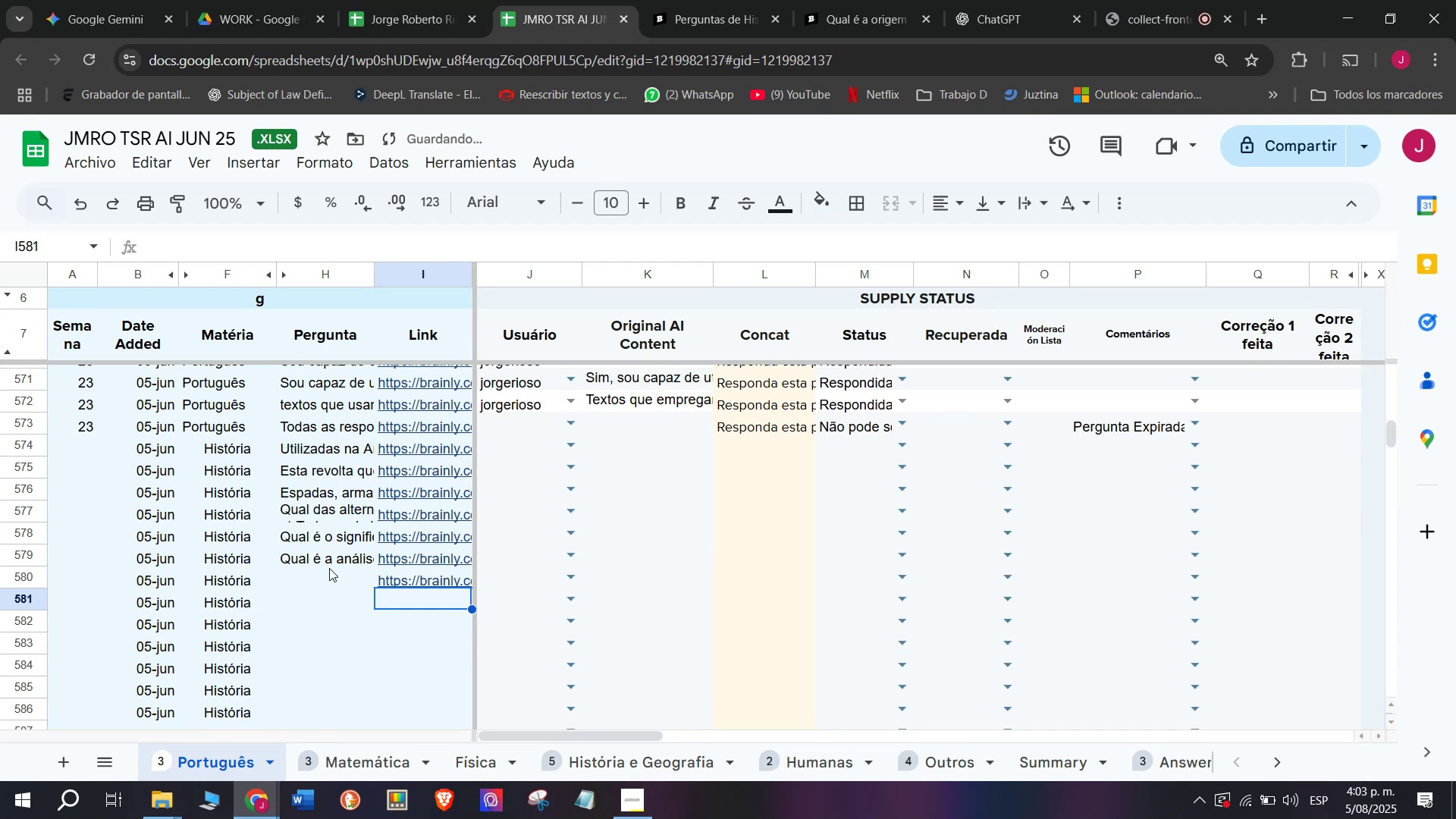 
double_click([328, 581])
 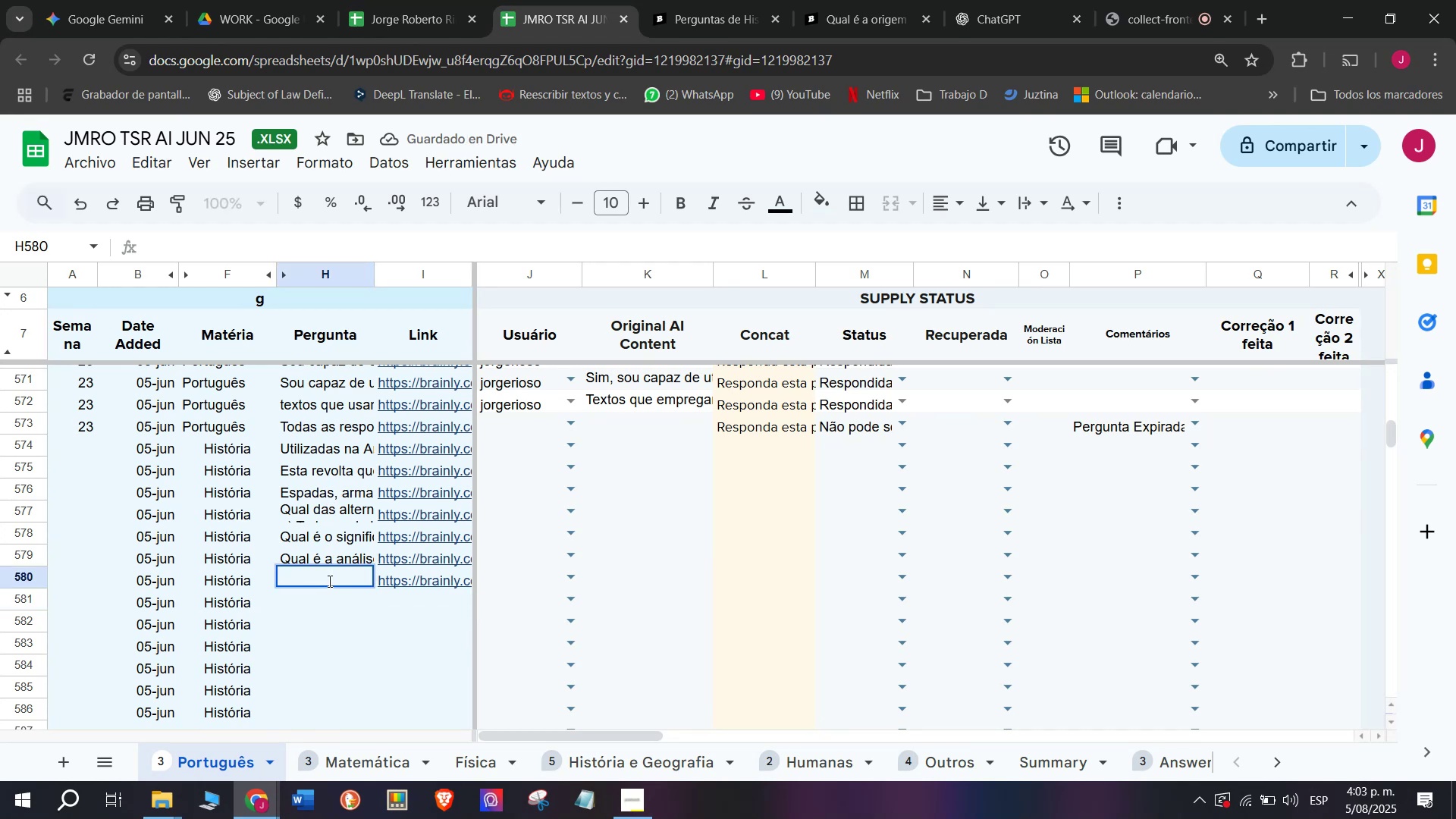 
key(Meta+V)
 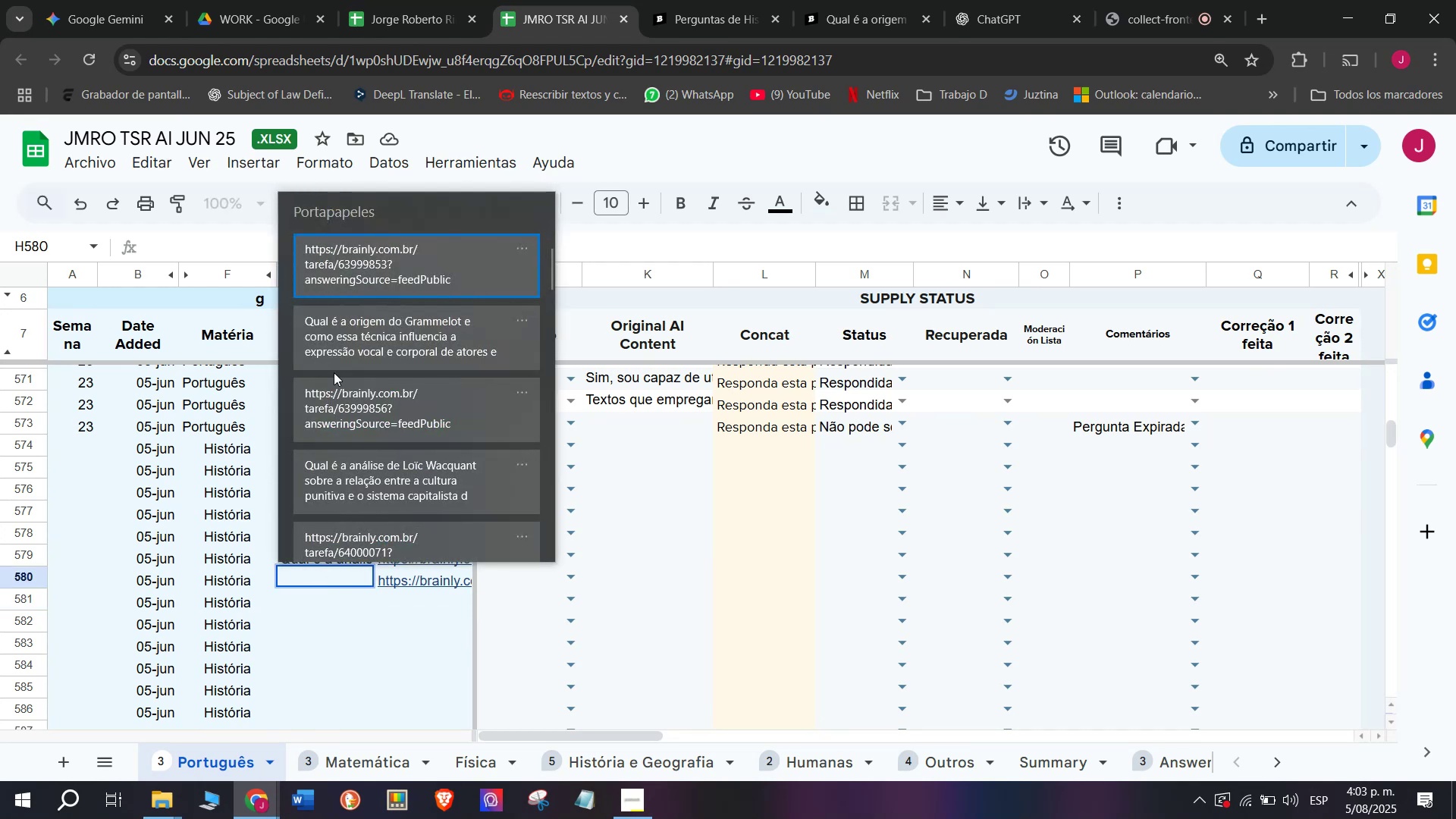 
left_click([359, 337])
 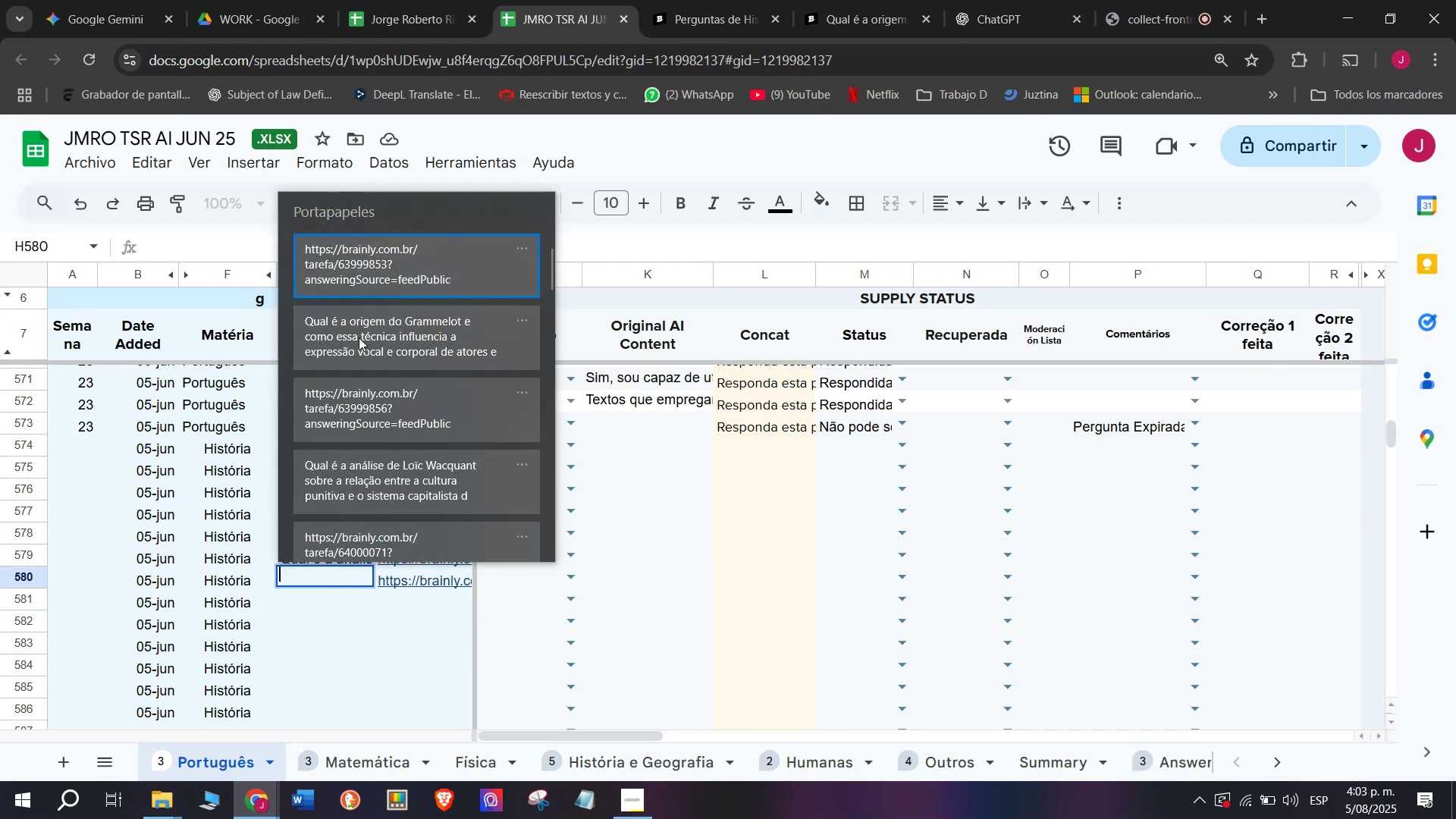 
key(Control+ControlLeft)
 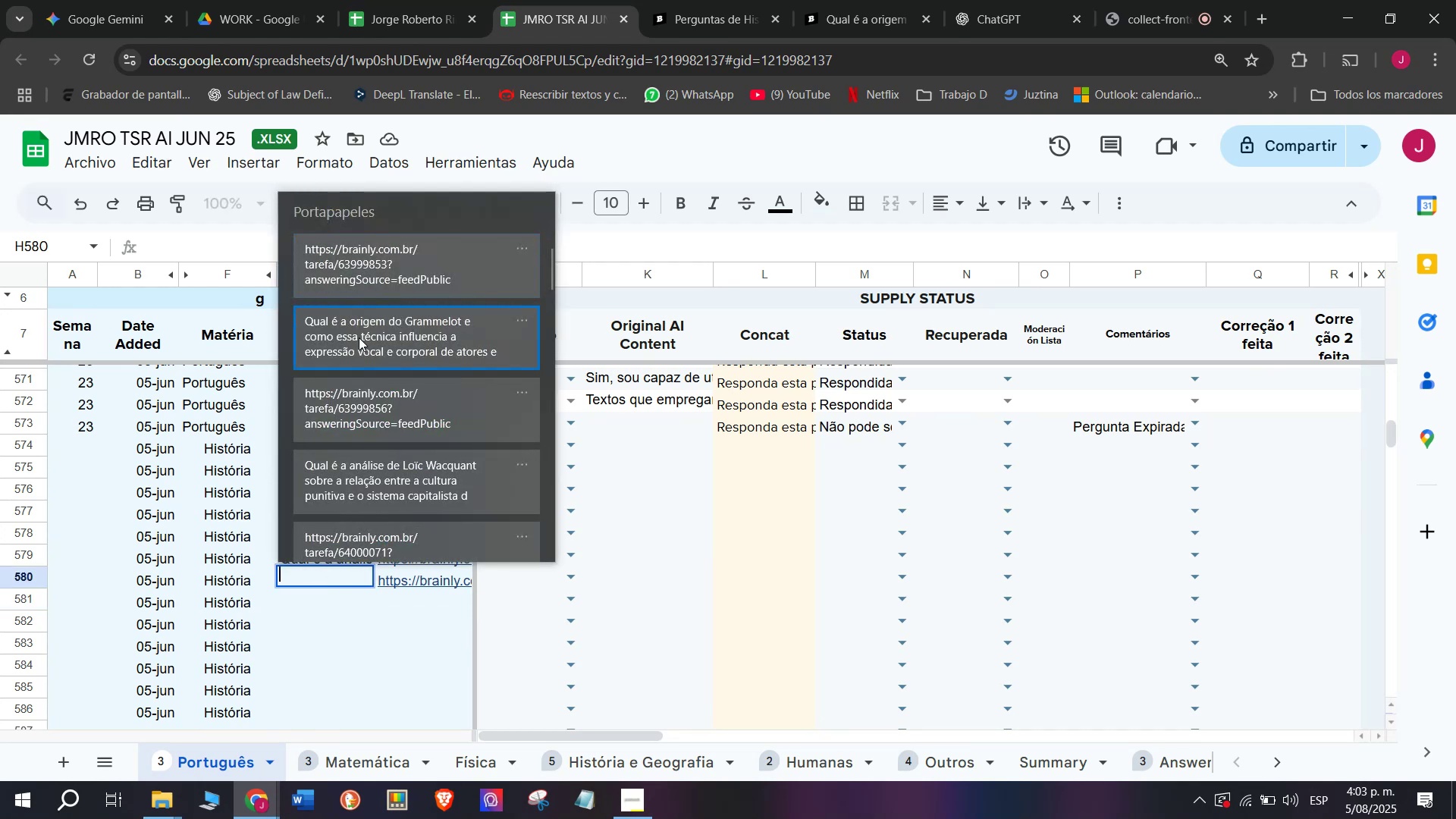 
key(Control+V)
 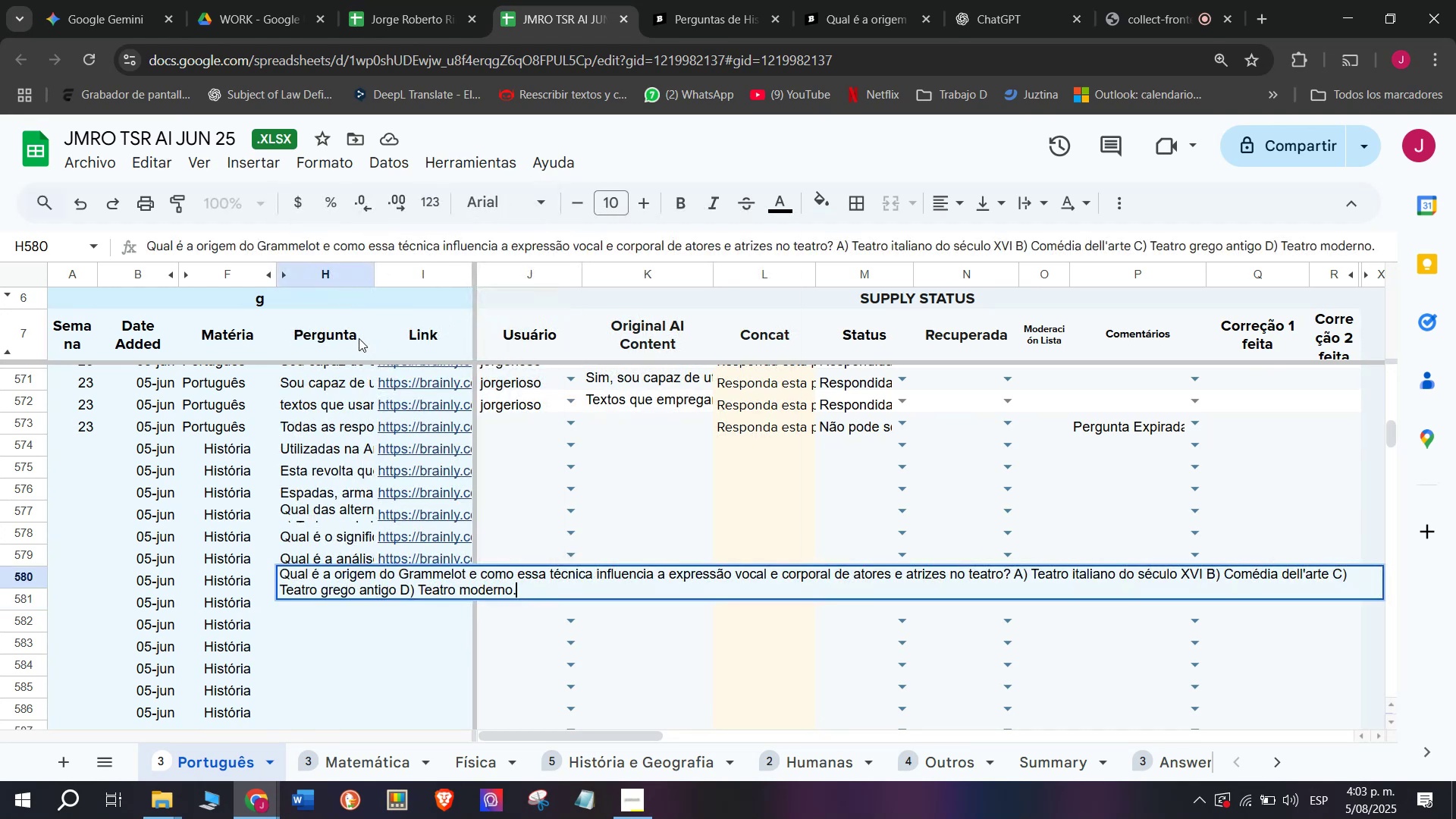 
key(Enter)
 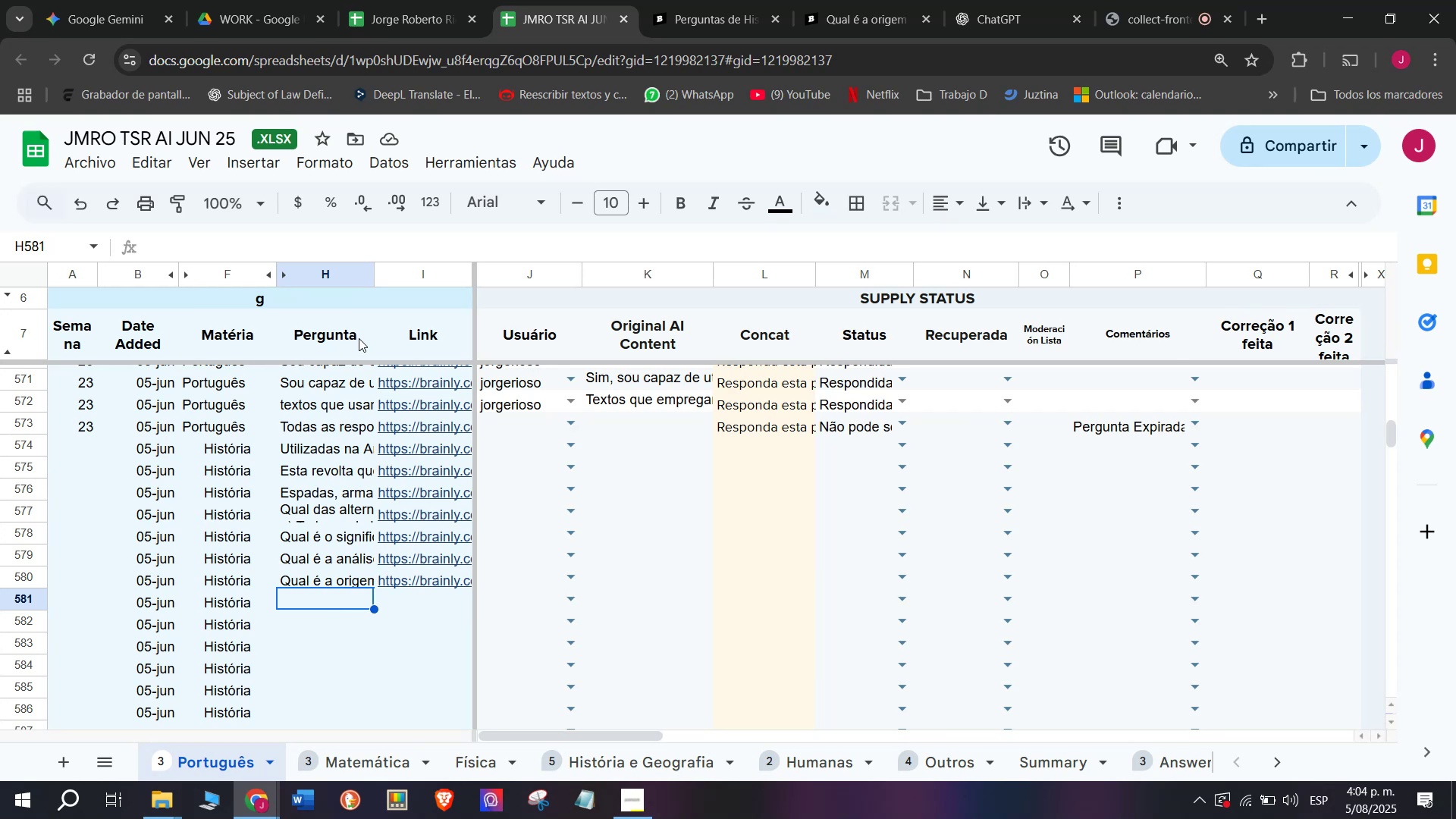 
wait(20.17)
 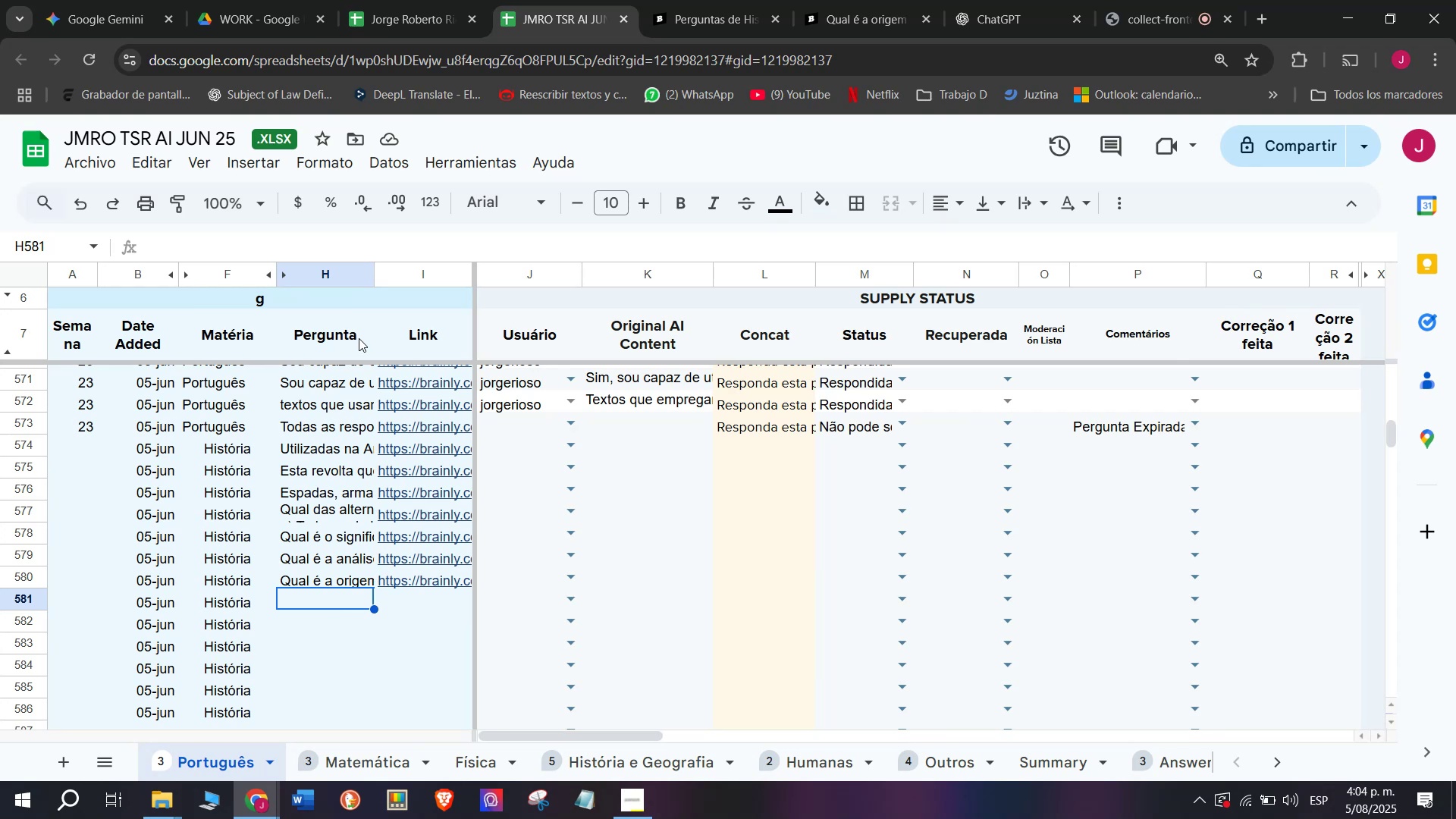 
left_click([844, 0])
 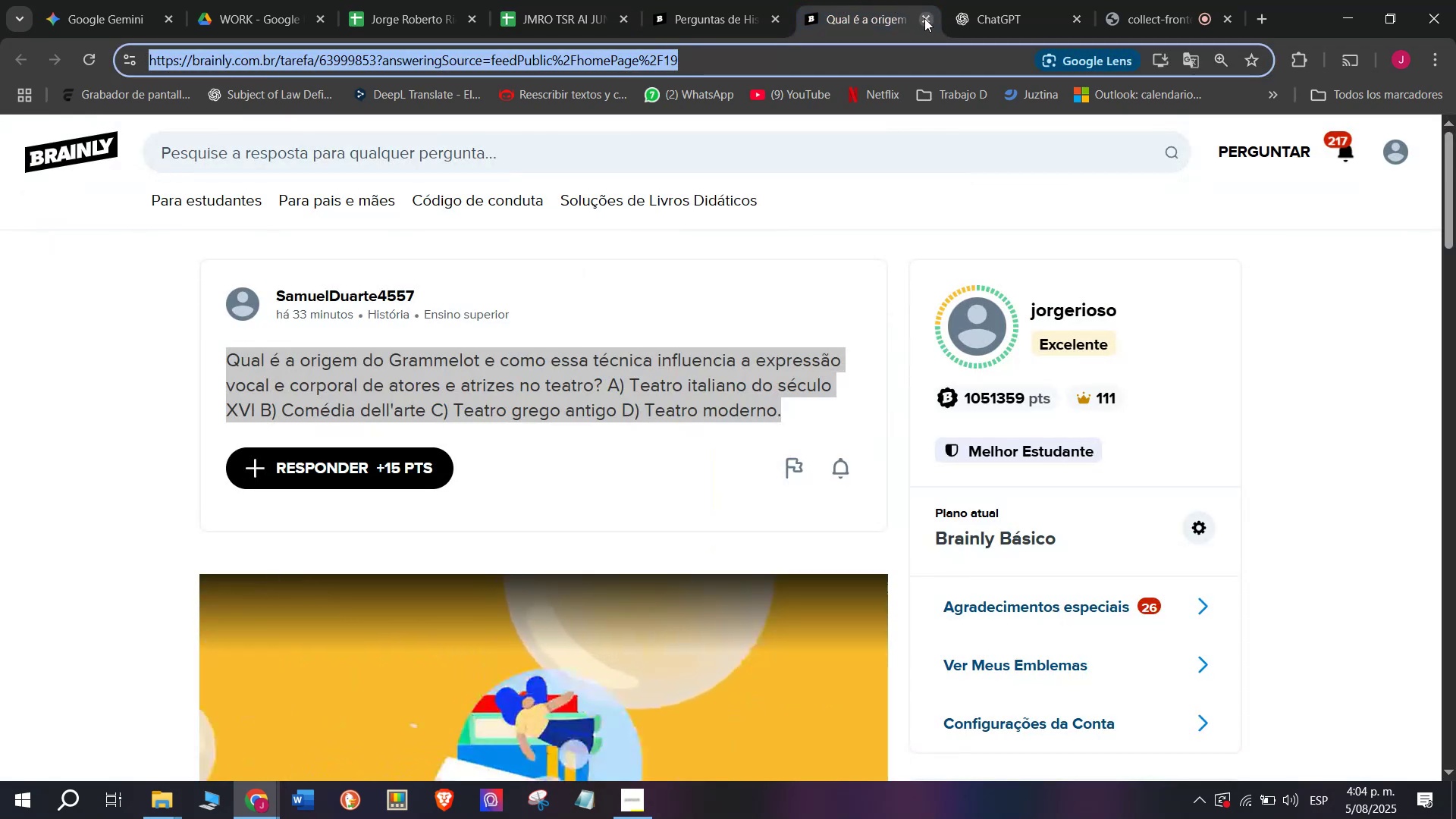 
double_click([720, 0])
 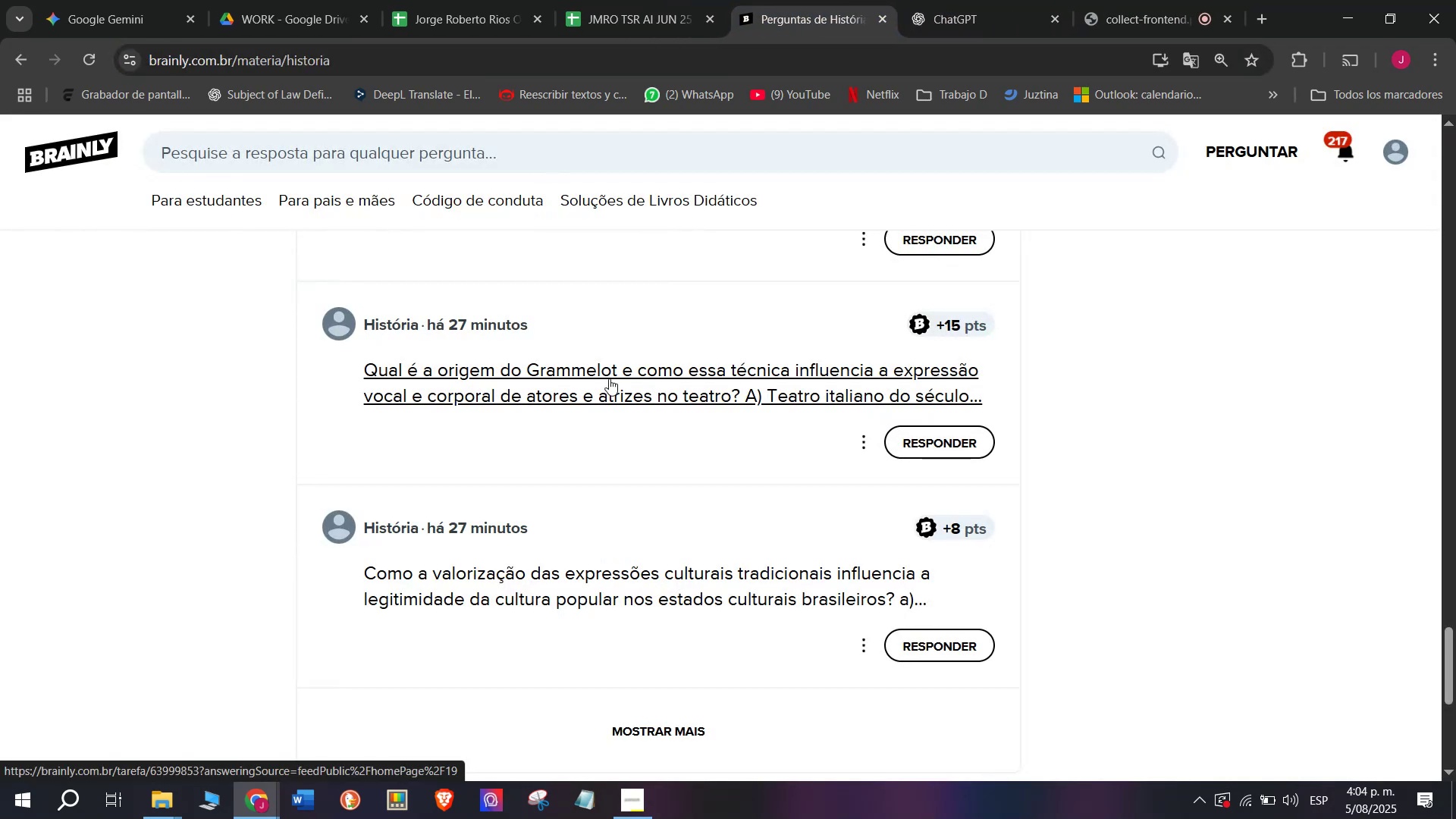 
right_click([532, 591])
 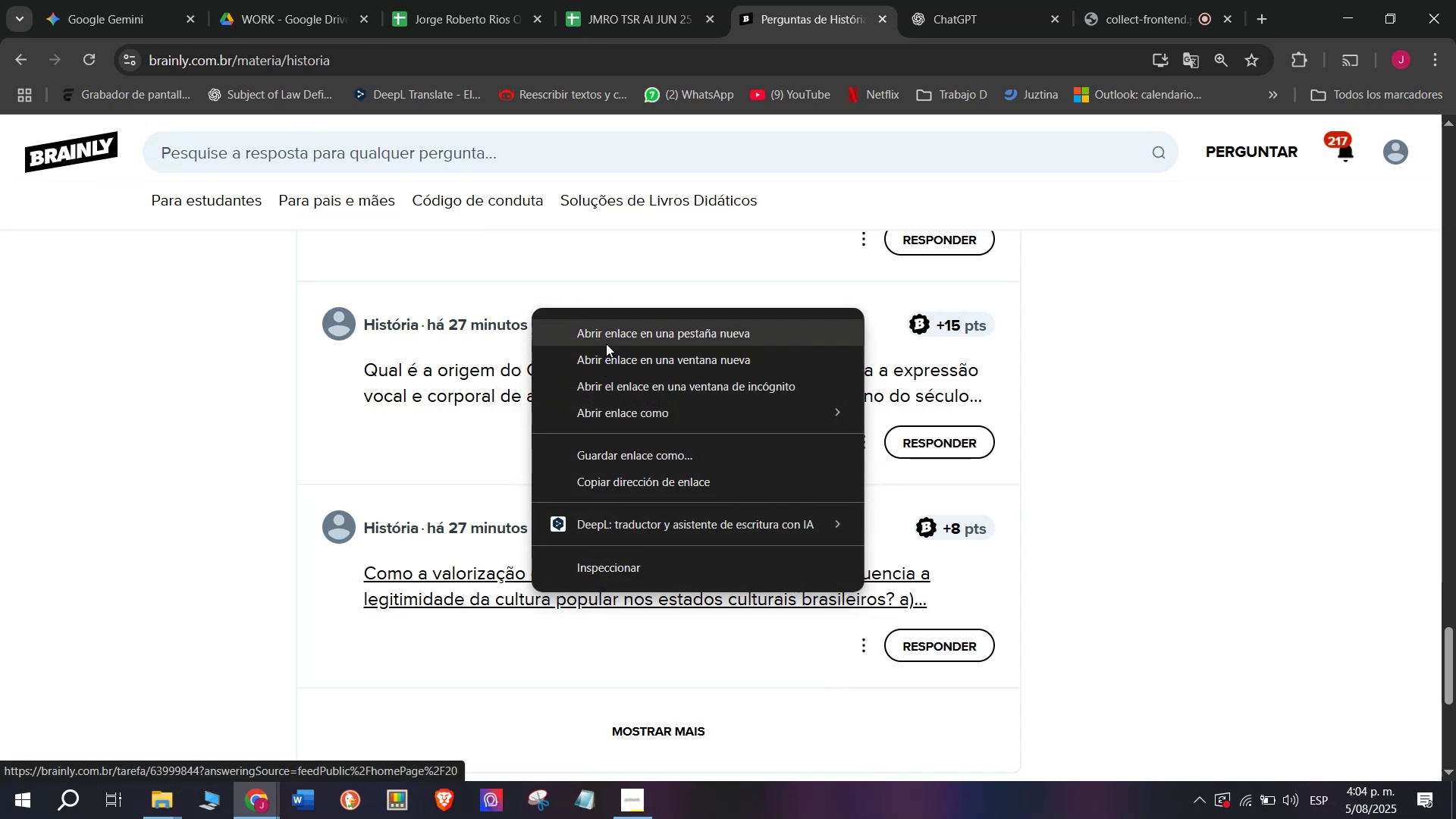 
left_click([606, 331])
 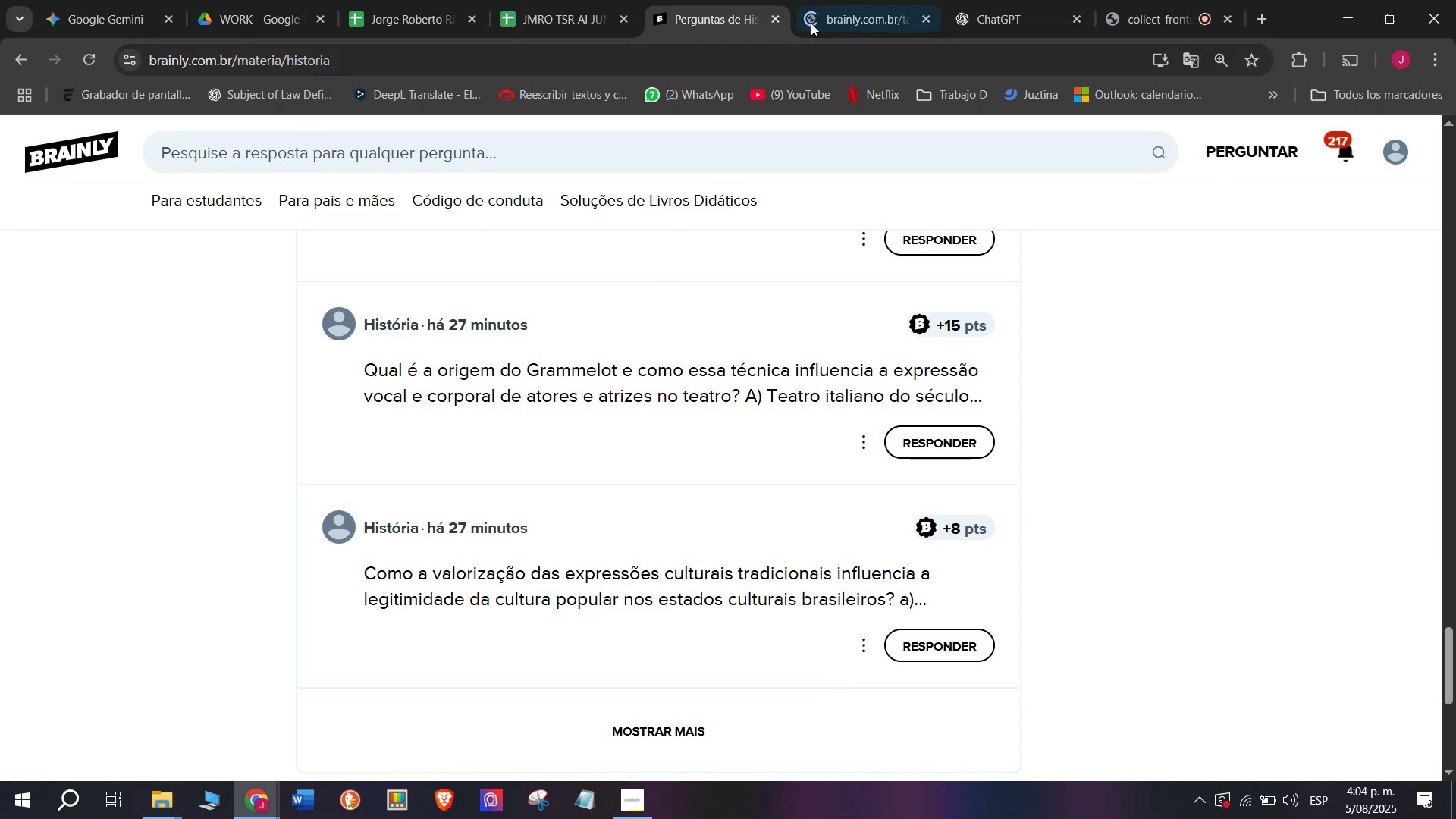 
left_click([833, 0])
 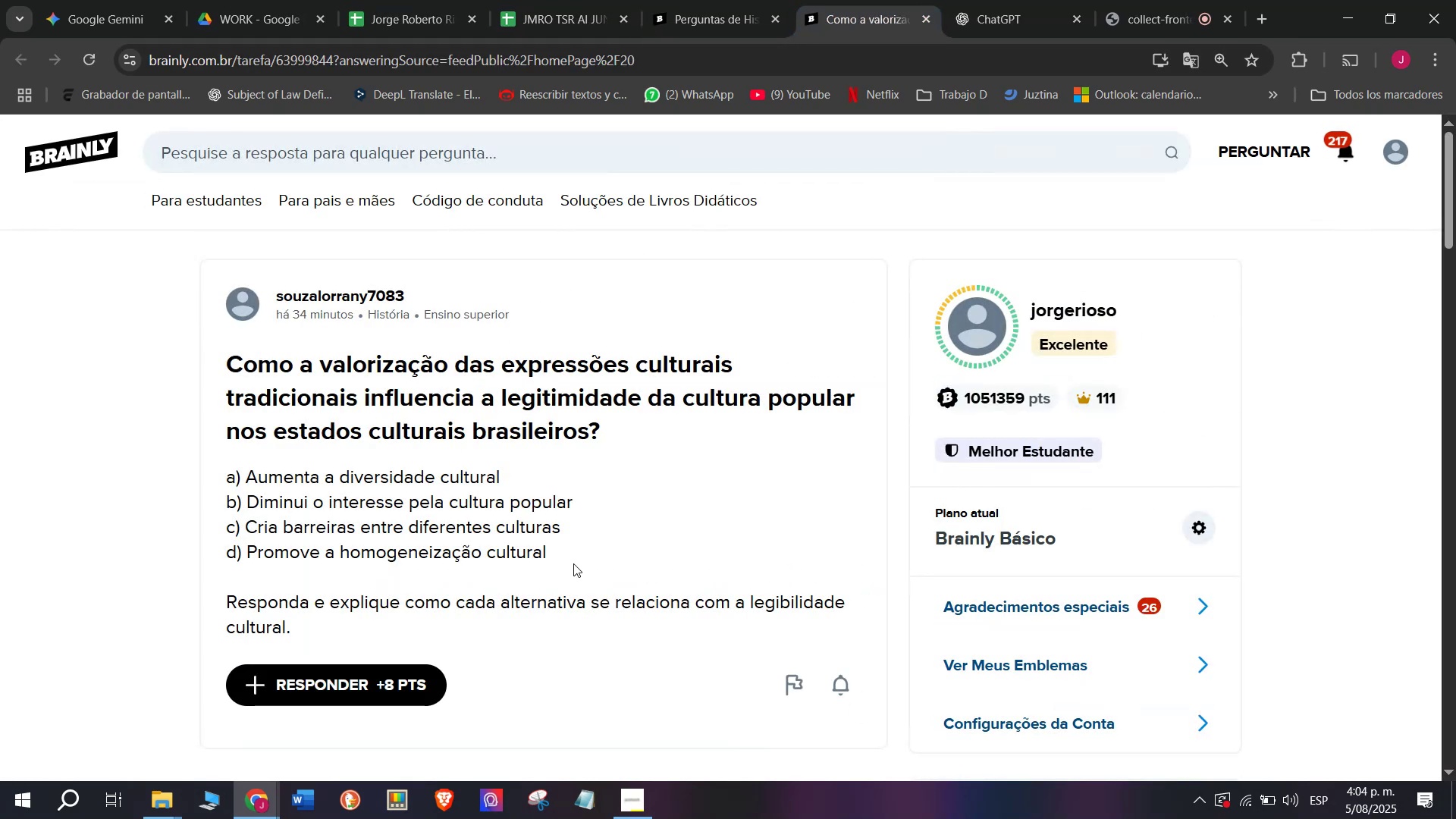 
wait(5.31)
 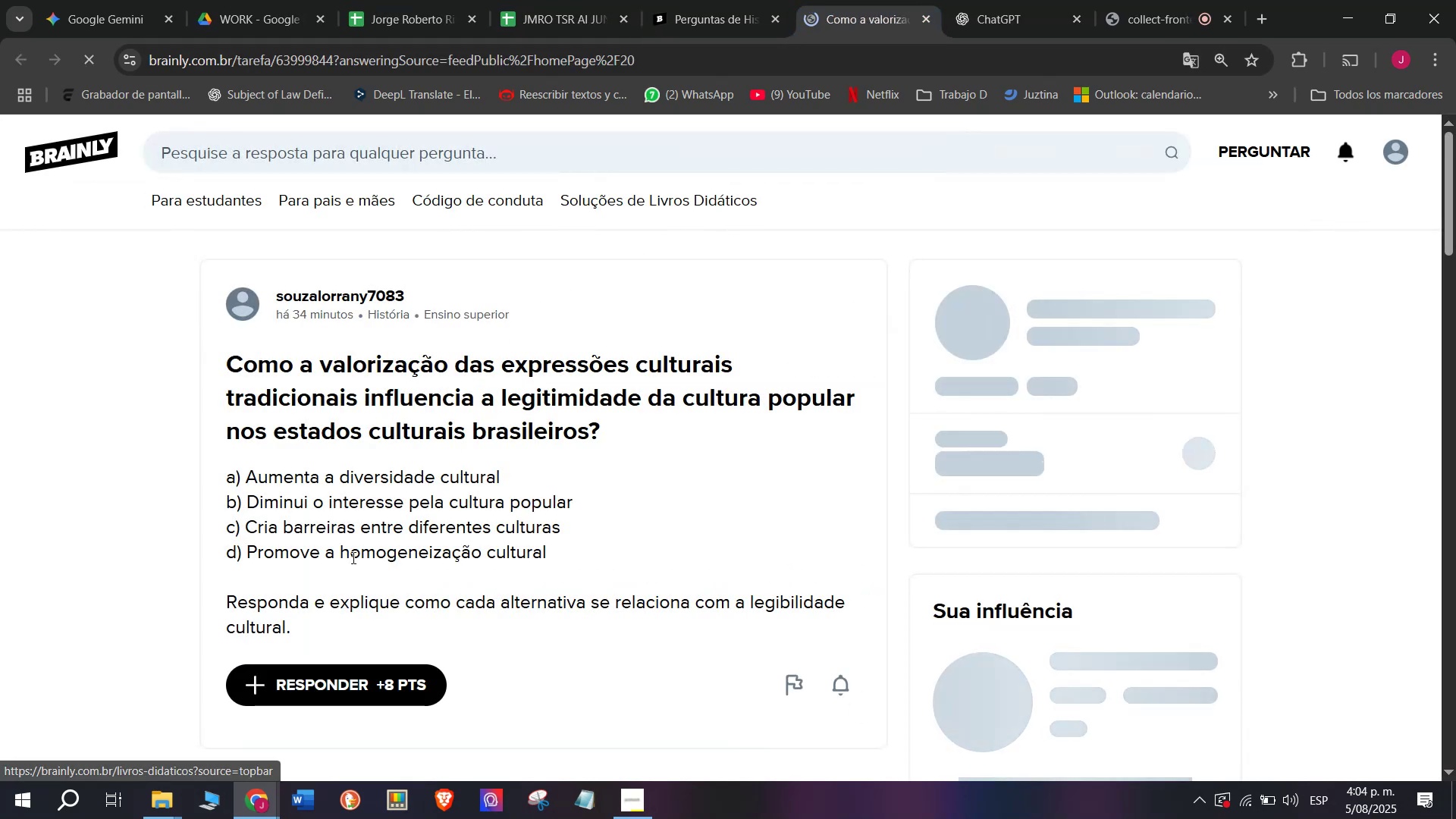 
left_click_drag(start_coordinate=[301, 626], to_coordinate=[200, 379])
 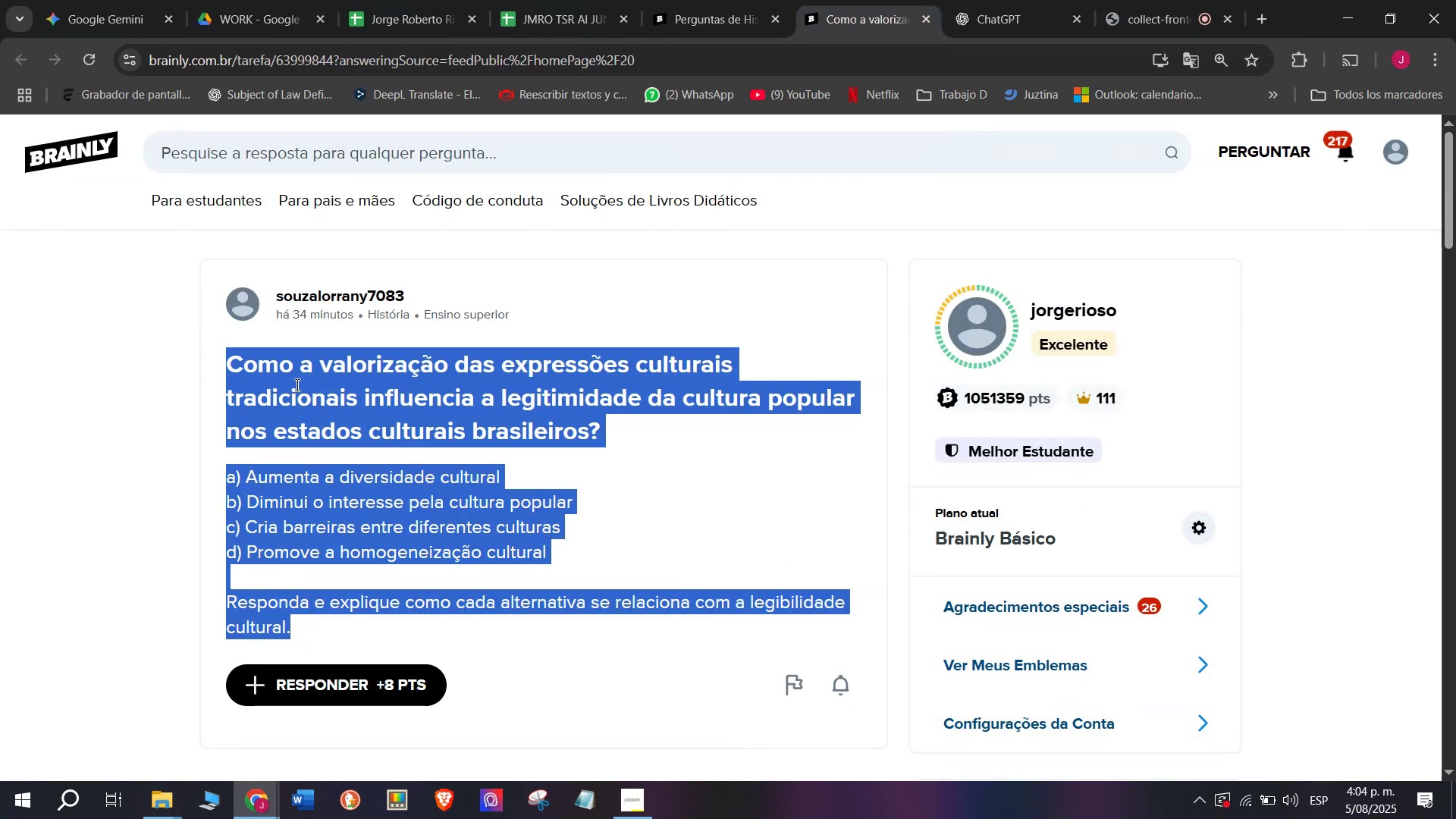 
right_click([296, 384])
 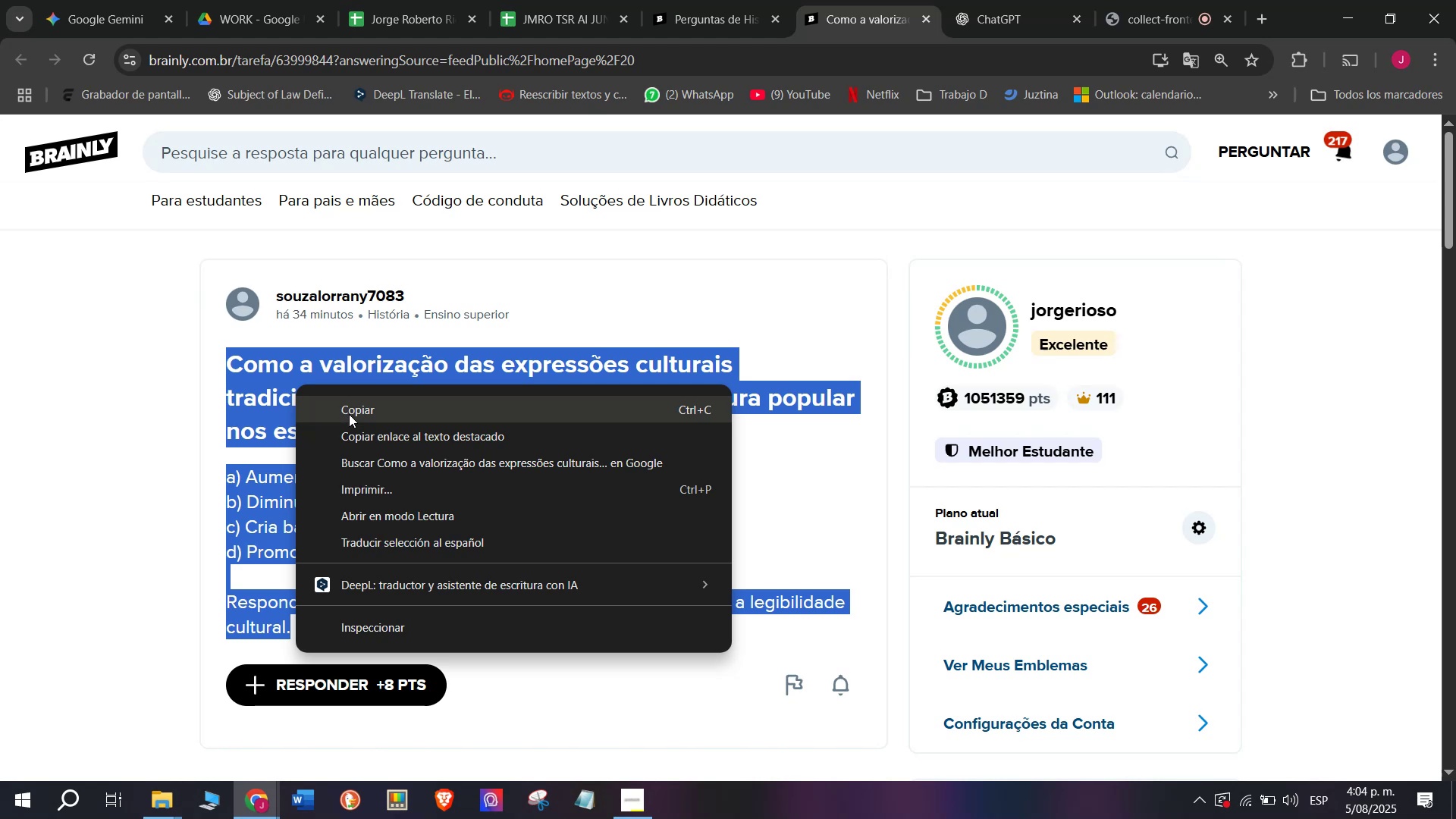 
left_click([349, 414])
 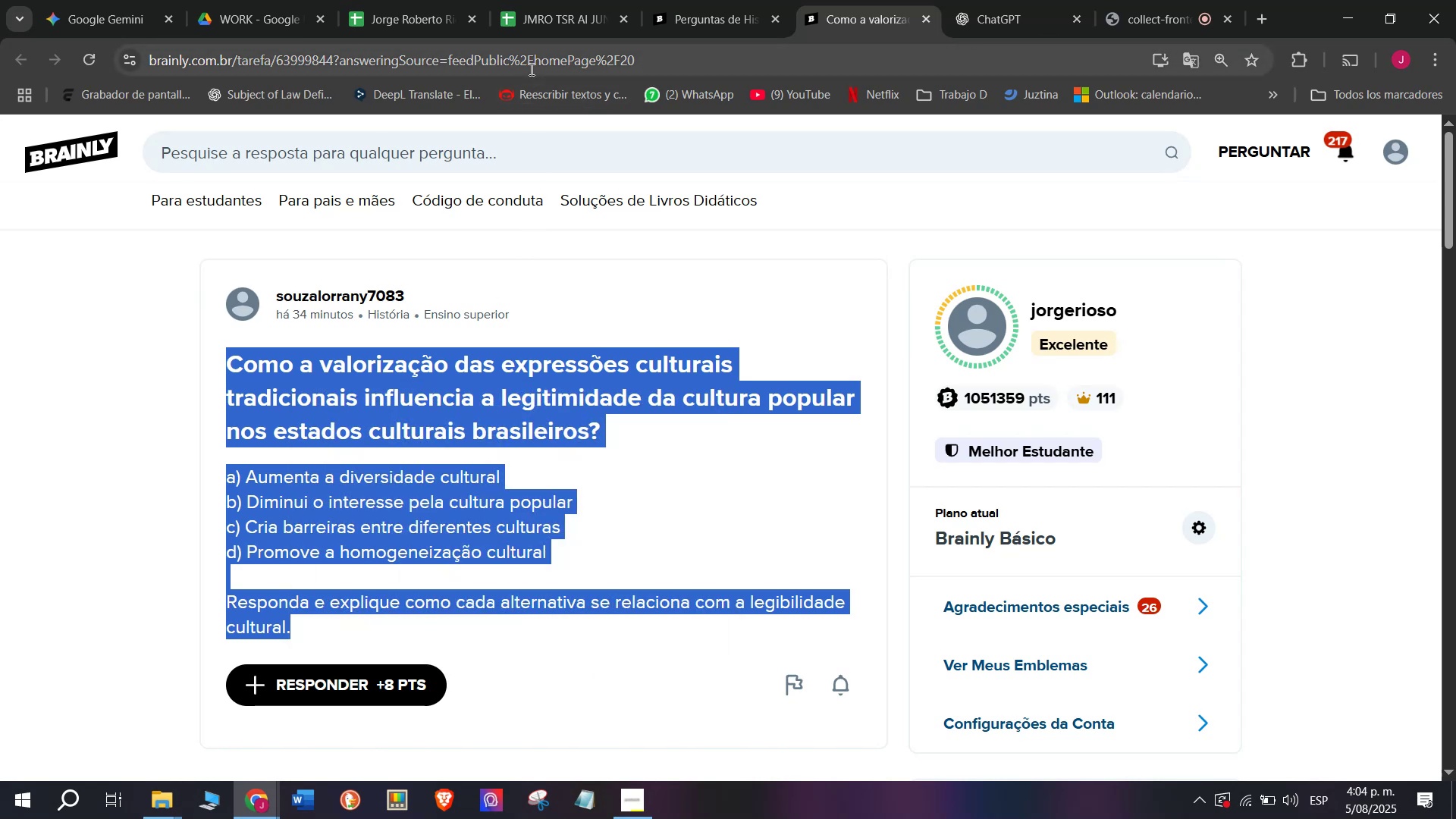 
double_click([530, 69])
 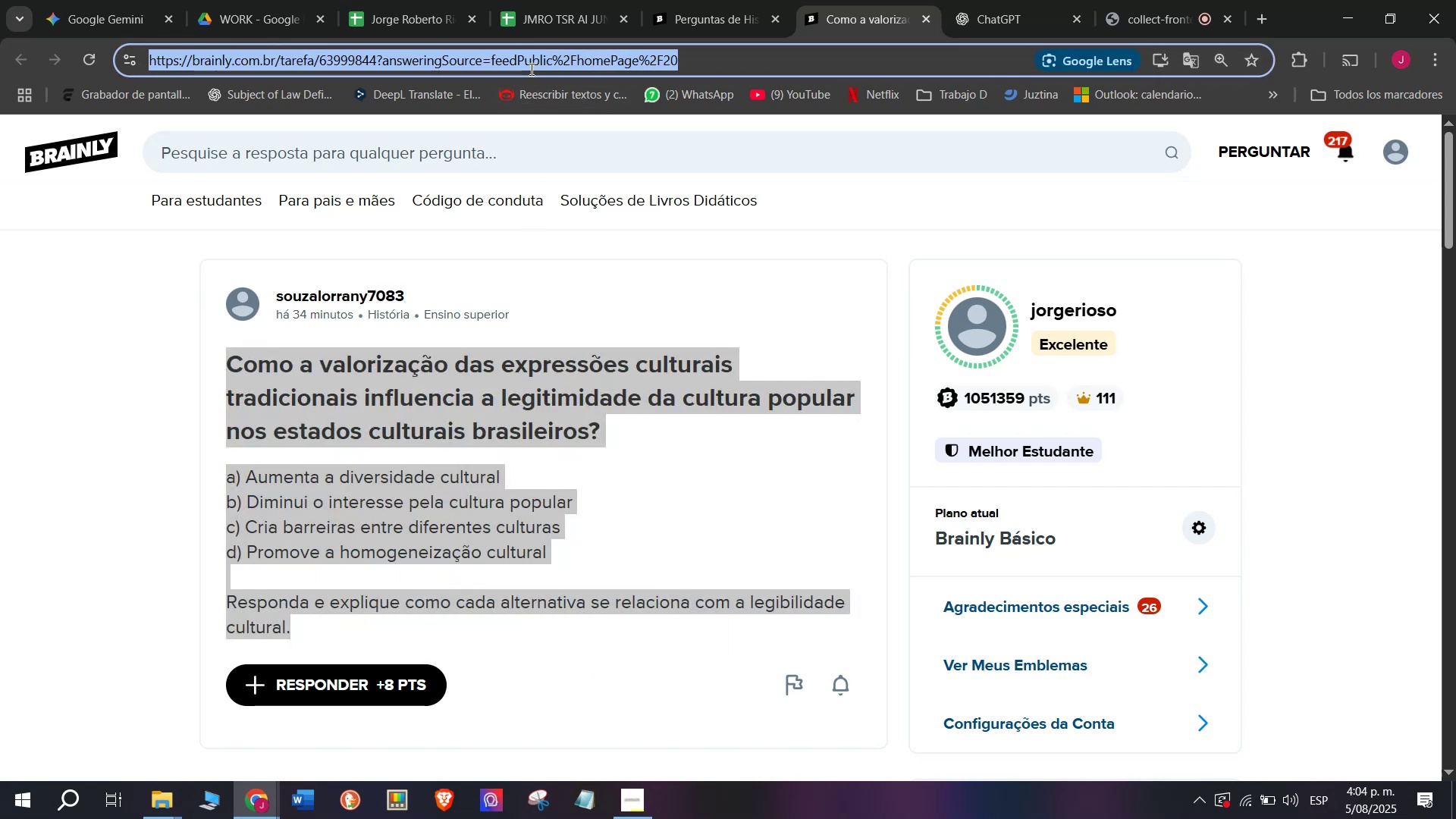 
triple_click([530, 69])
 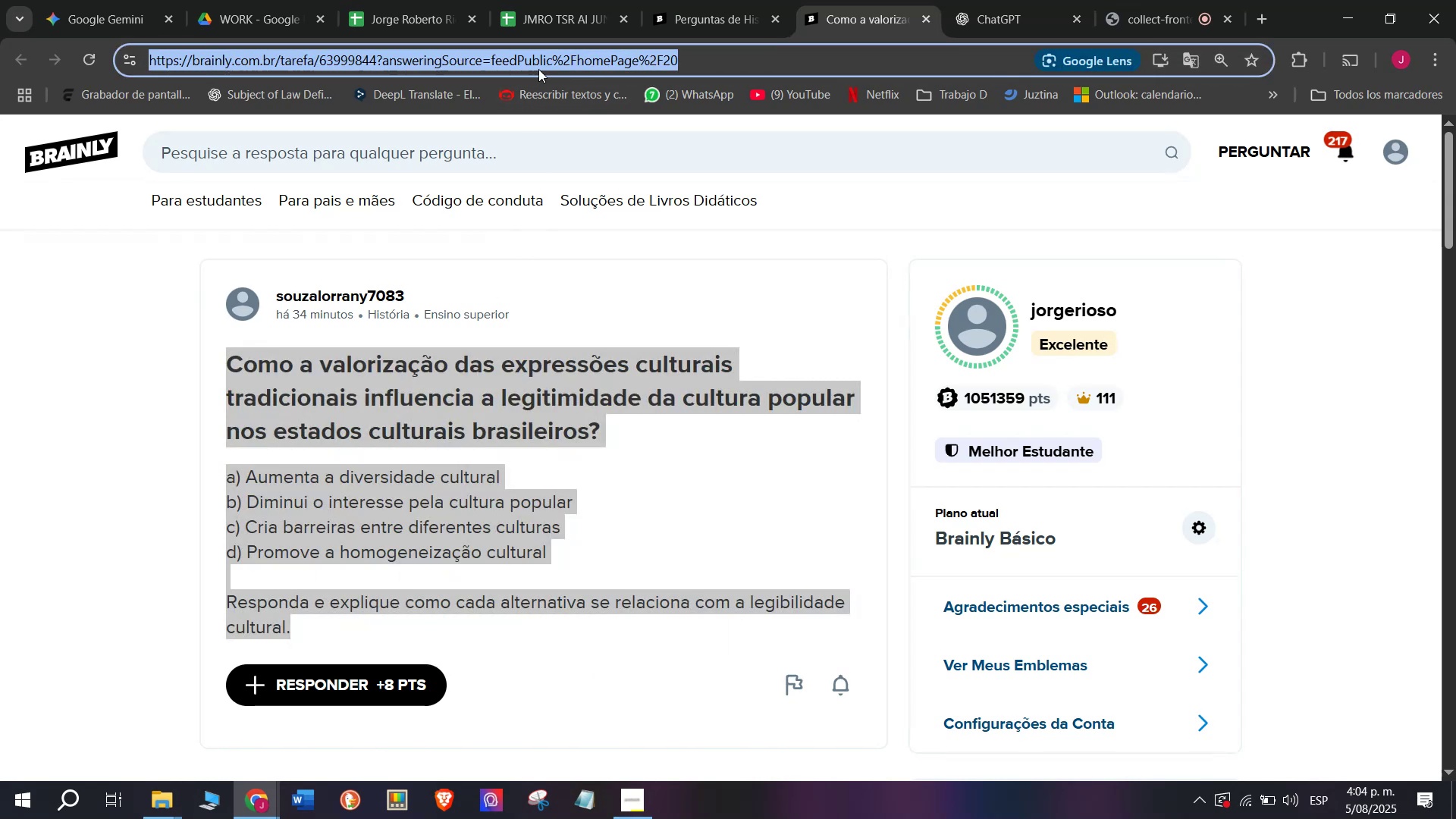 
right_click([538, 67])
 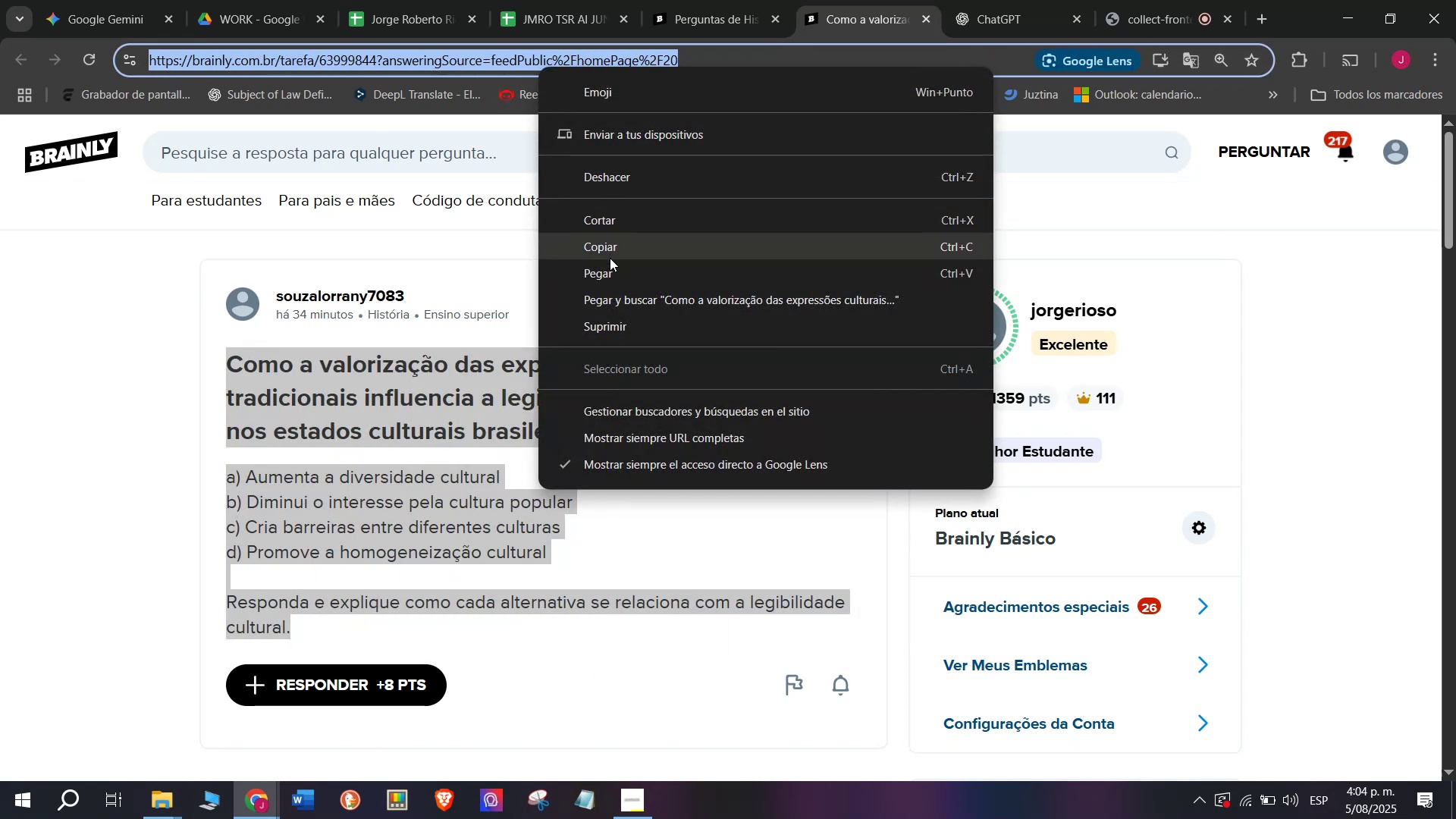 
left_click([610, 254])
 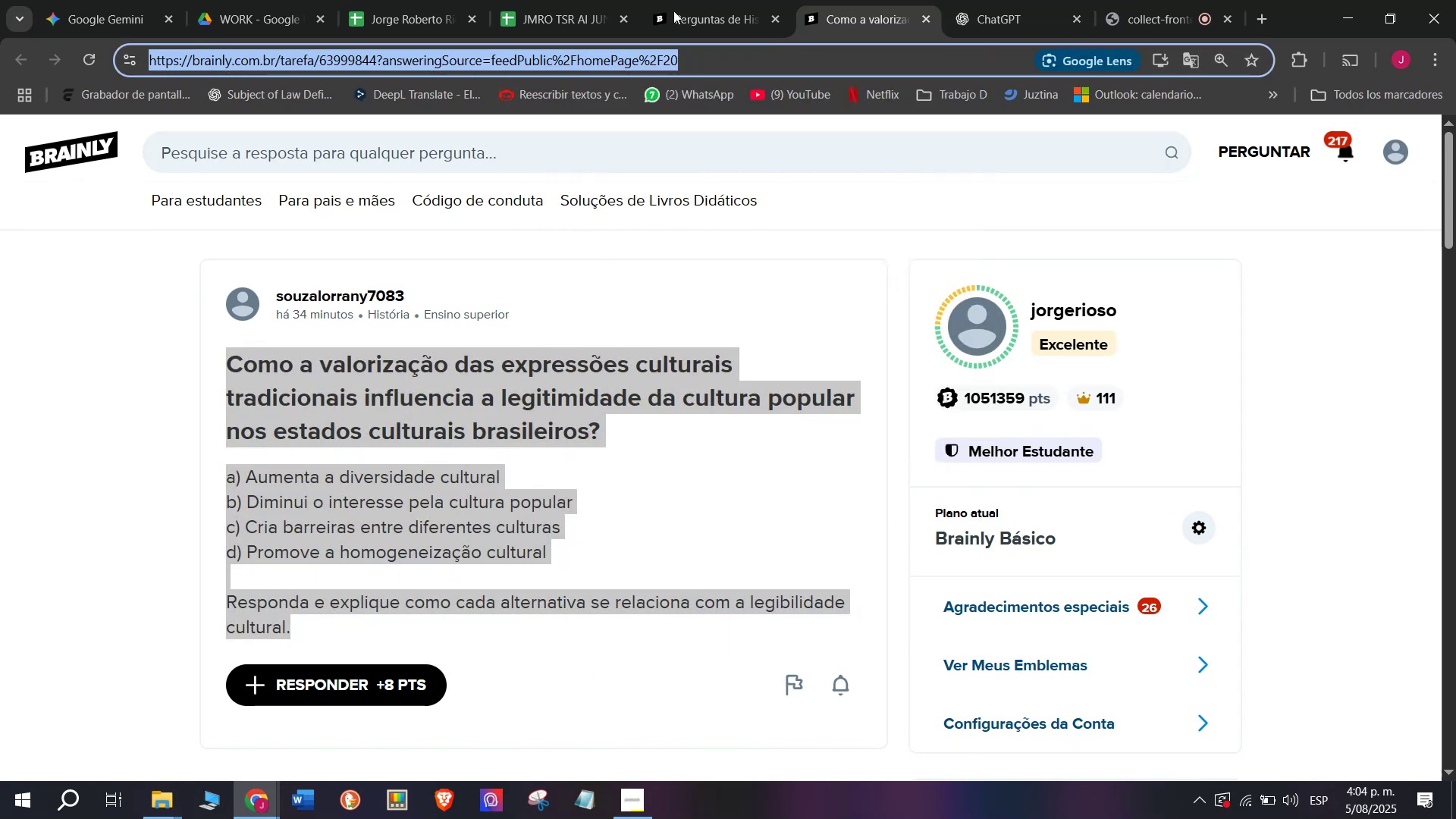 
left_click([686, 0])
 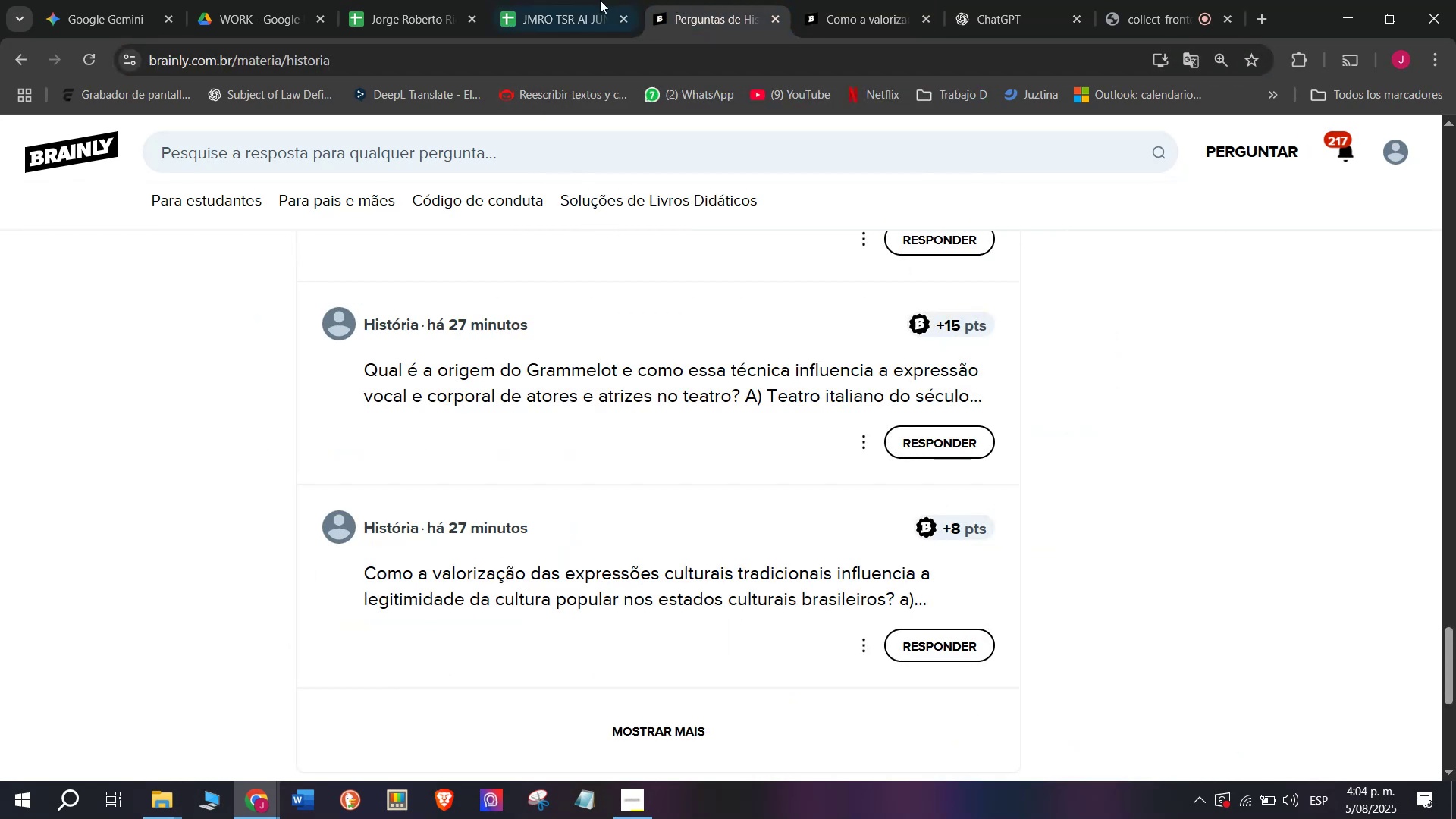 
left_click([582, 0])
 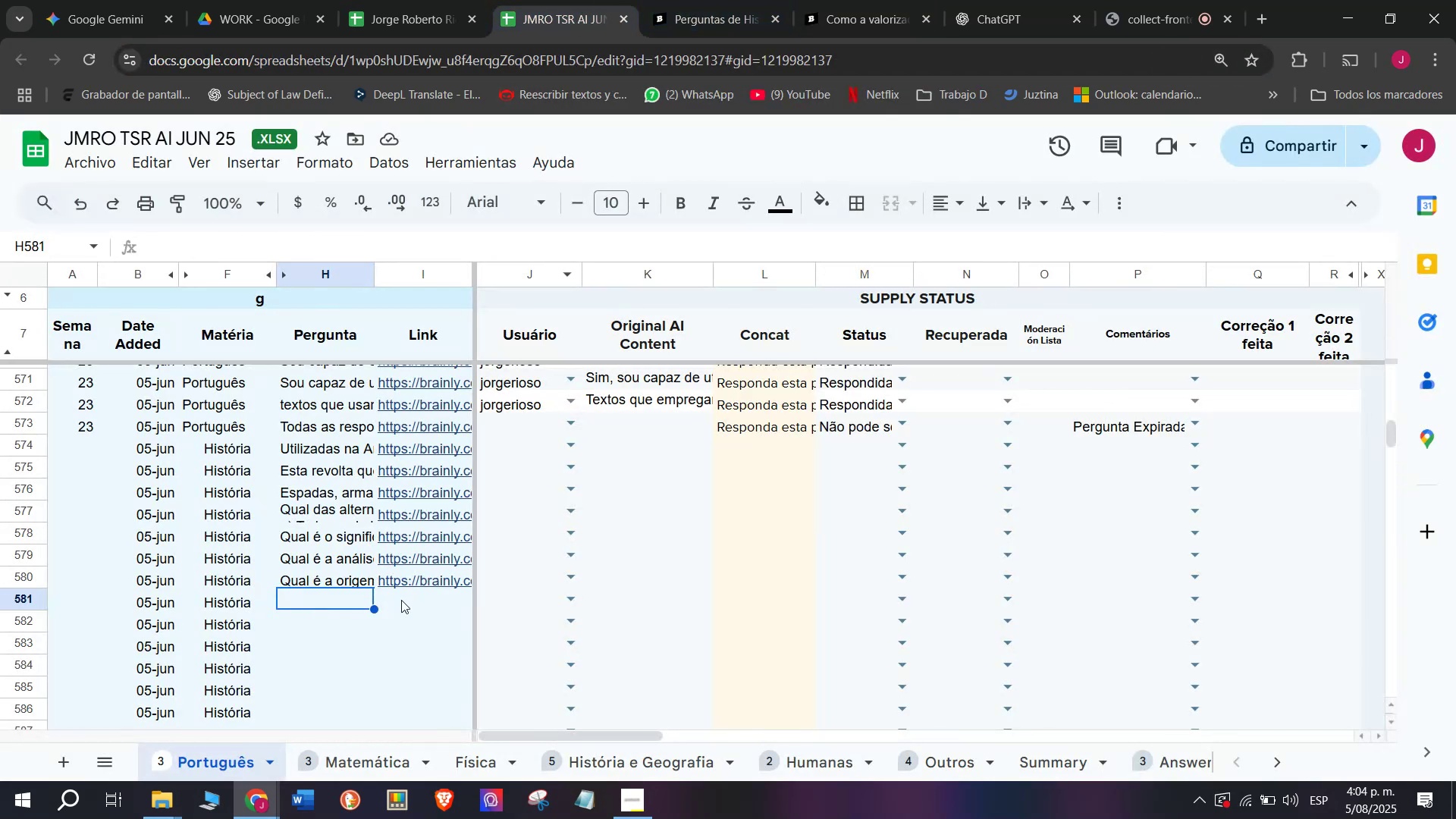 
left_click([403, 598])
 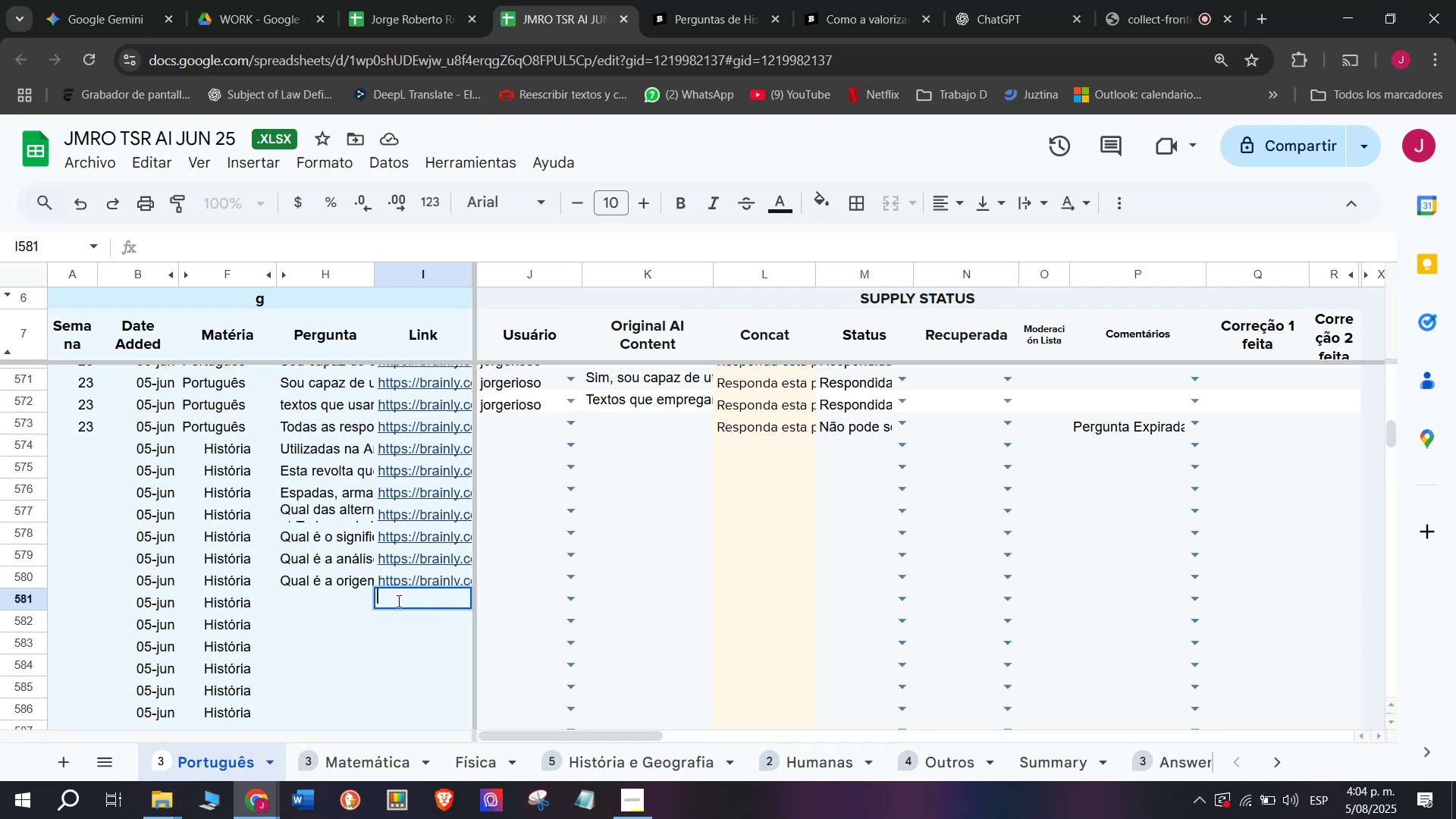 
key(Meta+MetaLeft)
 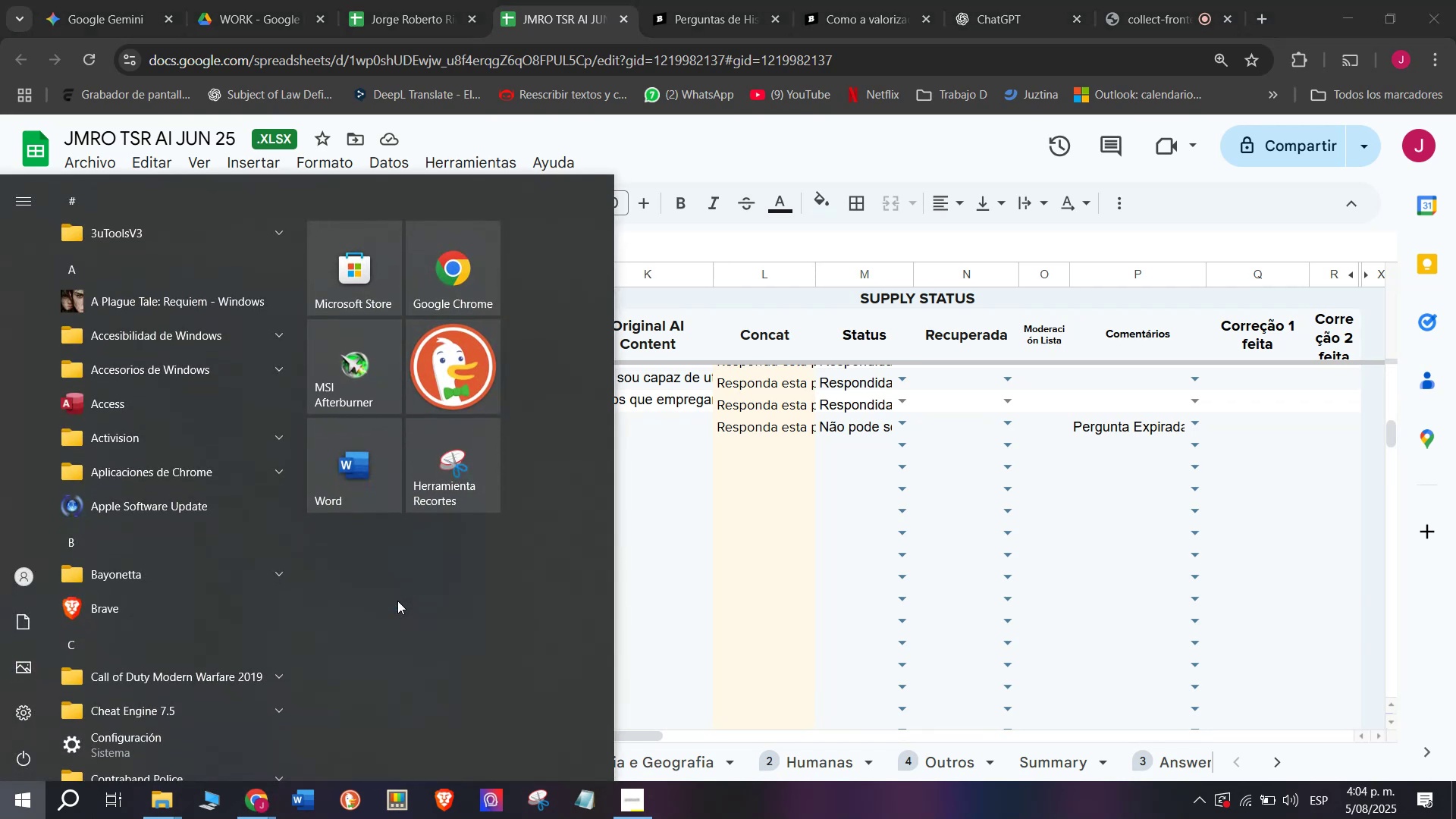 
left_click([694, 601])
 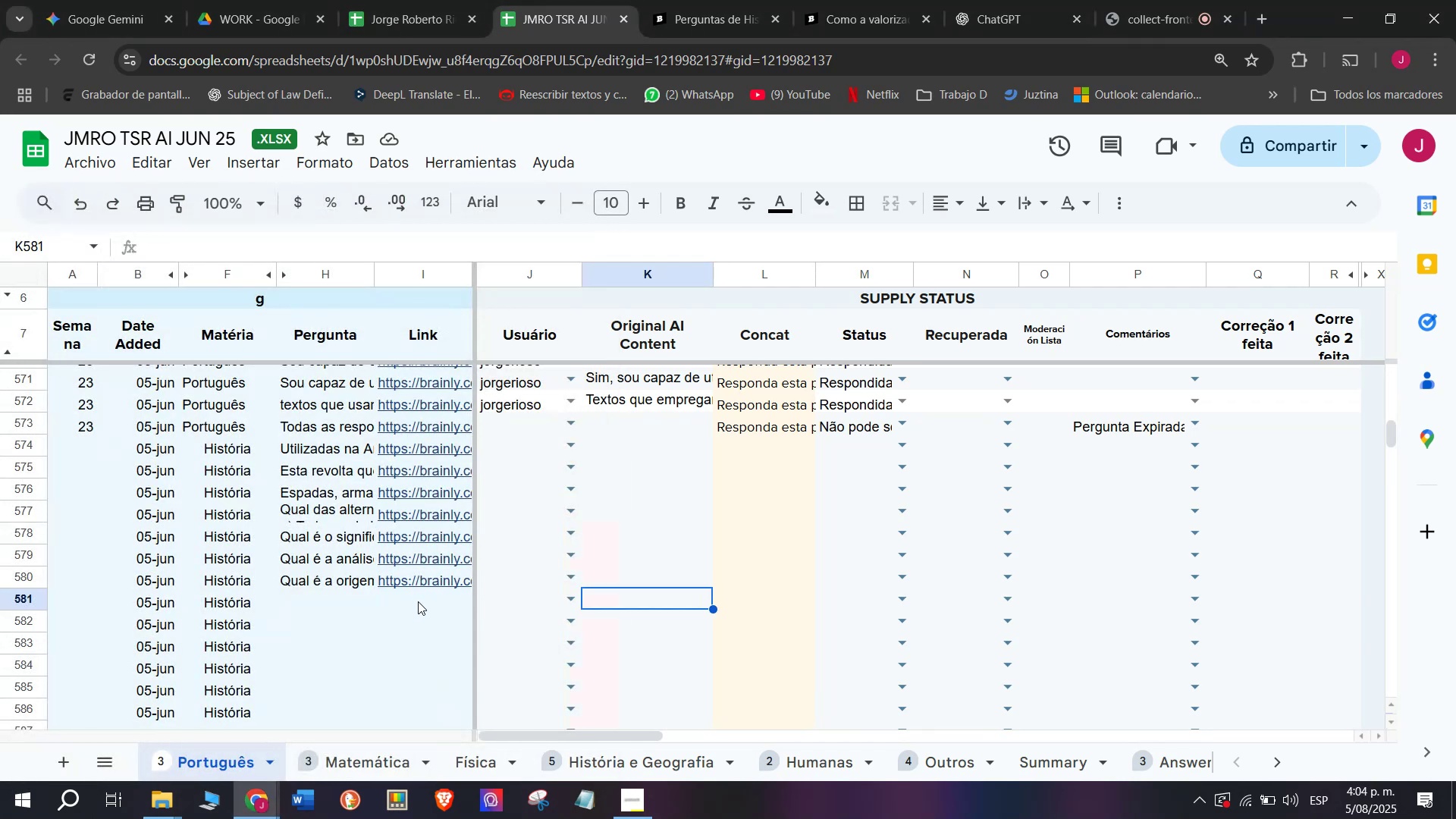 
double_click([418, 601])
 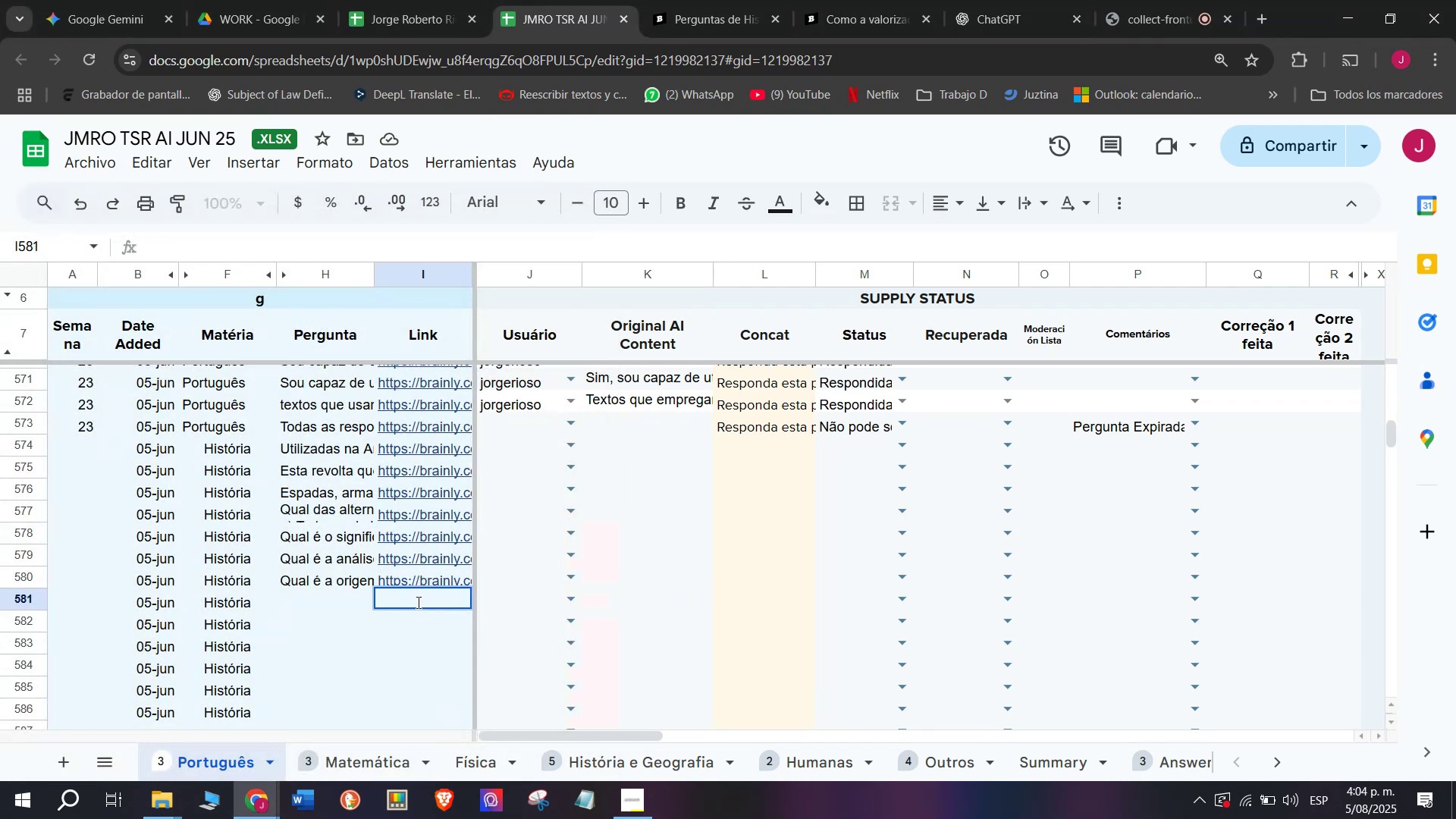 
key(Meta+V)
 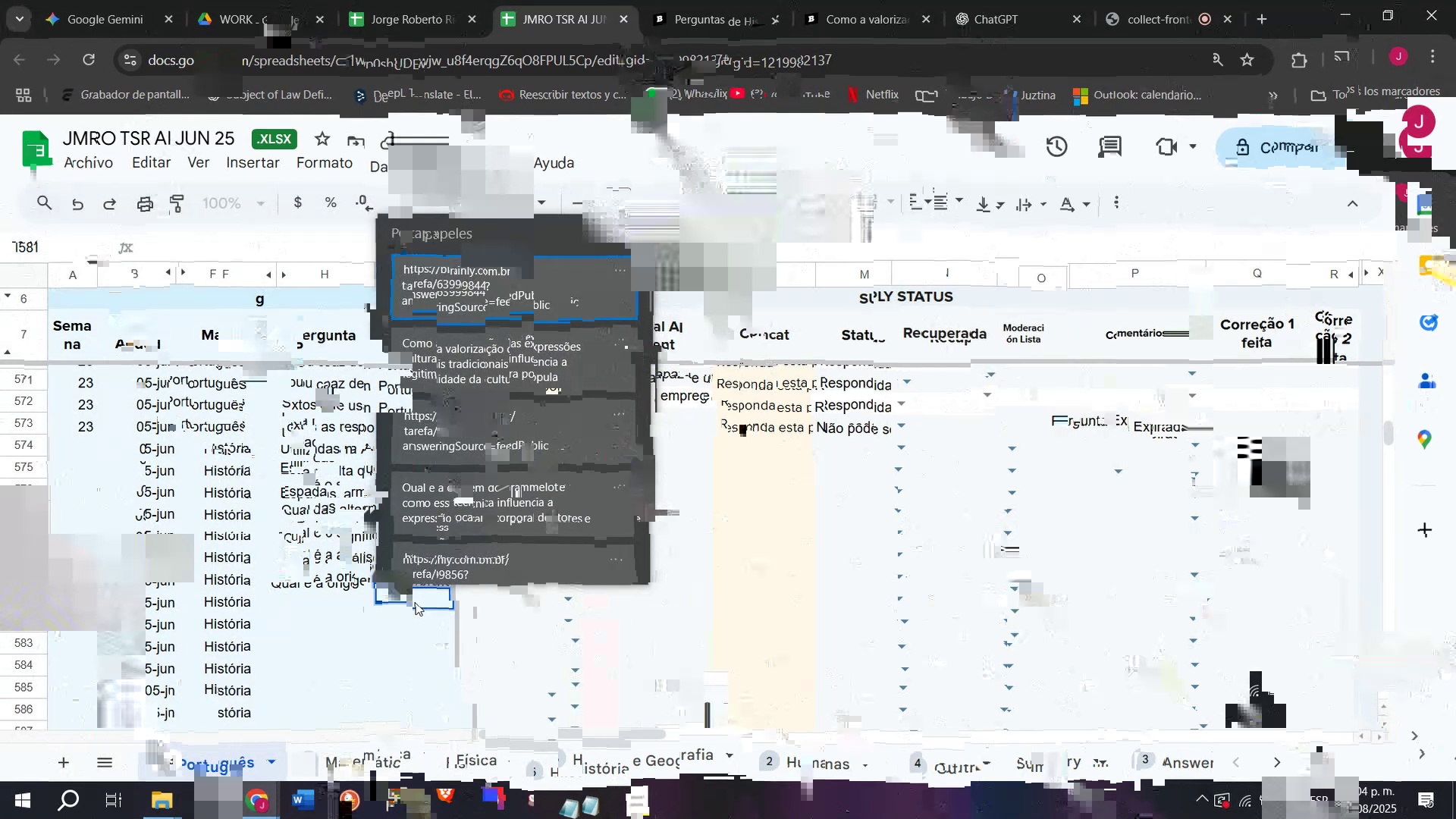 
left_click([497, 302])
 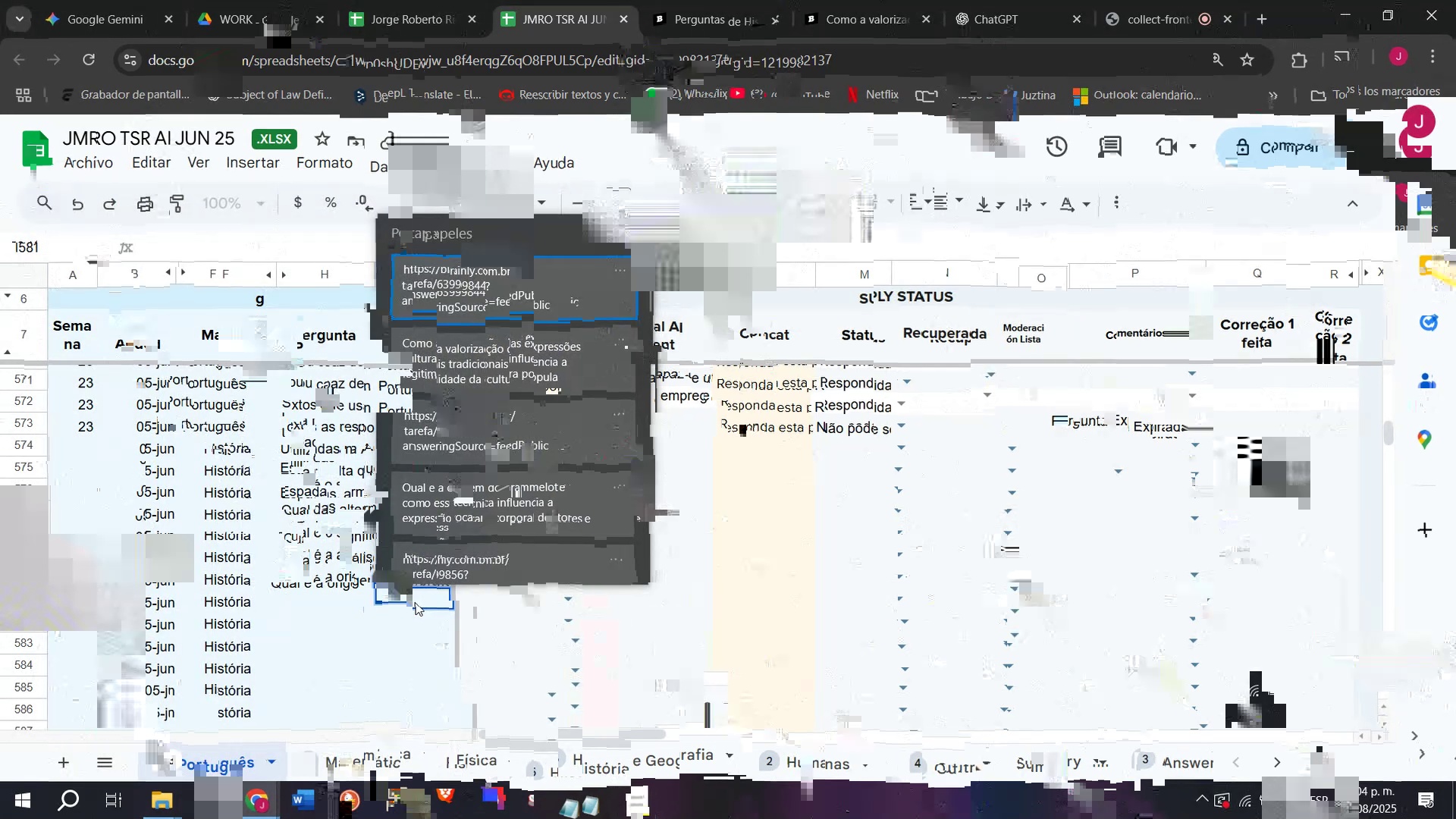 
key(Control+ControlLeft)
 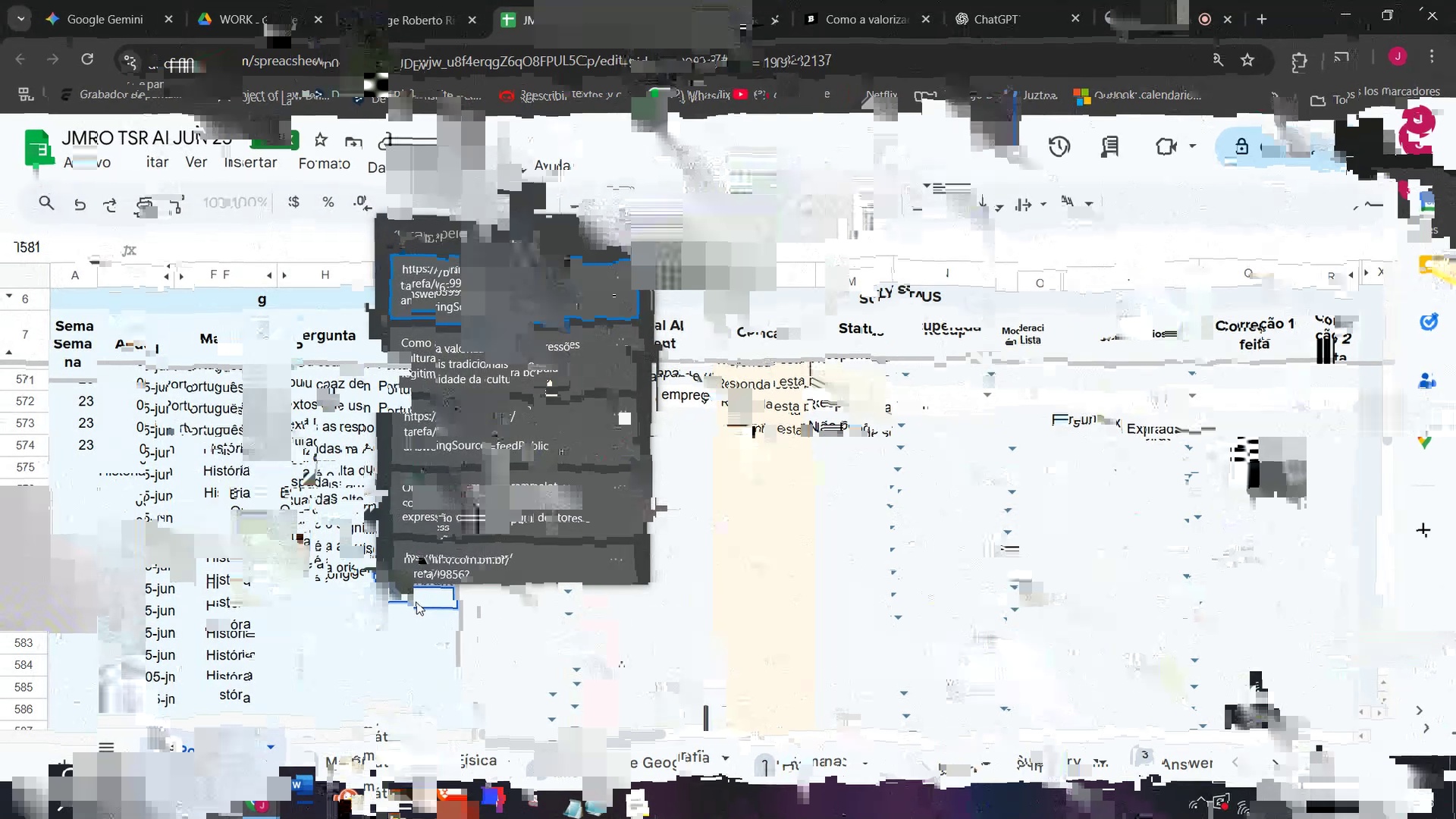 
key(Control+V)
 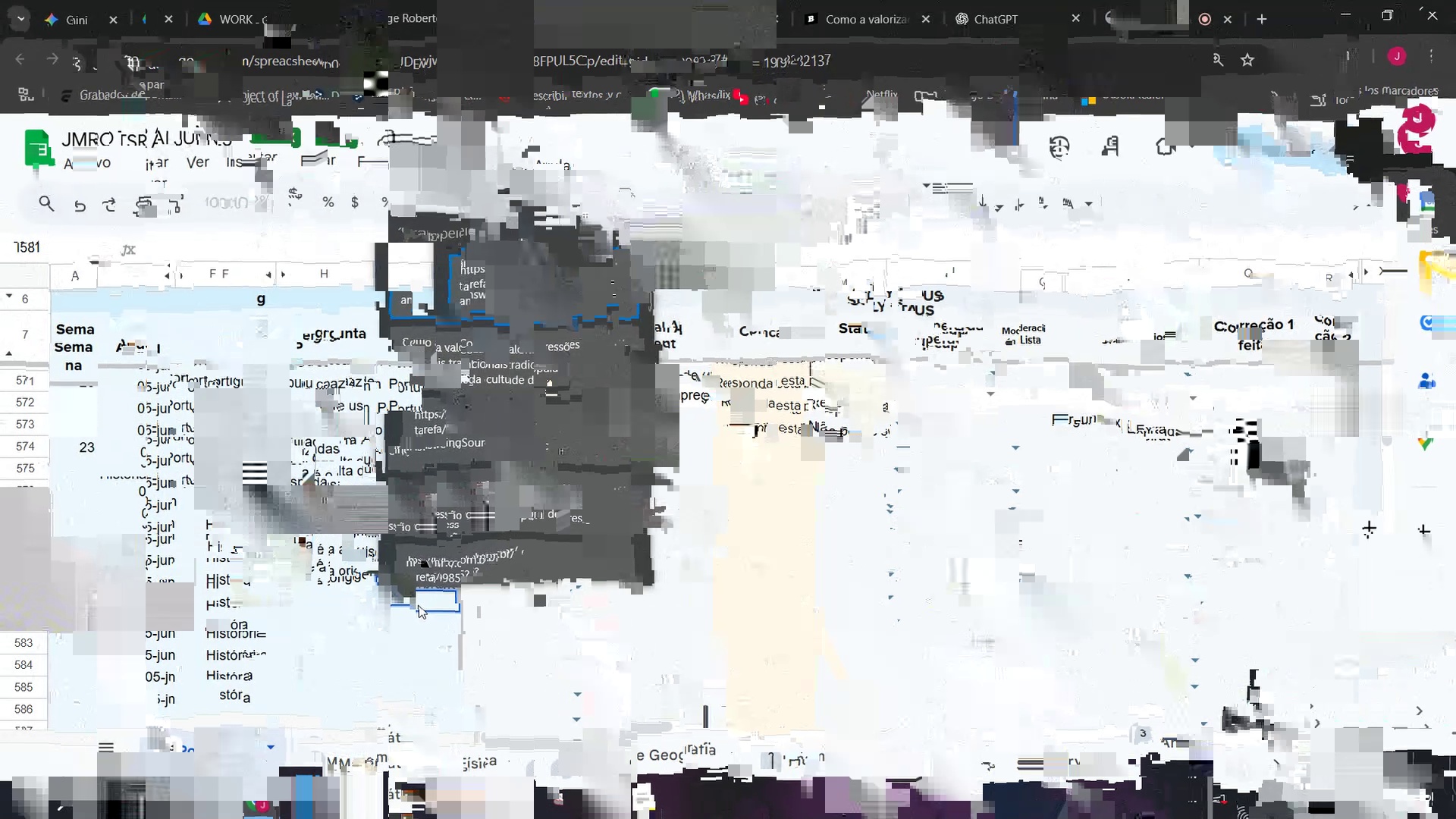 
key(Enter)
 